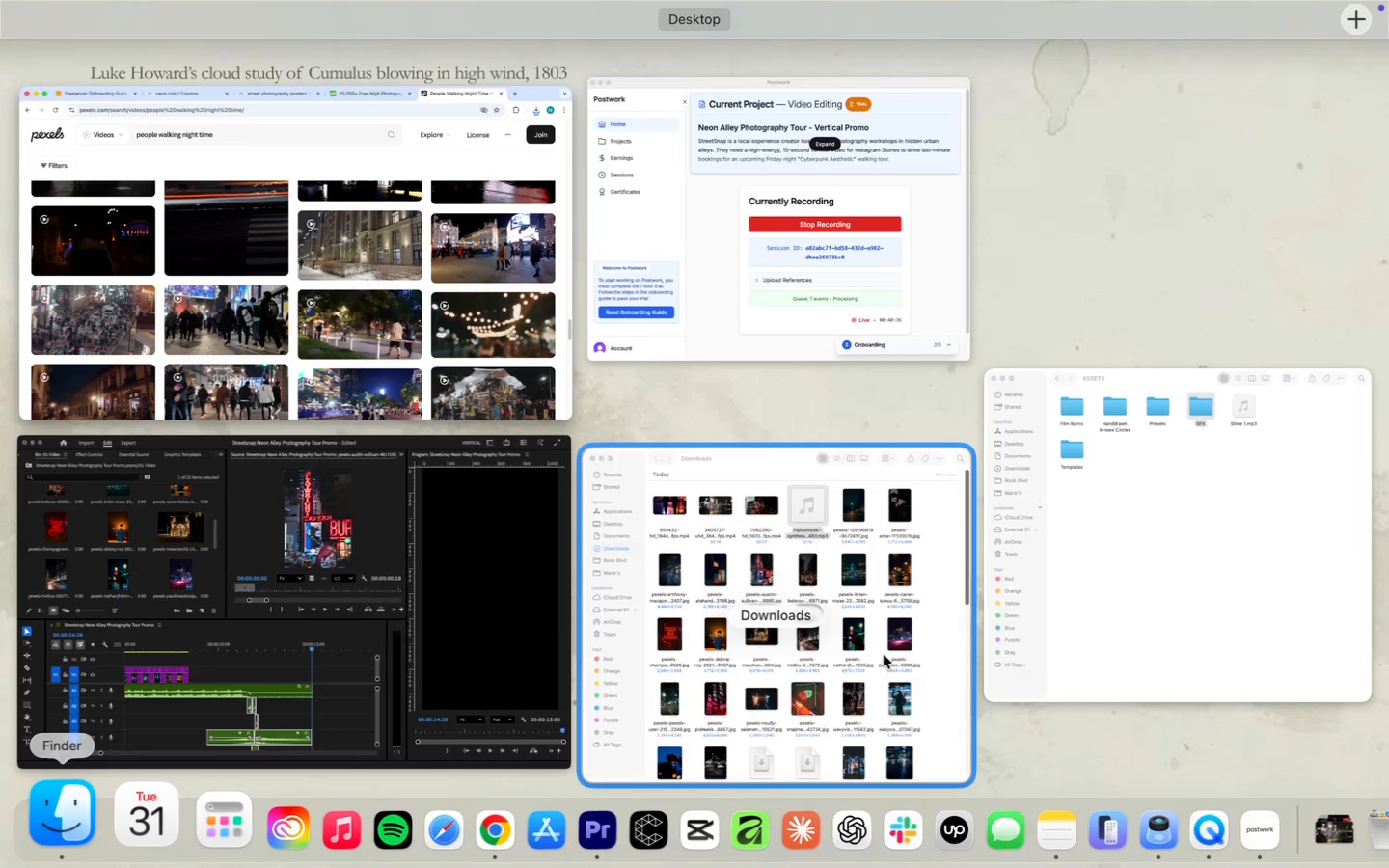 
wait(7.44)
 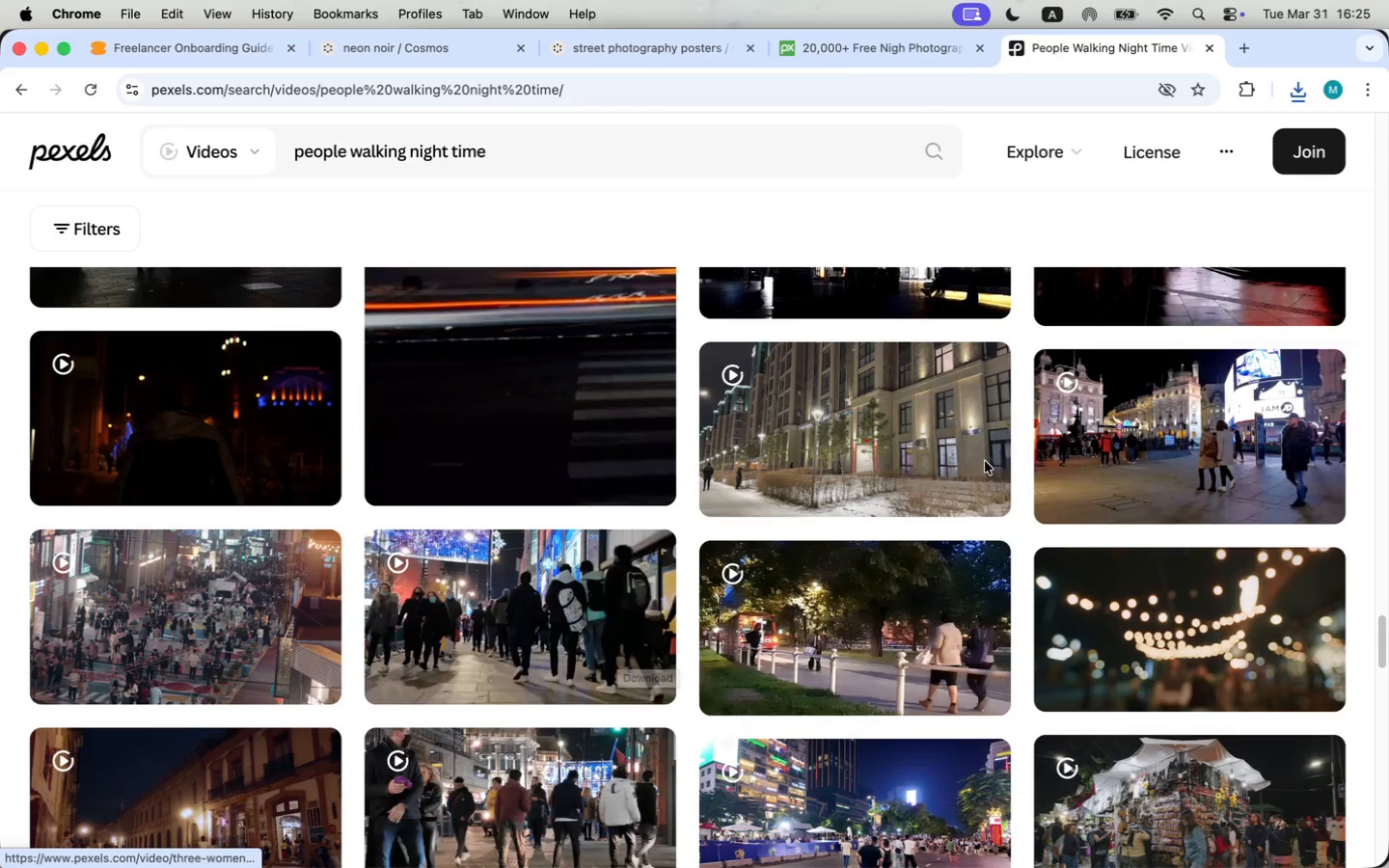 
left_click([448, 561])
 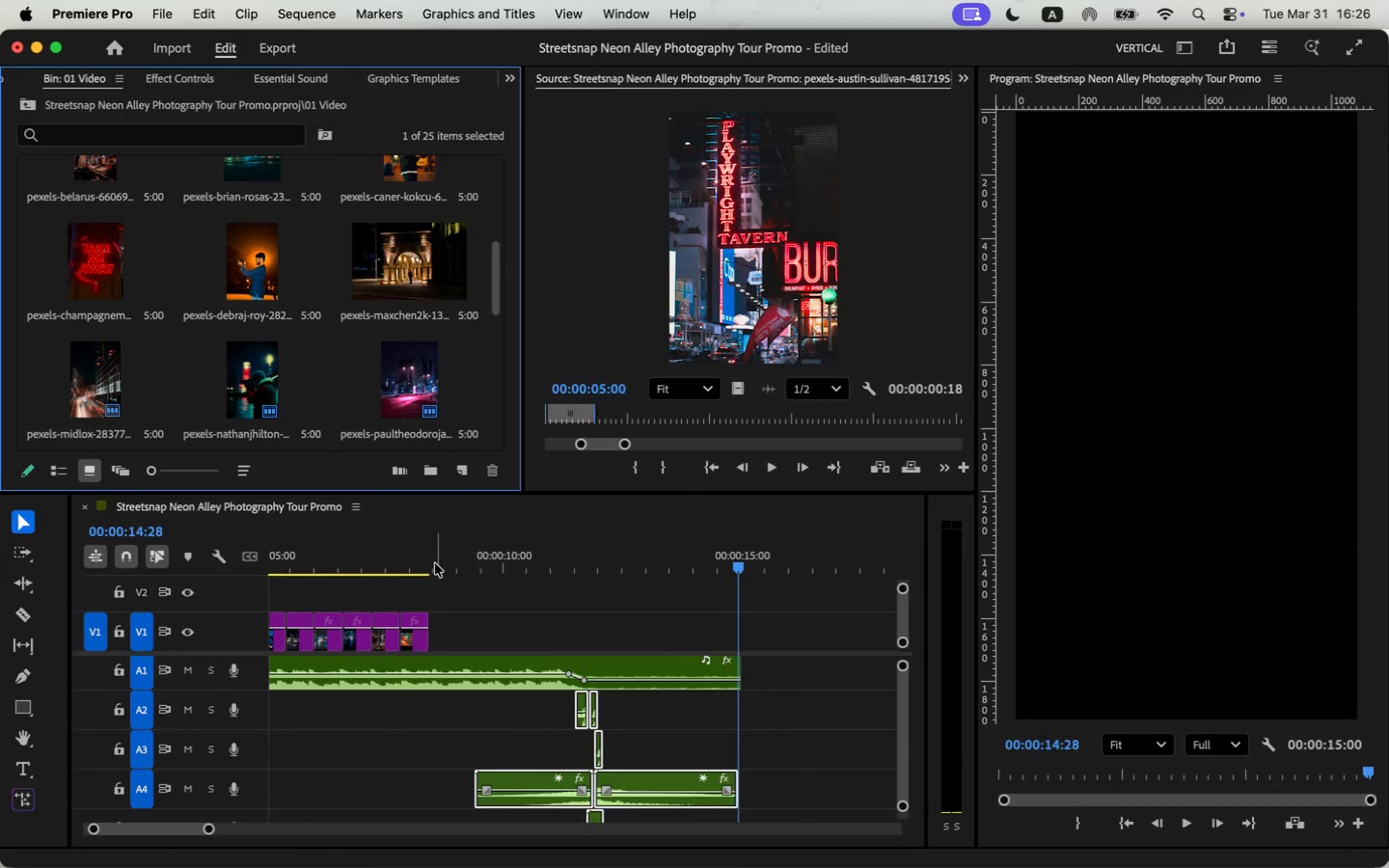 
left_click_drag(start_coordinate=[439, 550], to_coordinate=[158, 574])
 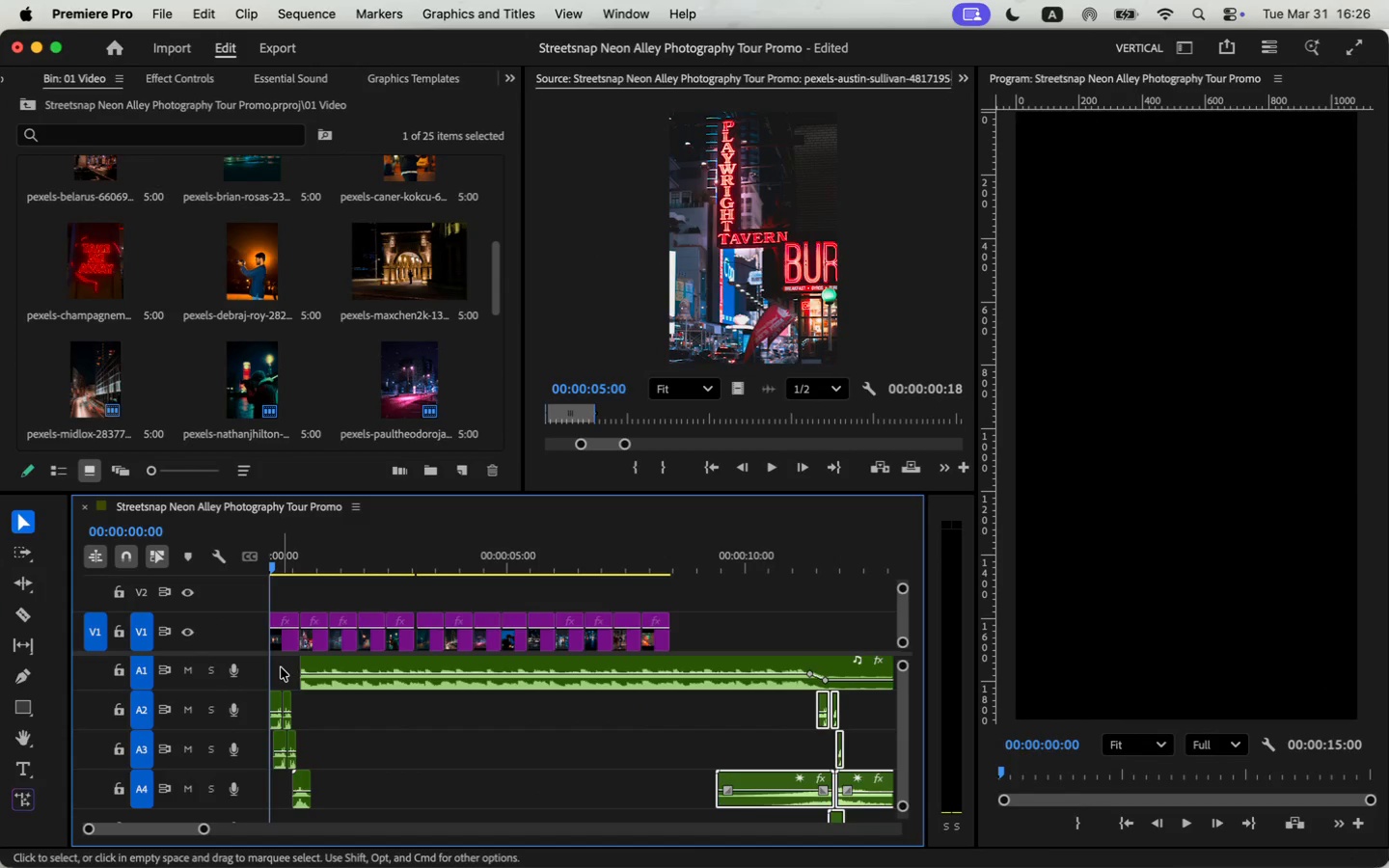 
key(Space)
 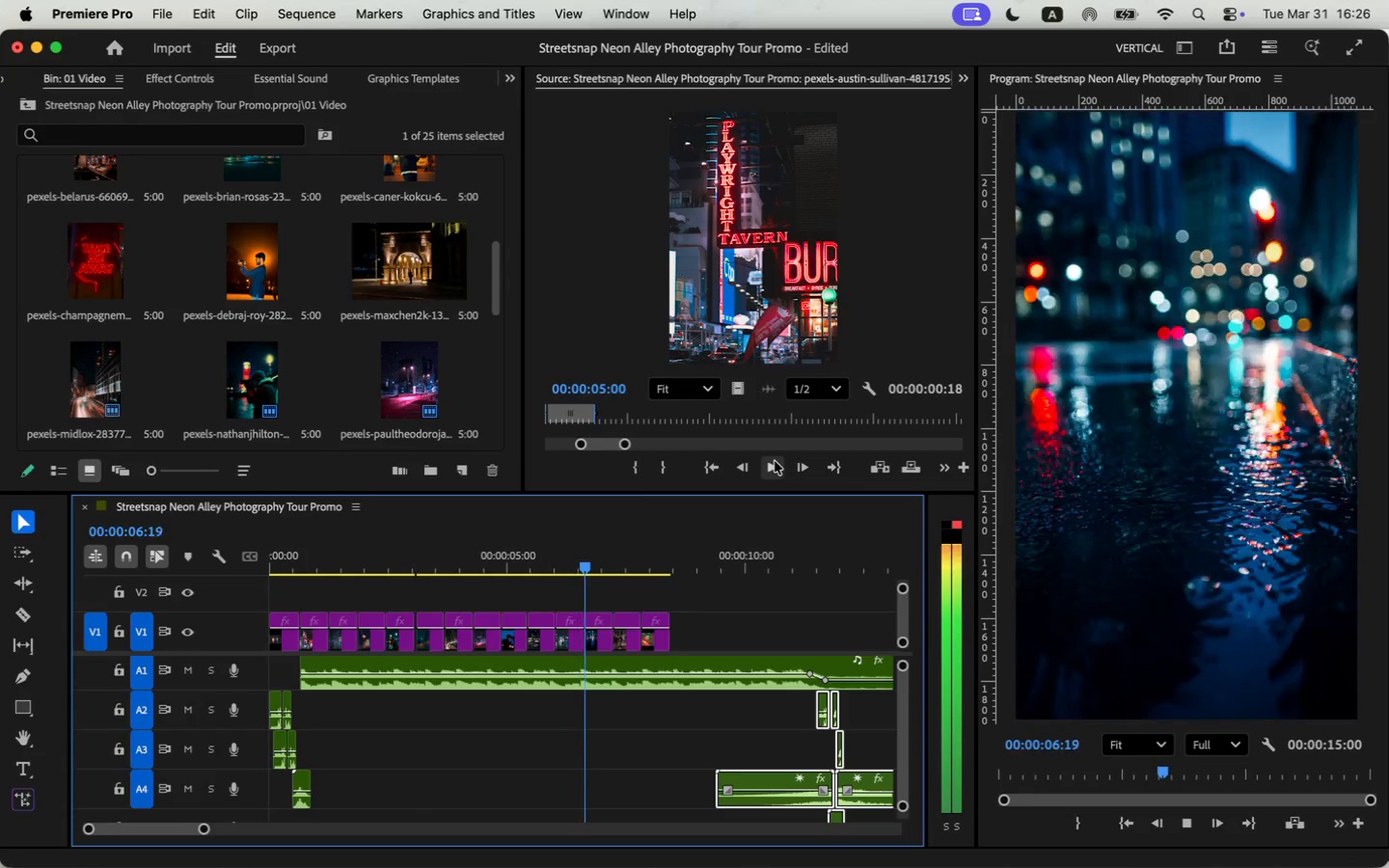 
wait(12.76)
 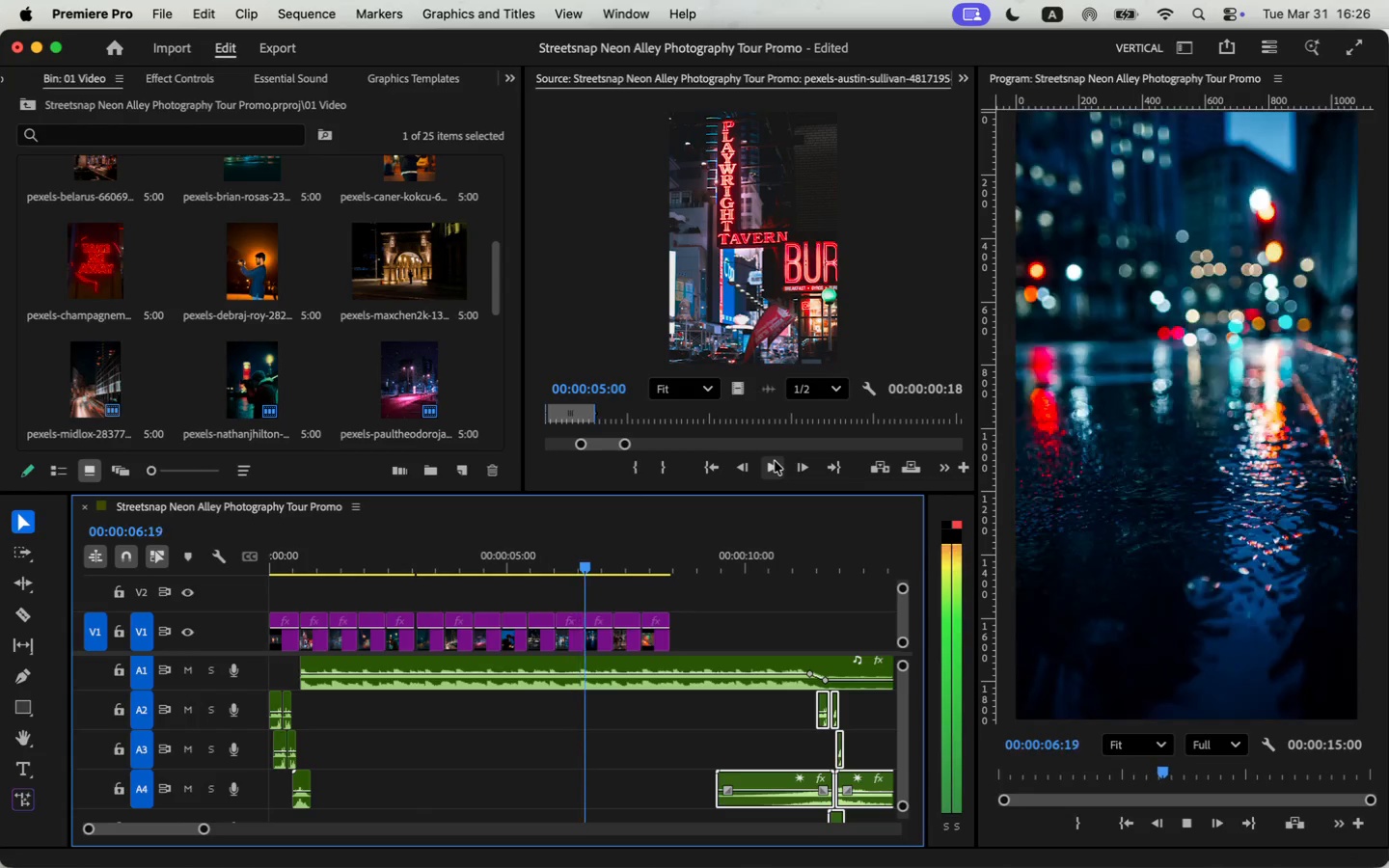 
left_click([777, 462])
 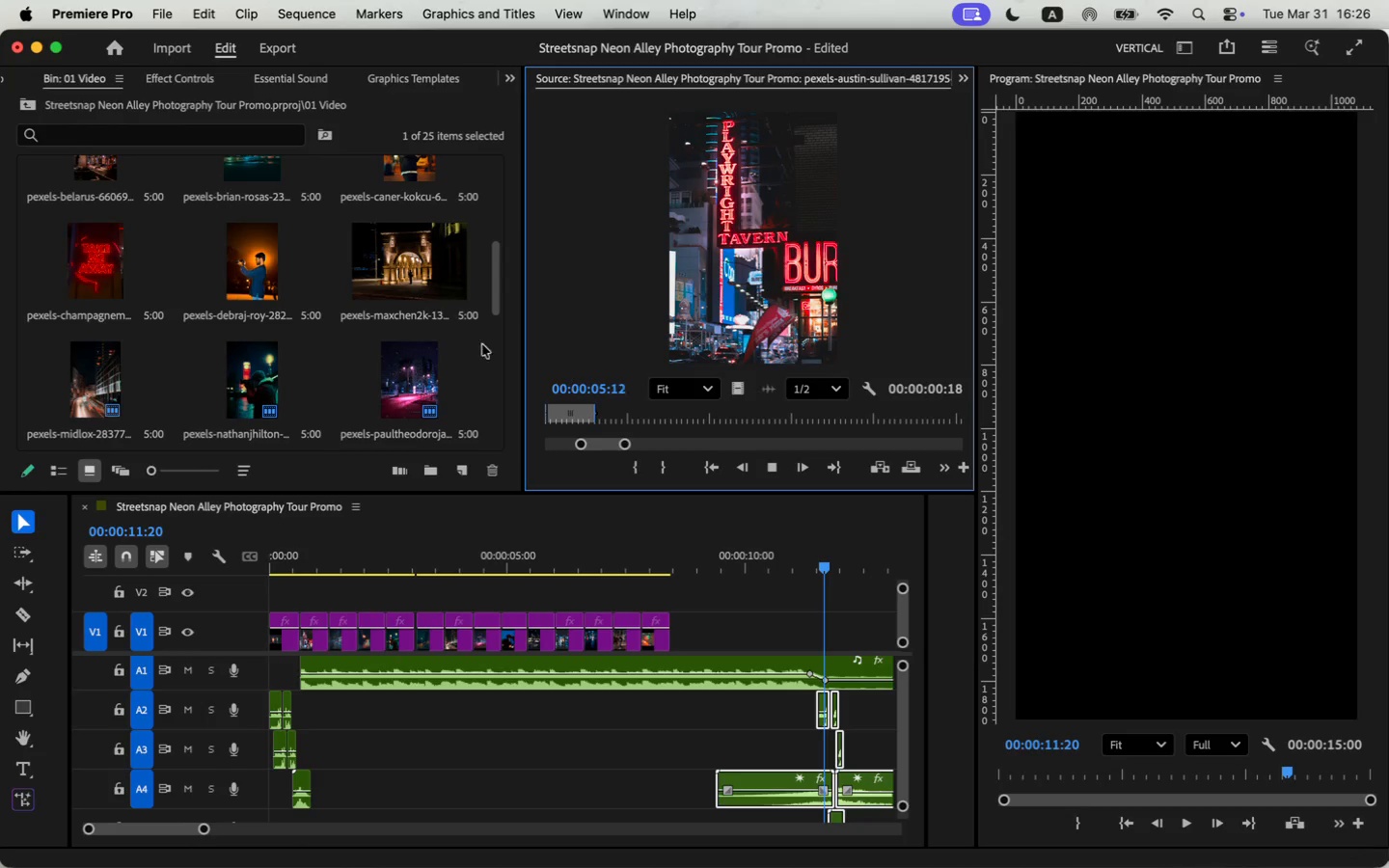 
left_click([414, 270])
 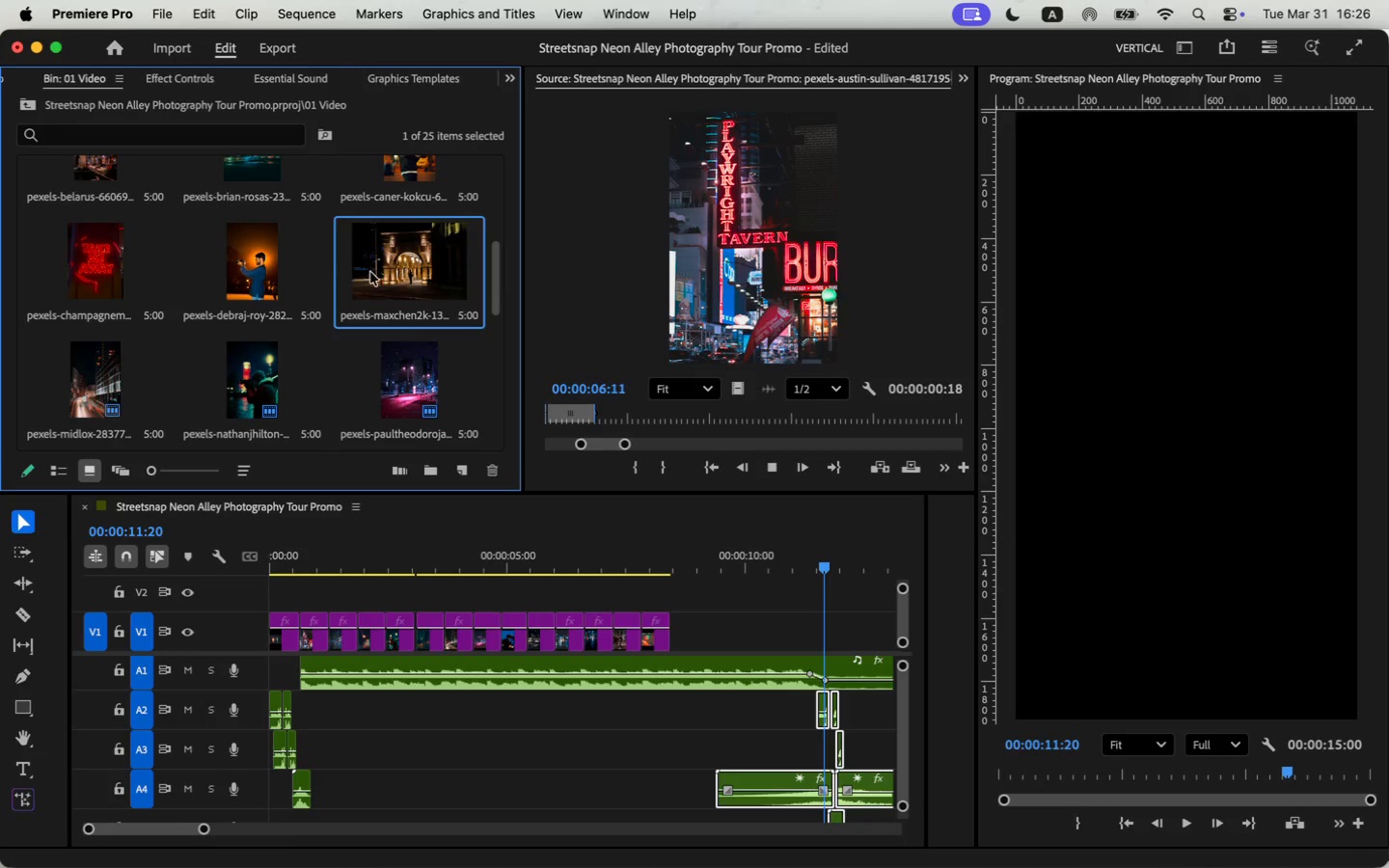 
left_click_drag(start_coordinate=[380, 263], to_coordinate=[676, 621])
 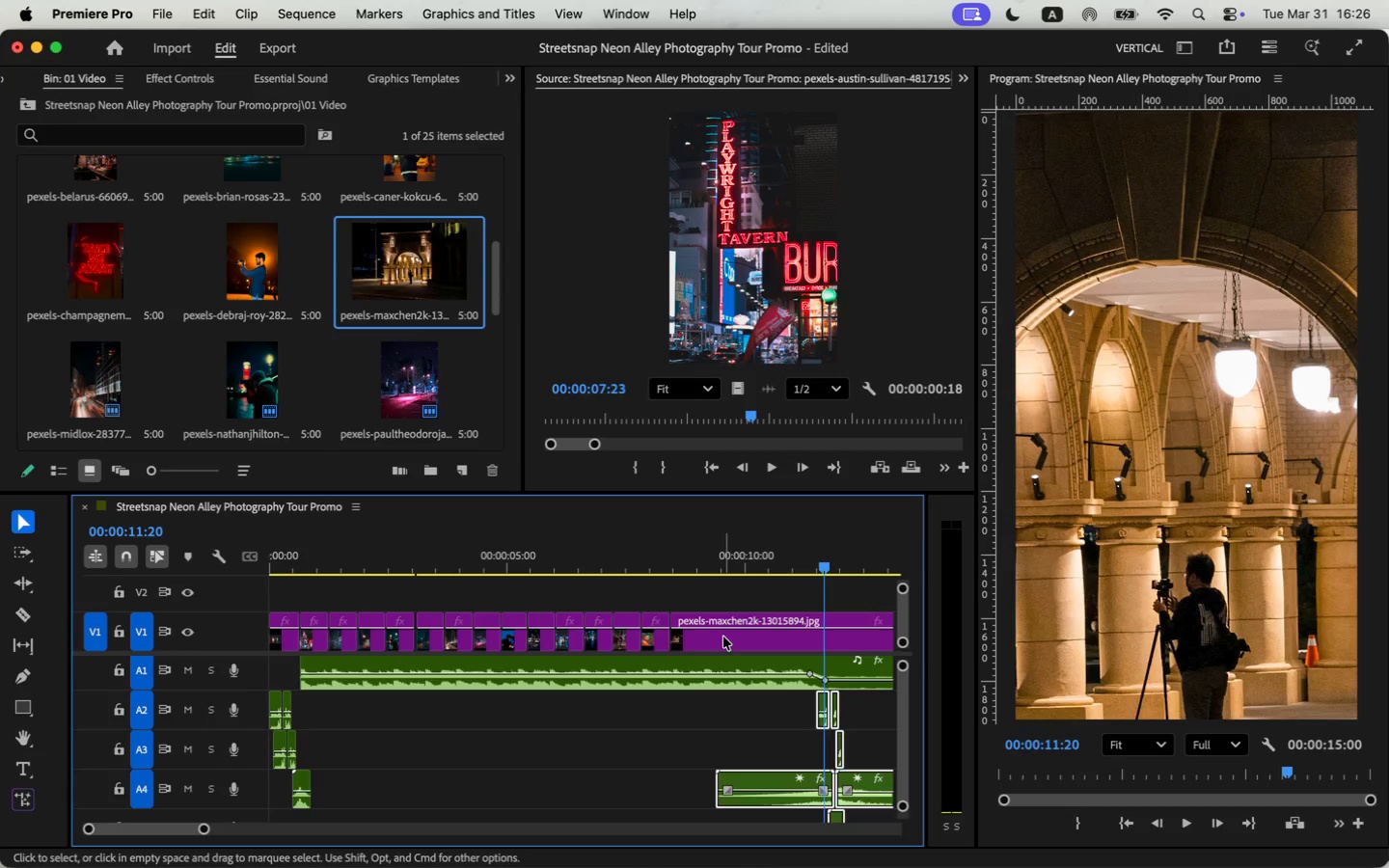 
left_click([723, 637])
 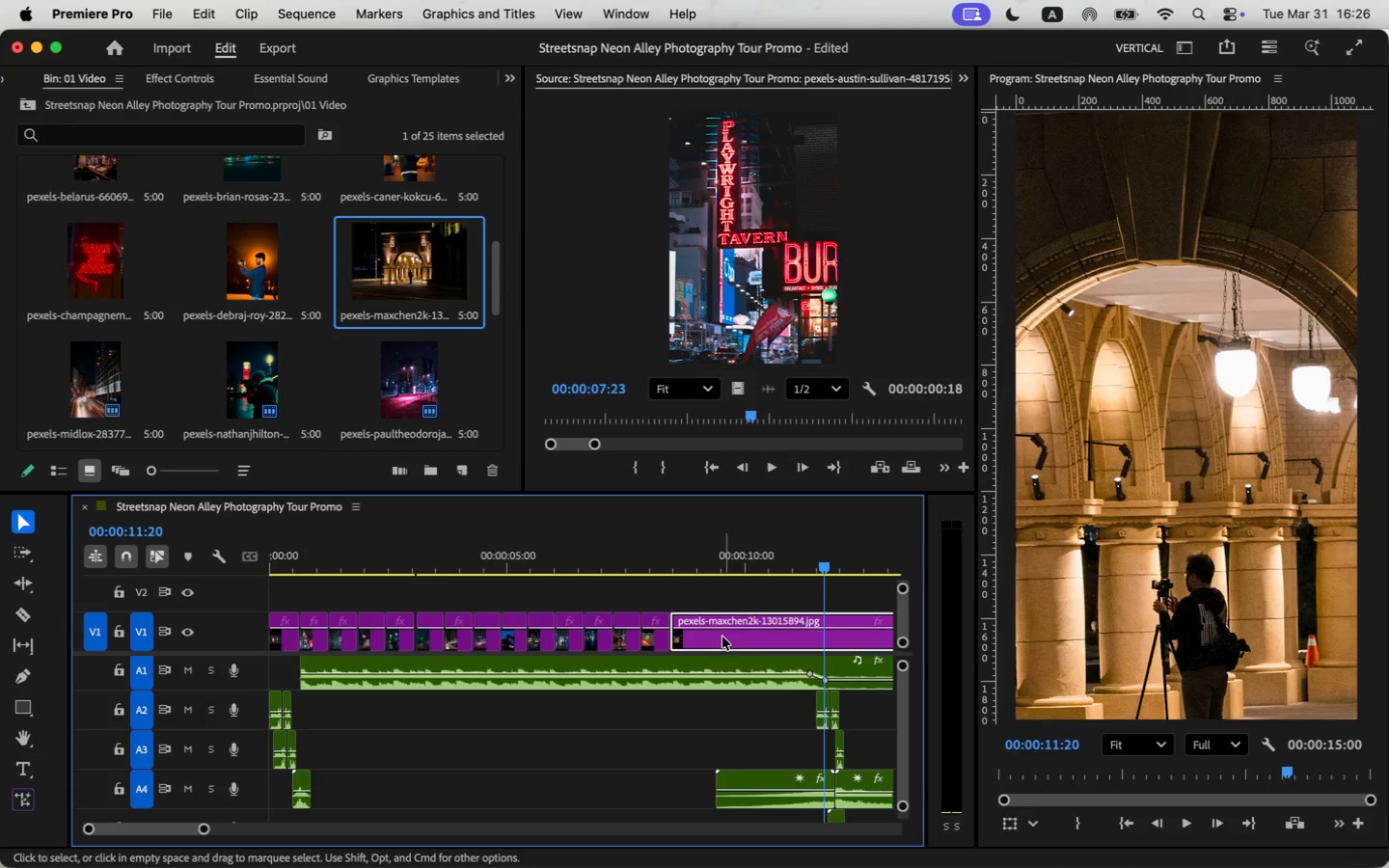 
key(Meta+CommandLeft)
 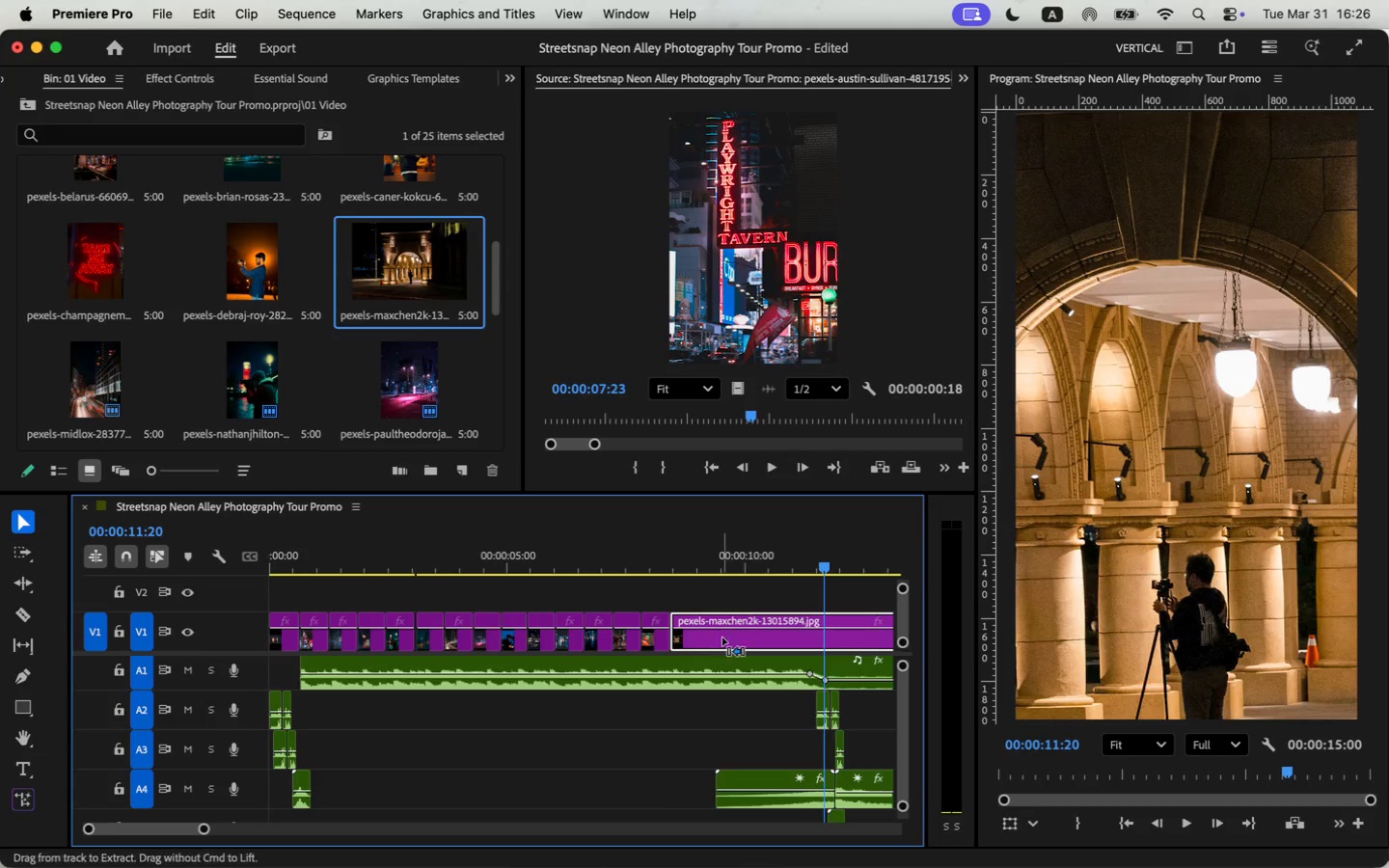 
key(Meta+R)
 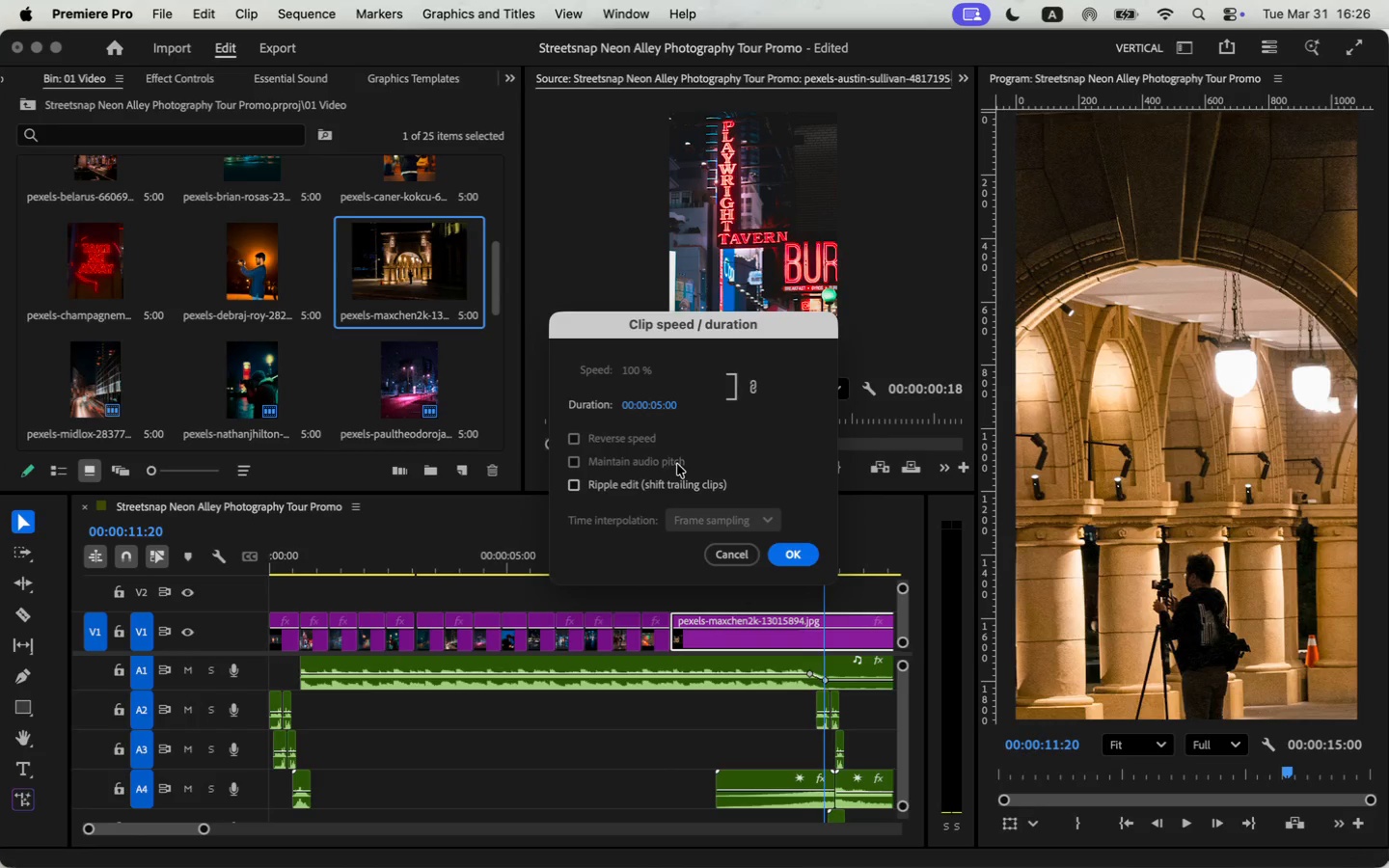 
left_click([672, 403])
 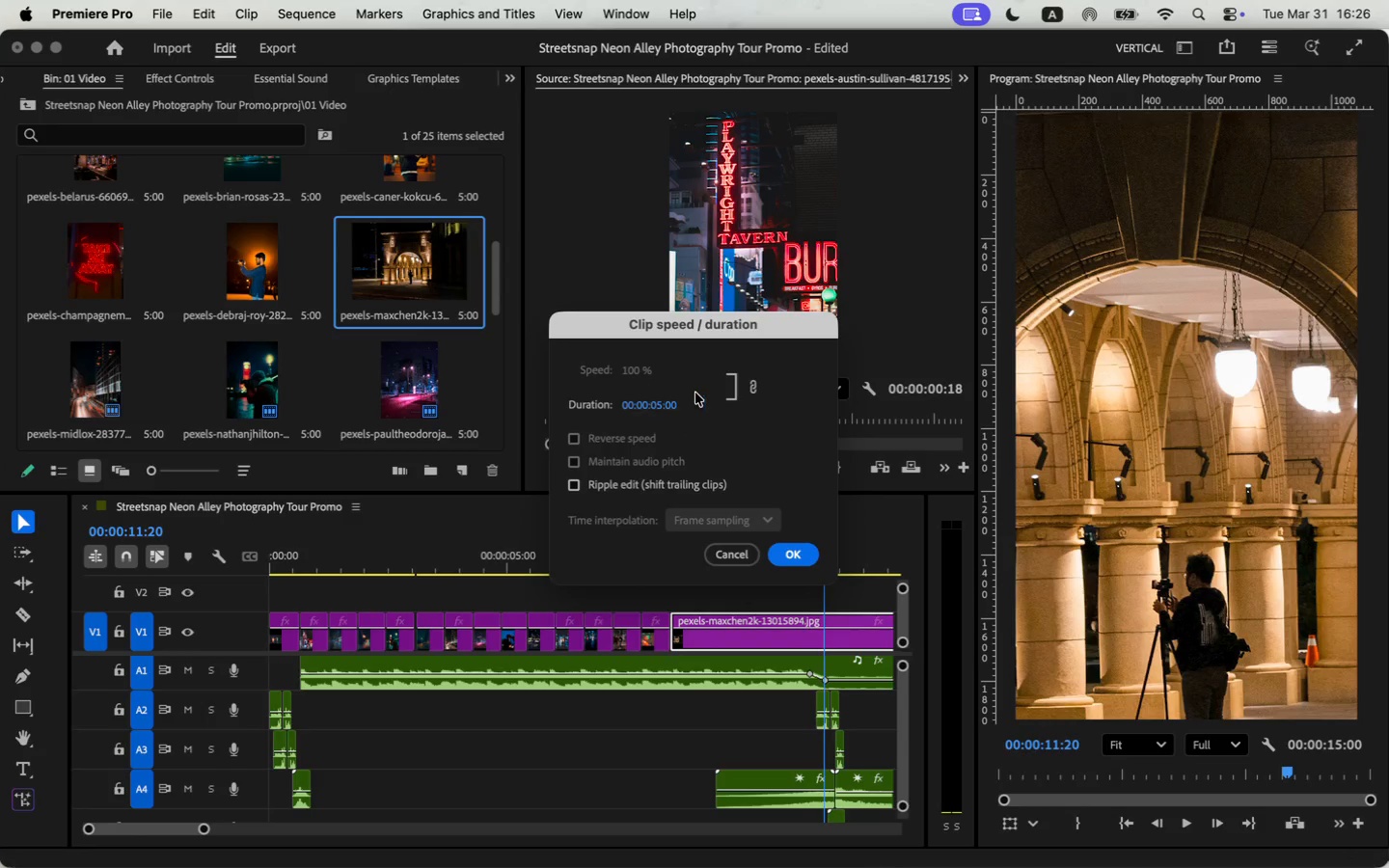 
double_click([681, 410])
 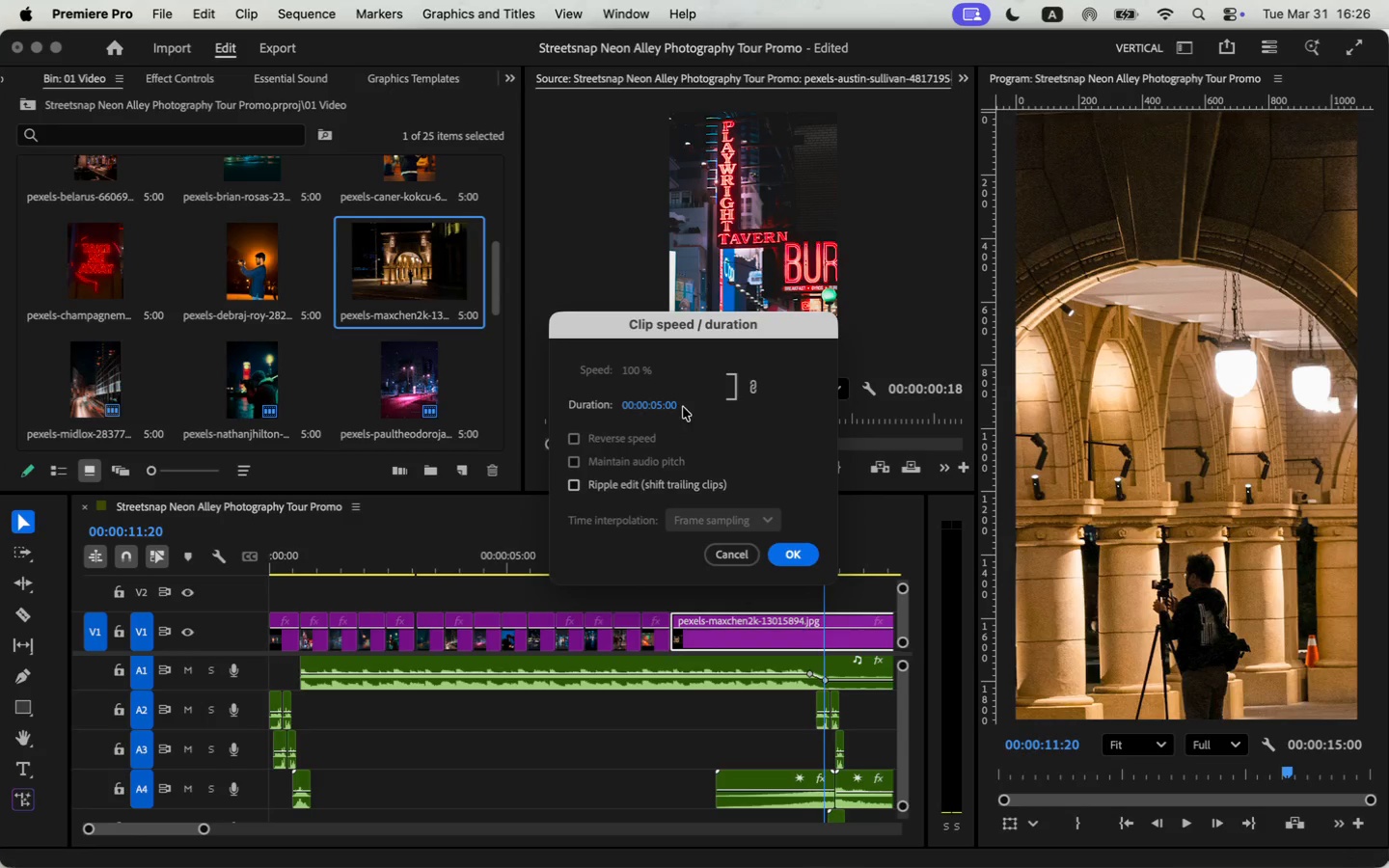 
triple_click([642, 412])
 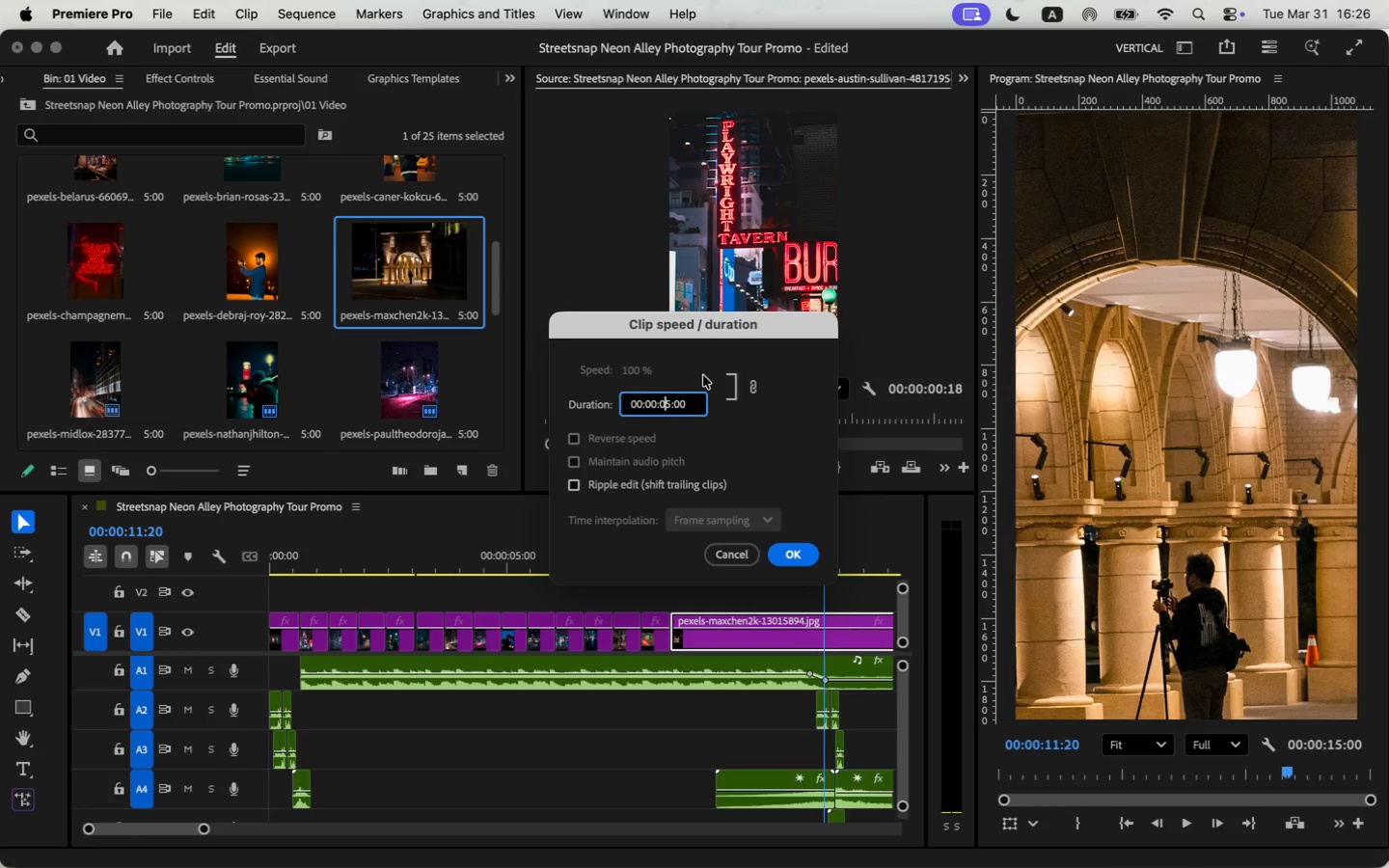 
key(ArrowRight)
 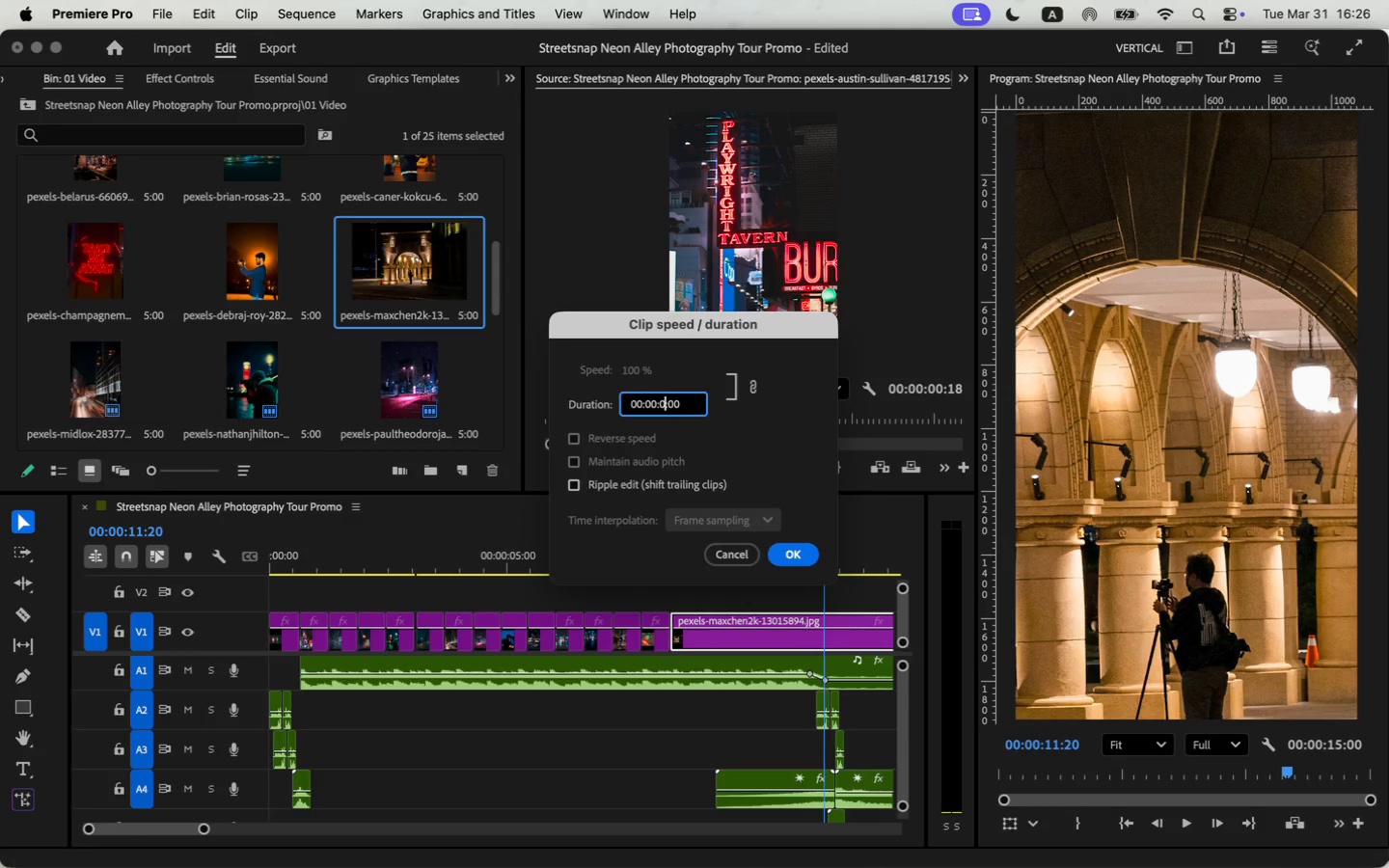 
key(Backspace)
 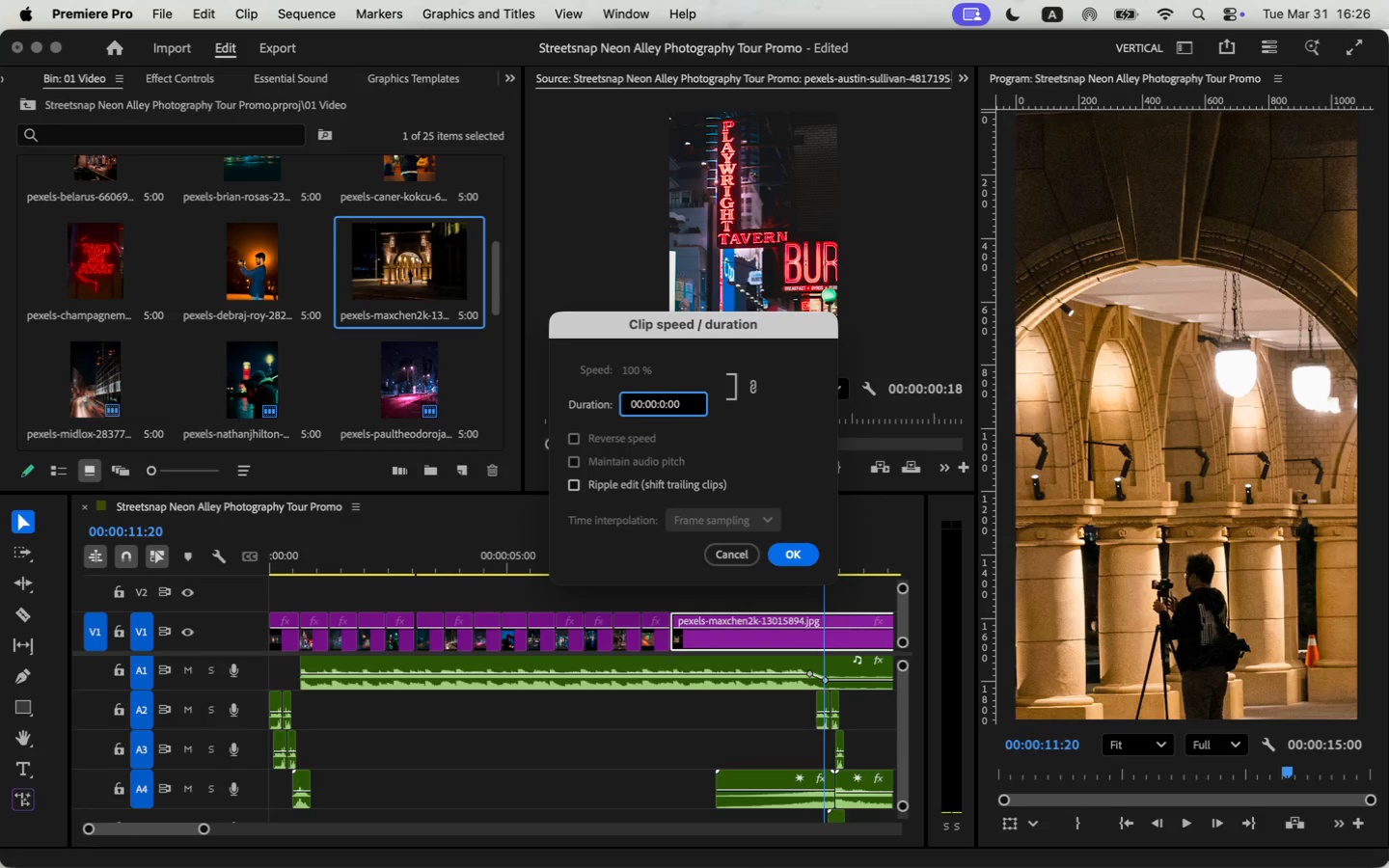 
key(0)
 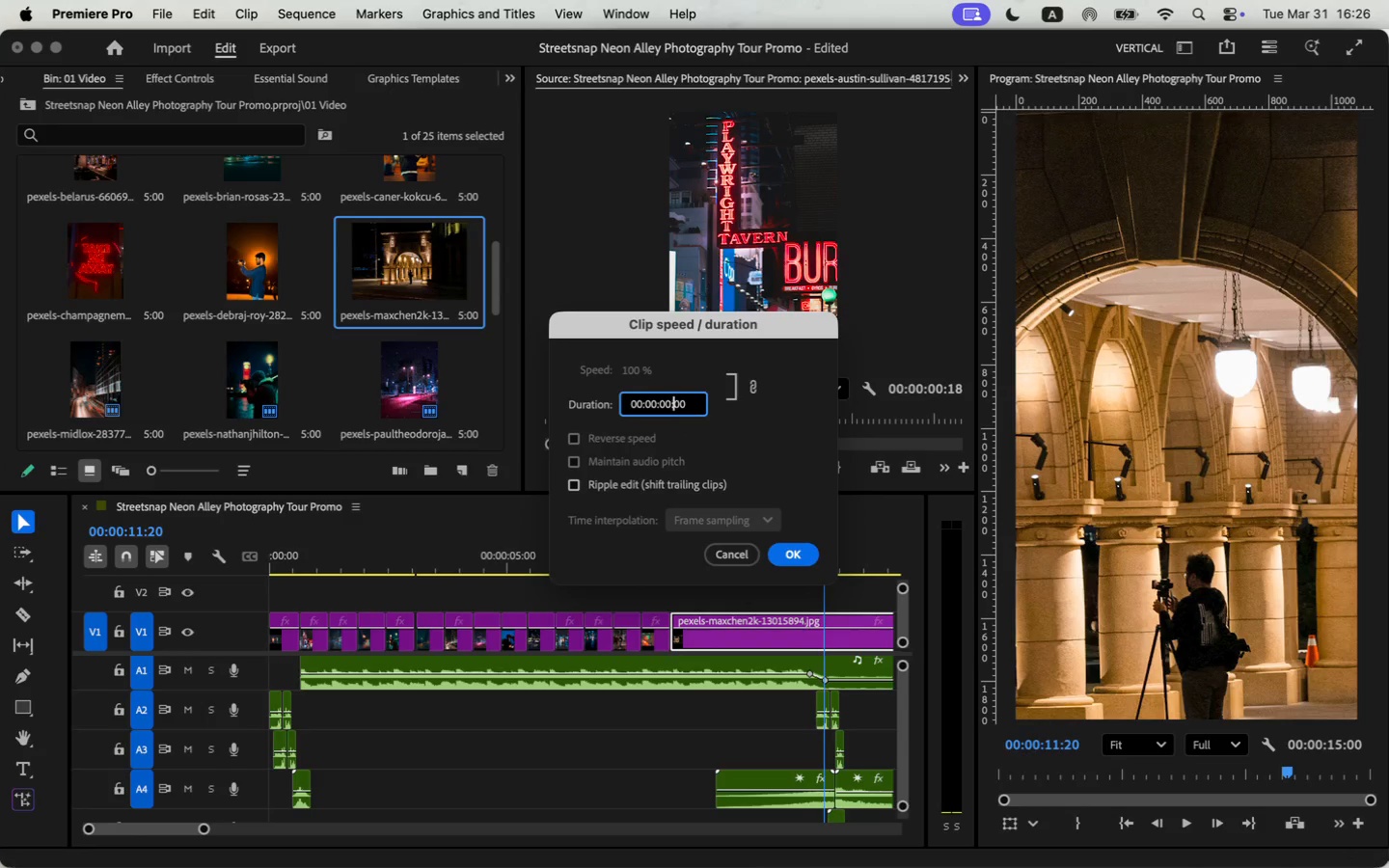 
key(ArrowRight)
 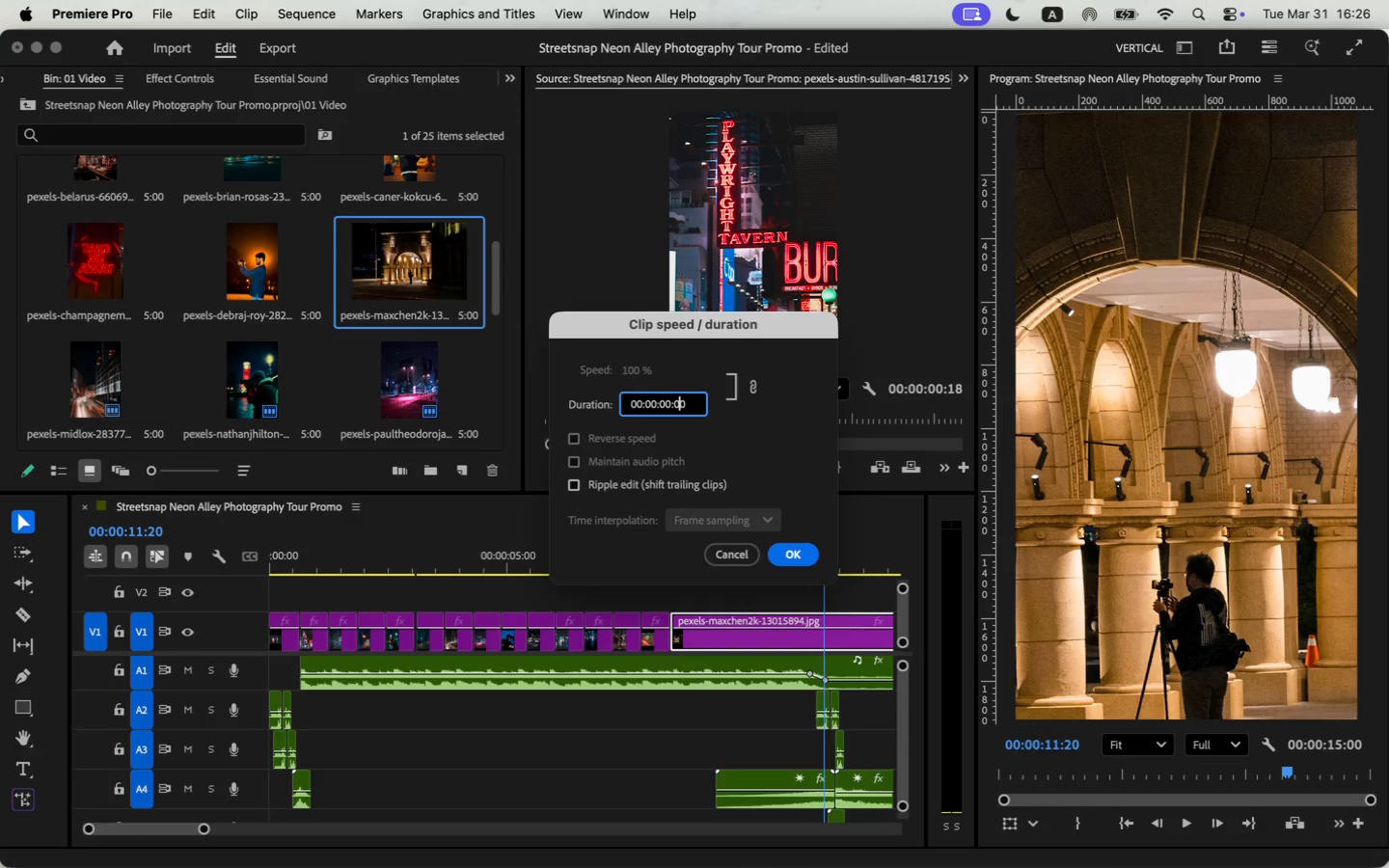 
key(ArrowRight)
 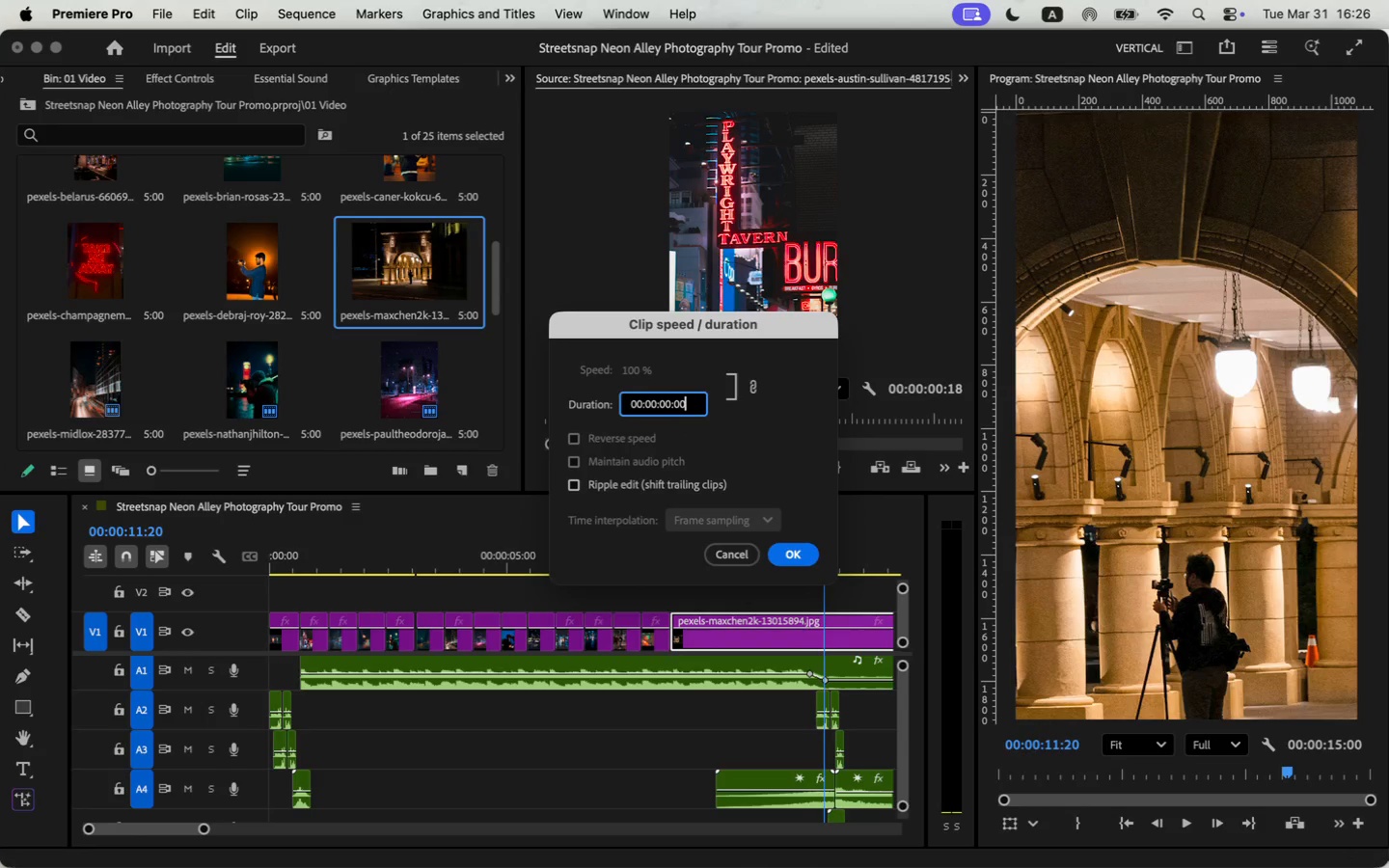 
key(ArrowRight)
 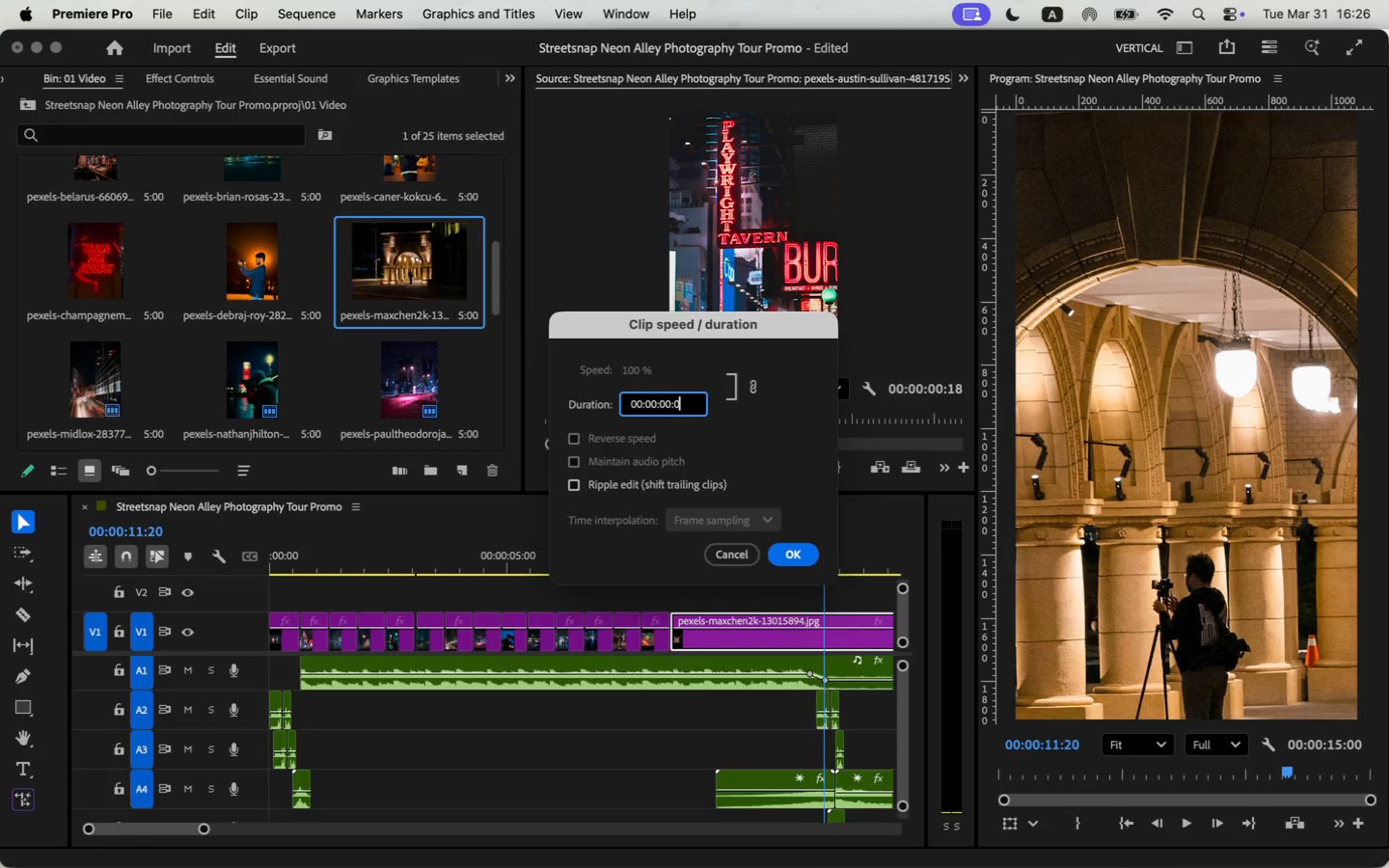 
key(Backspace)
key(Backspace)
type(18)
 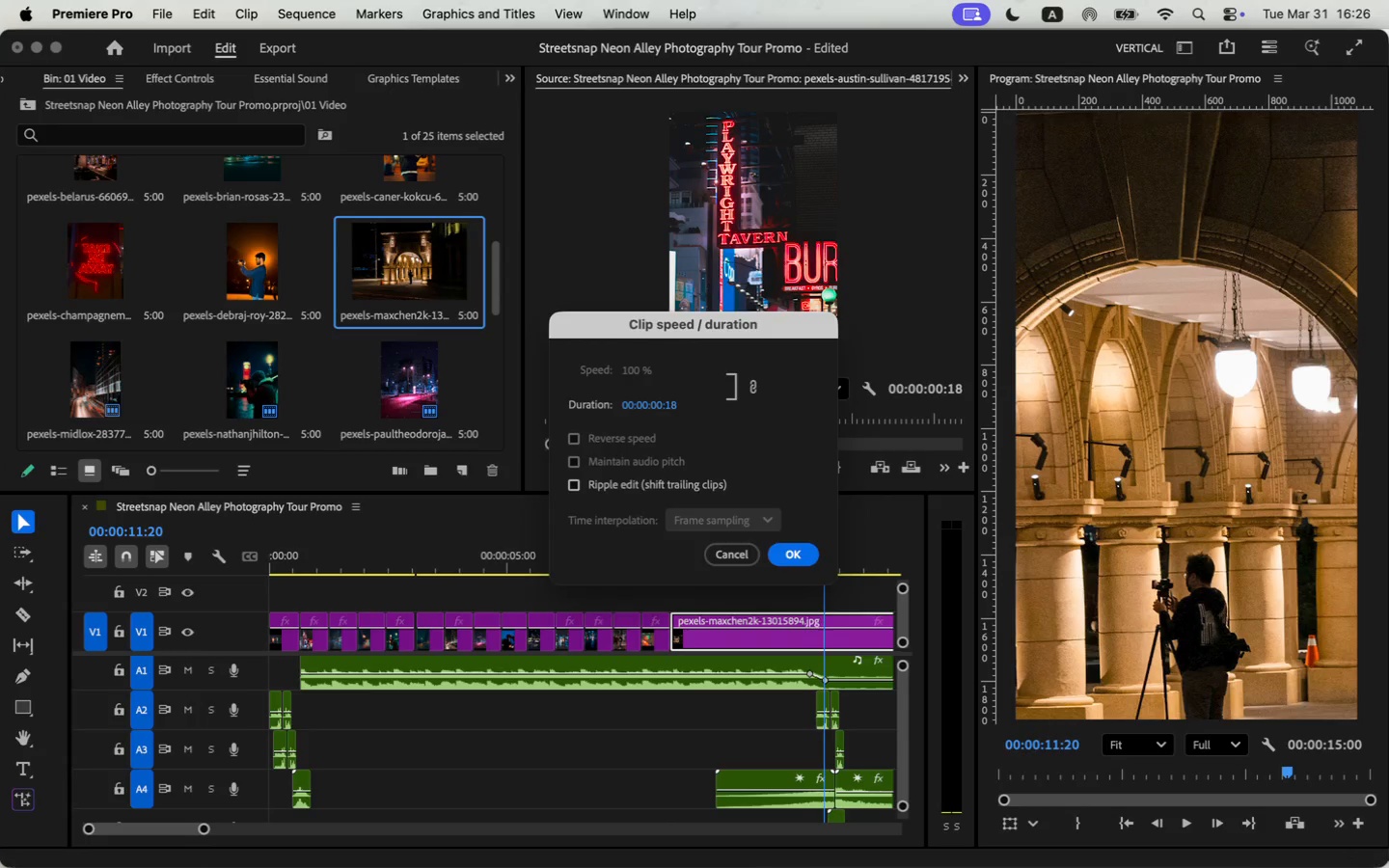 
key(Enter)
 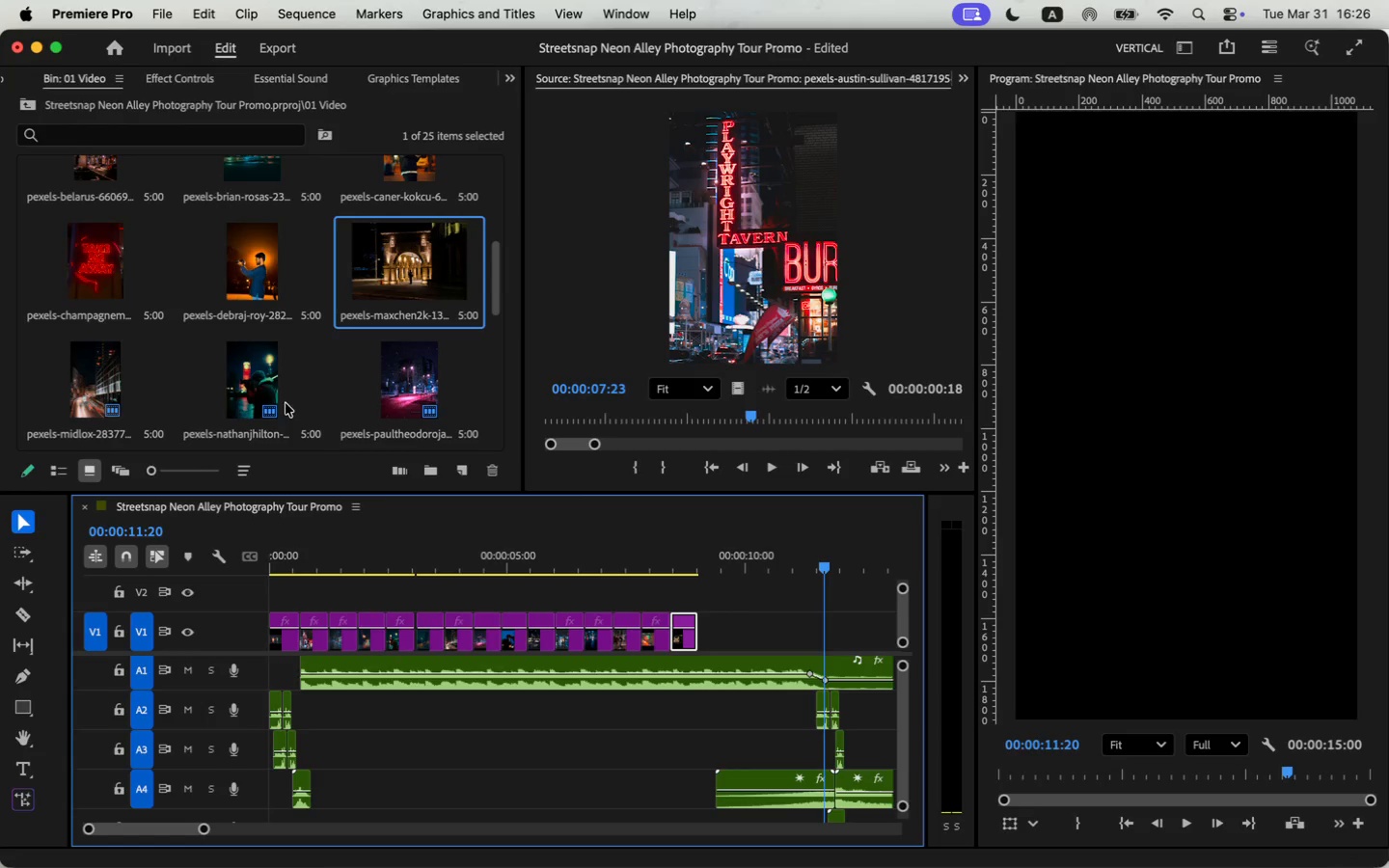 
left_click_drag(start_coordinate=[259, 271], to_coordinate=[702, 636])
 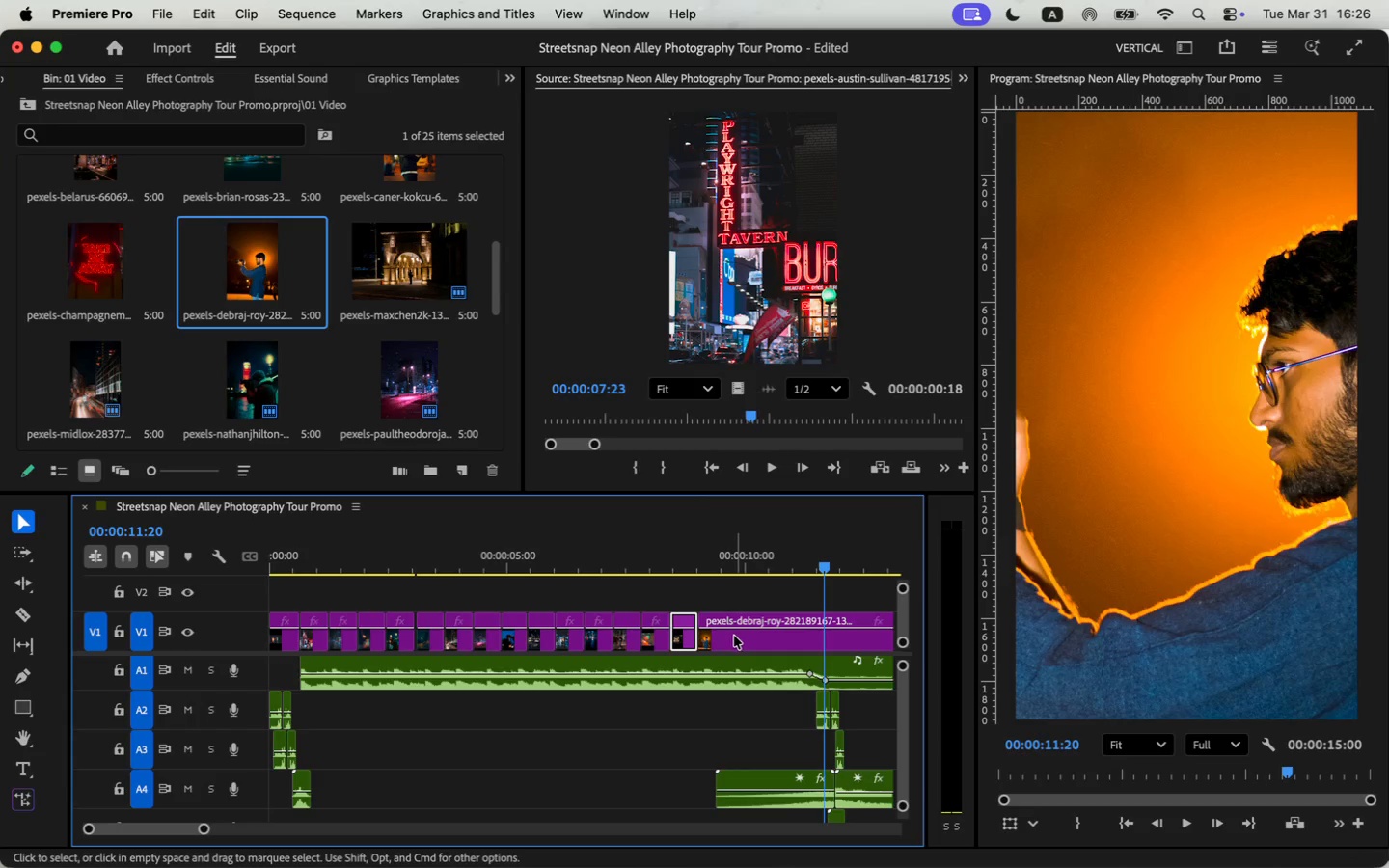 
left_click([734, 636])
 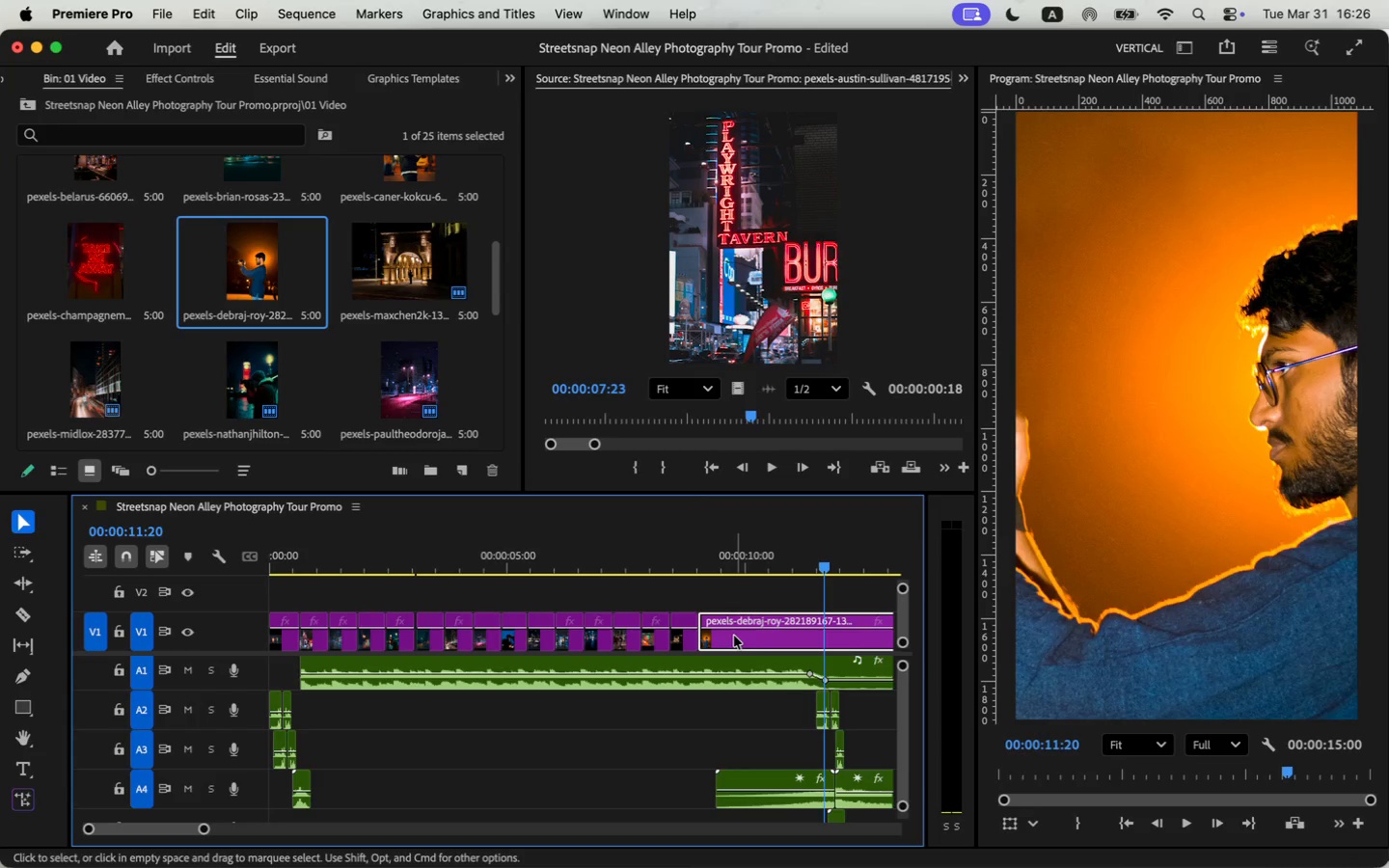 
key(Meta+CommandLeft)
 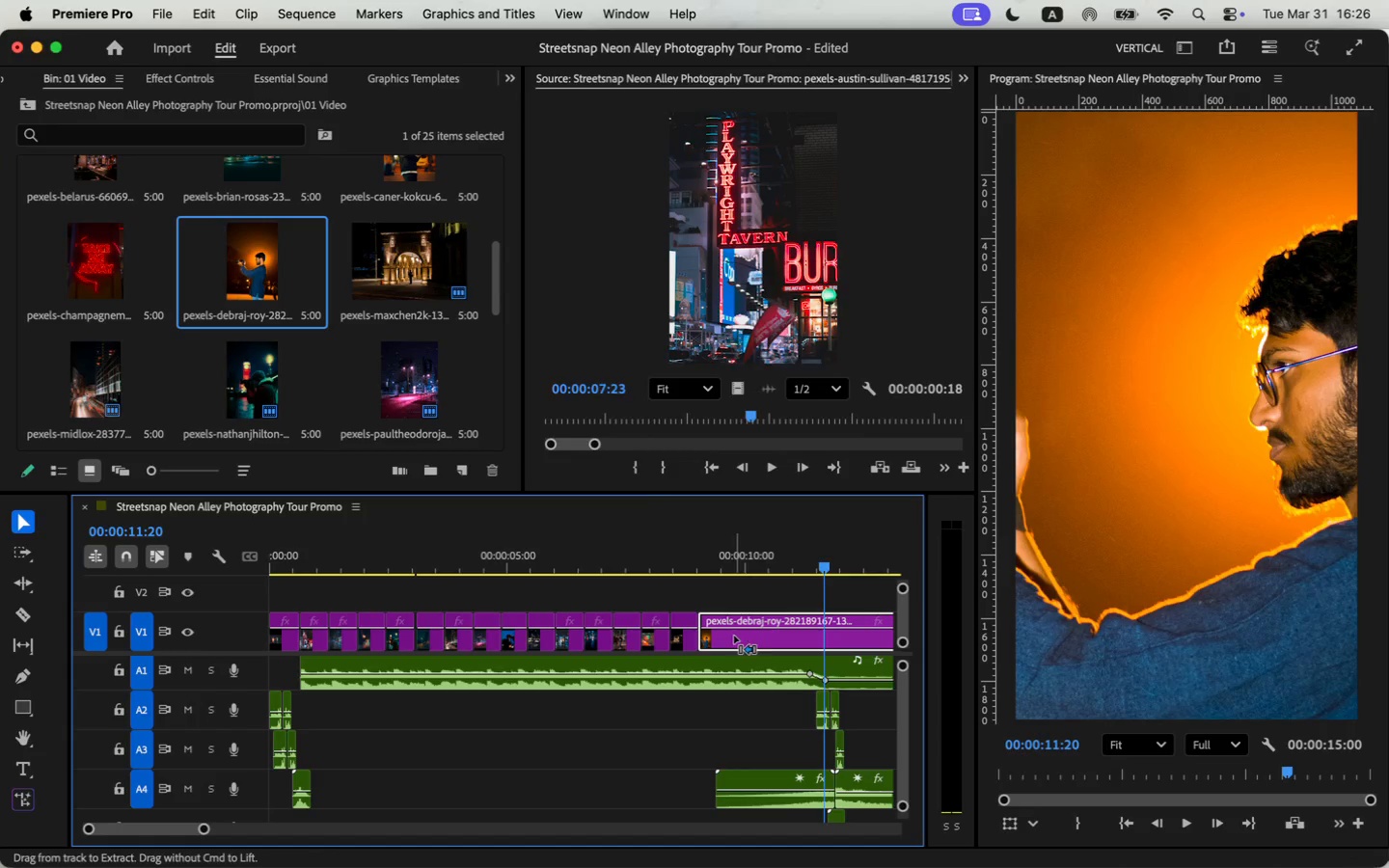 
key(Meta+R)
 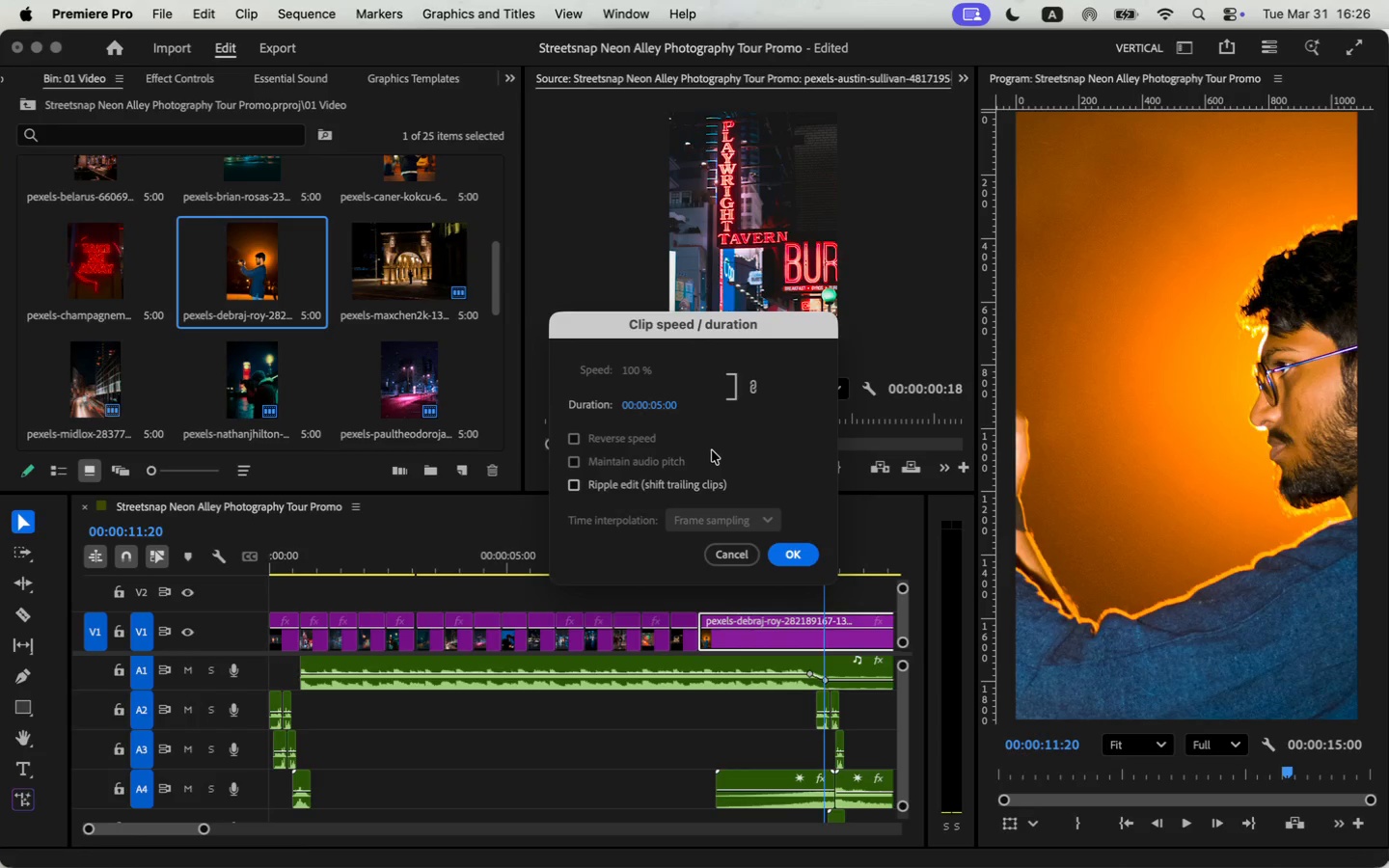 
left_click([672, 411])
 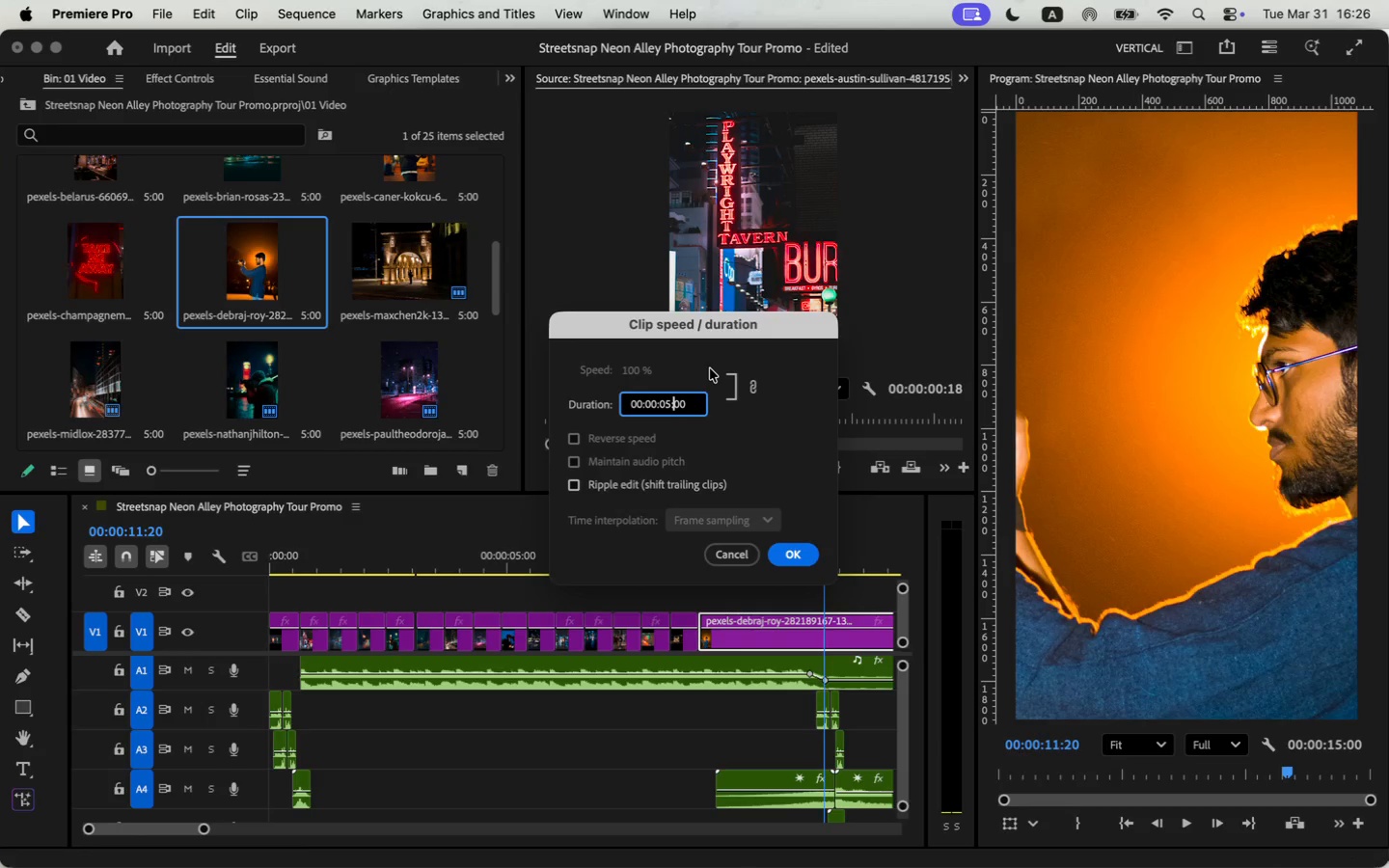 
key(Backspace)
 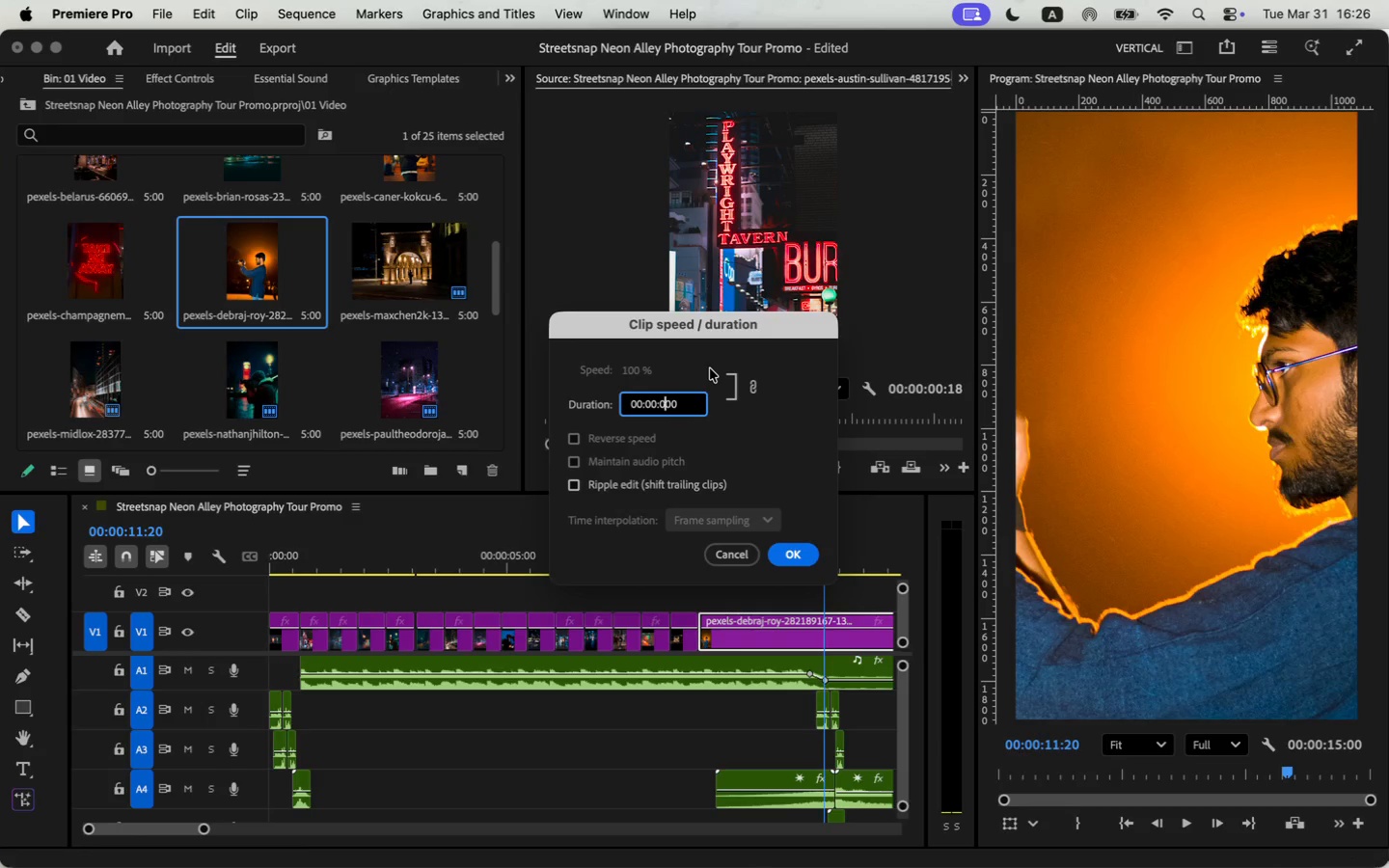 
key(Backspace)
 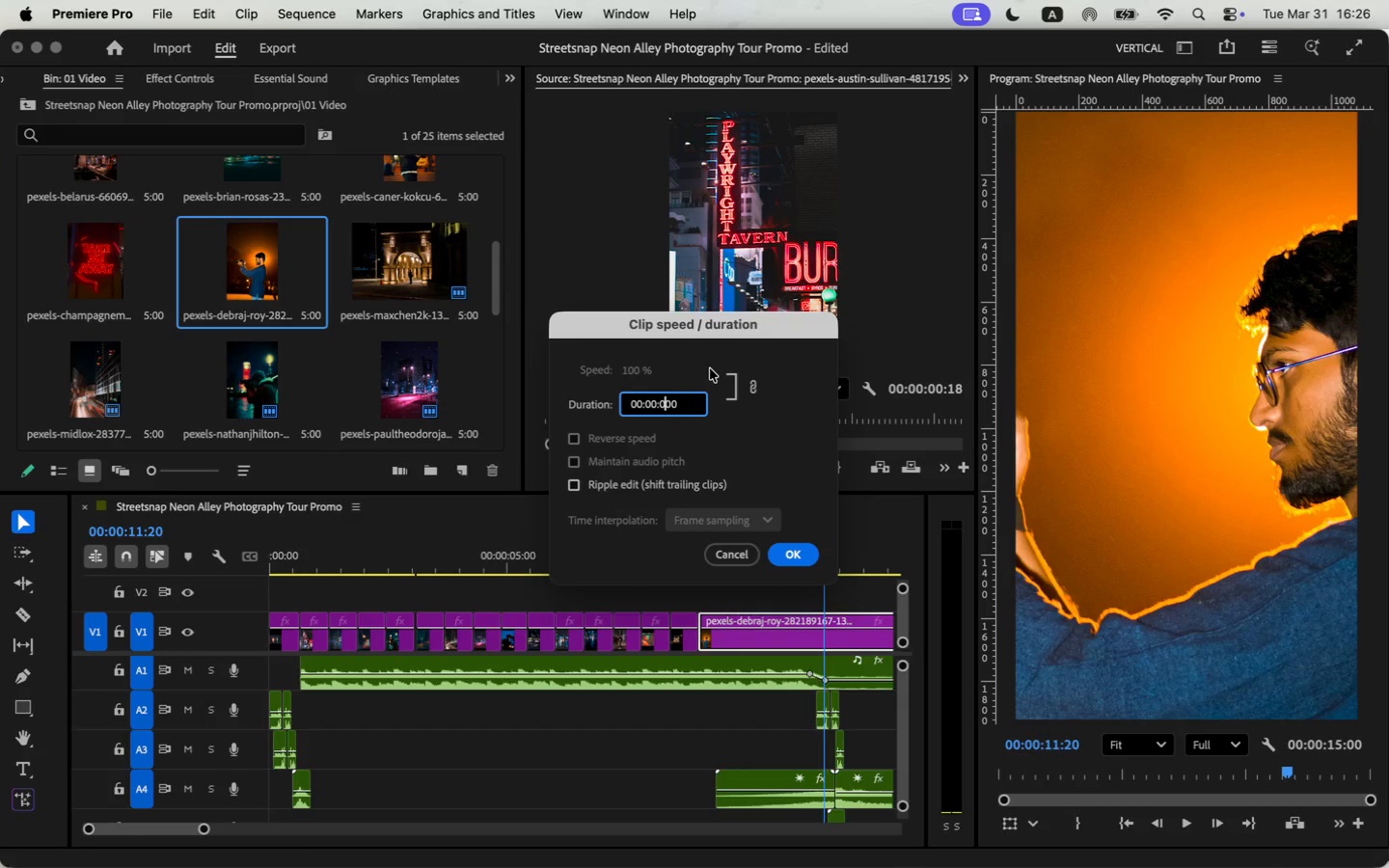 
key(9)
 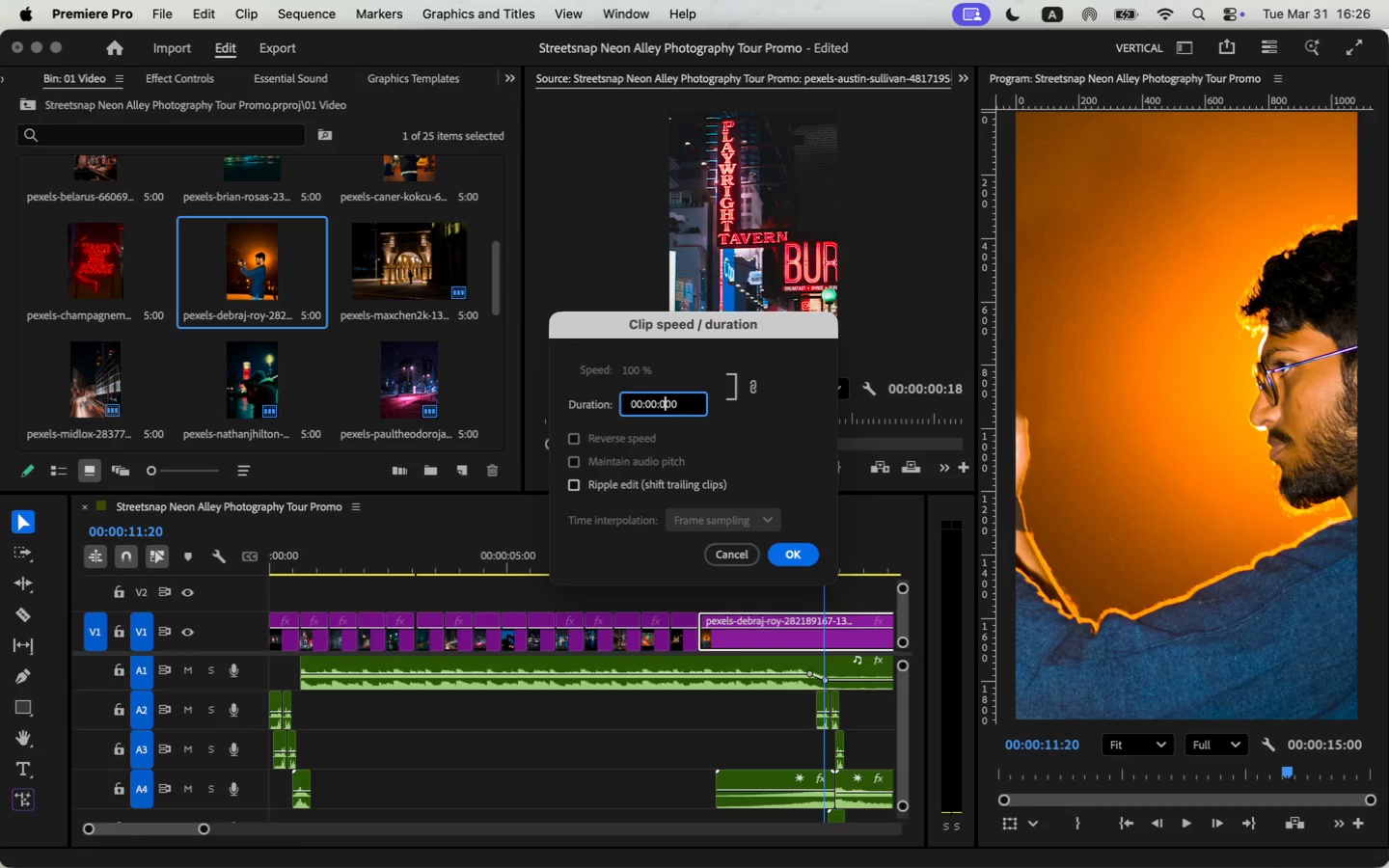 
key(Backspace)
 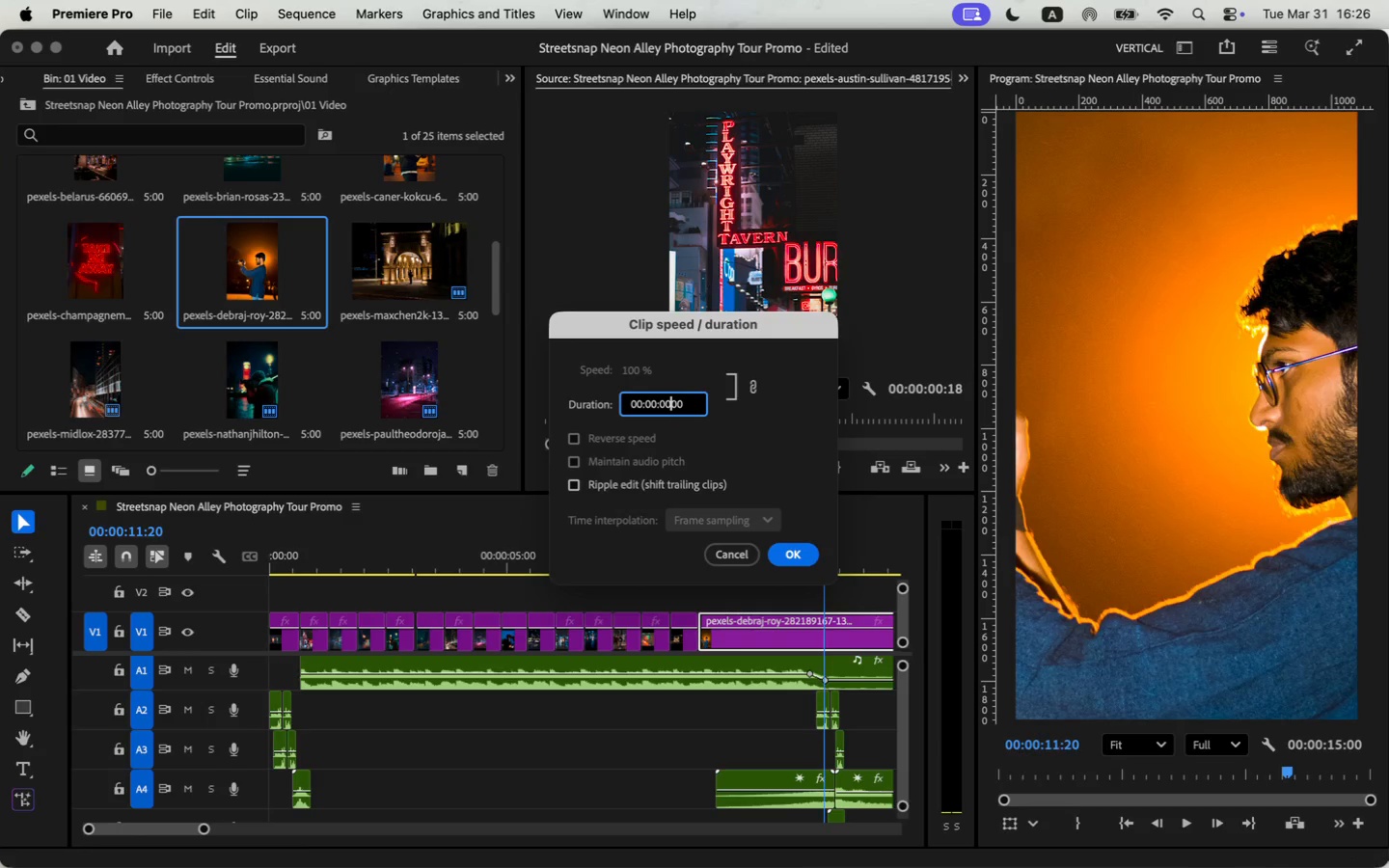 
key(0)
 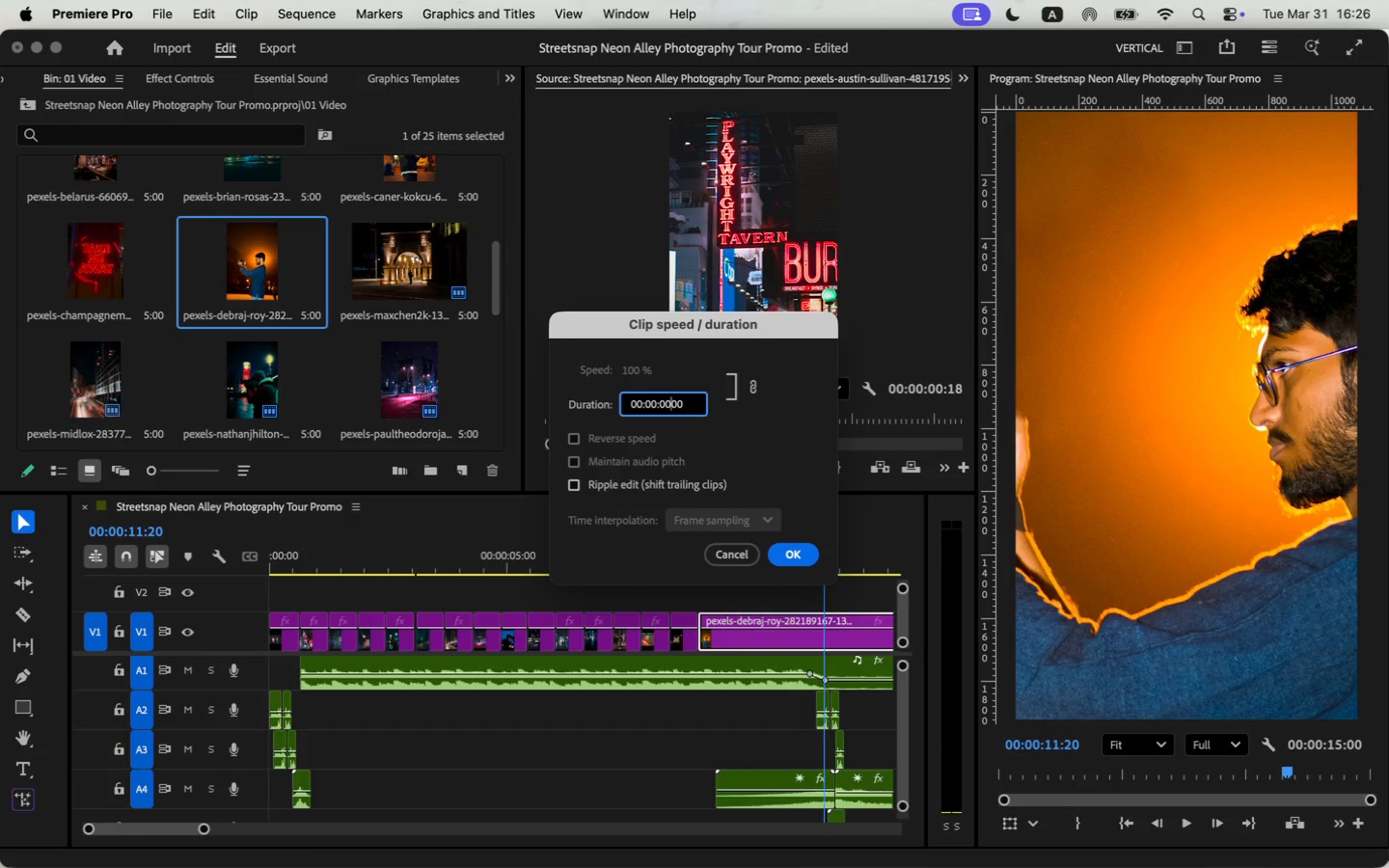 
key(Shift+ShiftLeft)
 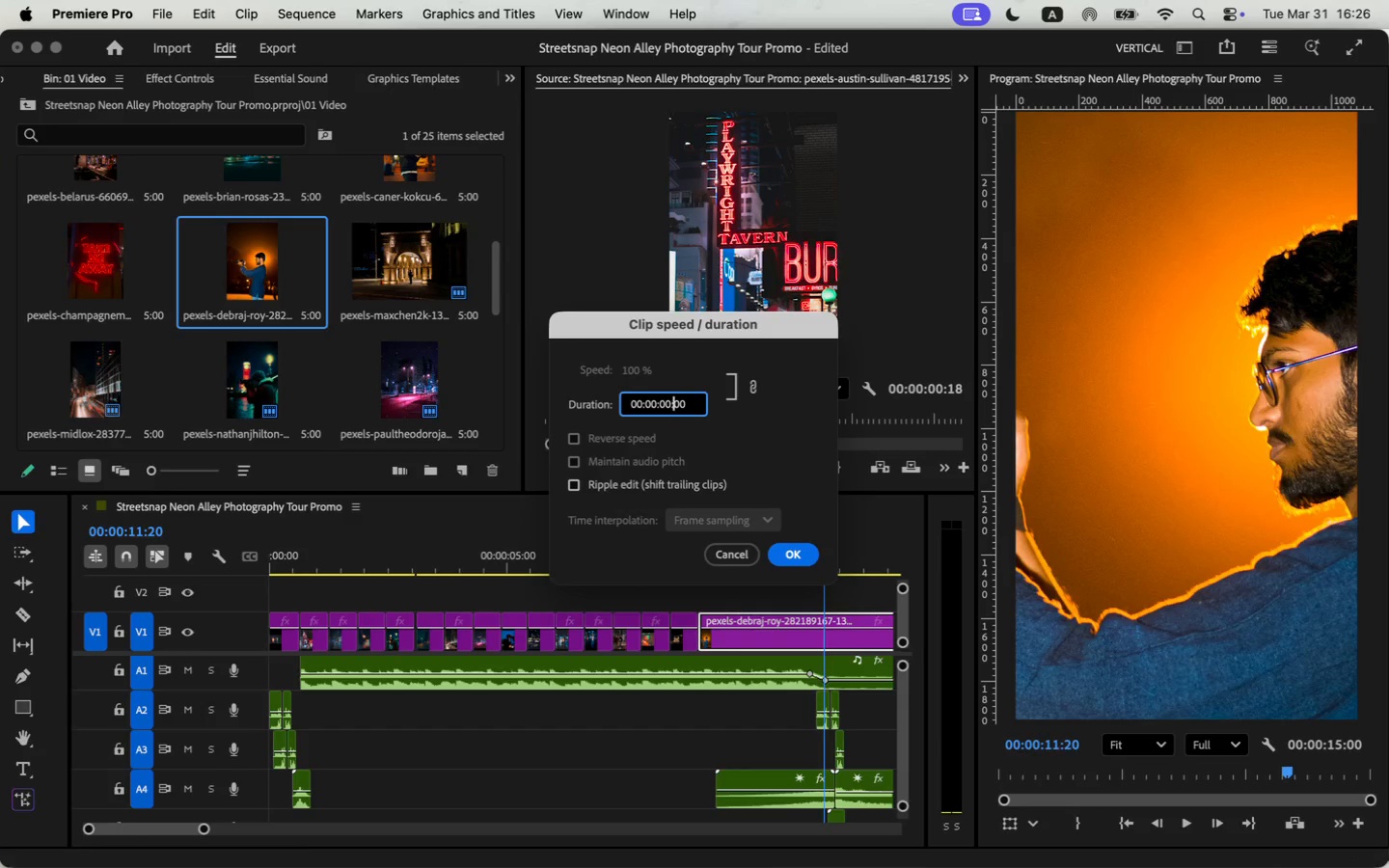 
key(Shift+Semicolon)
 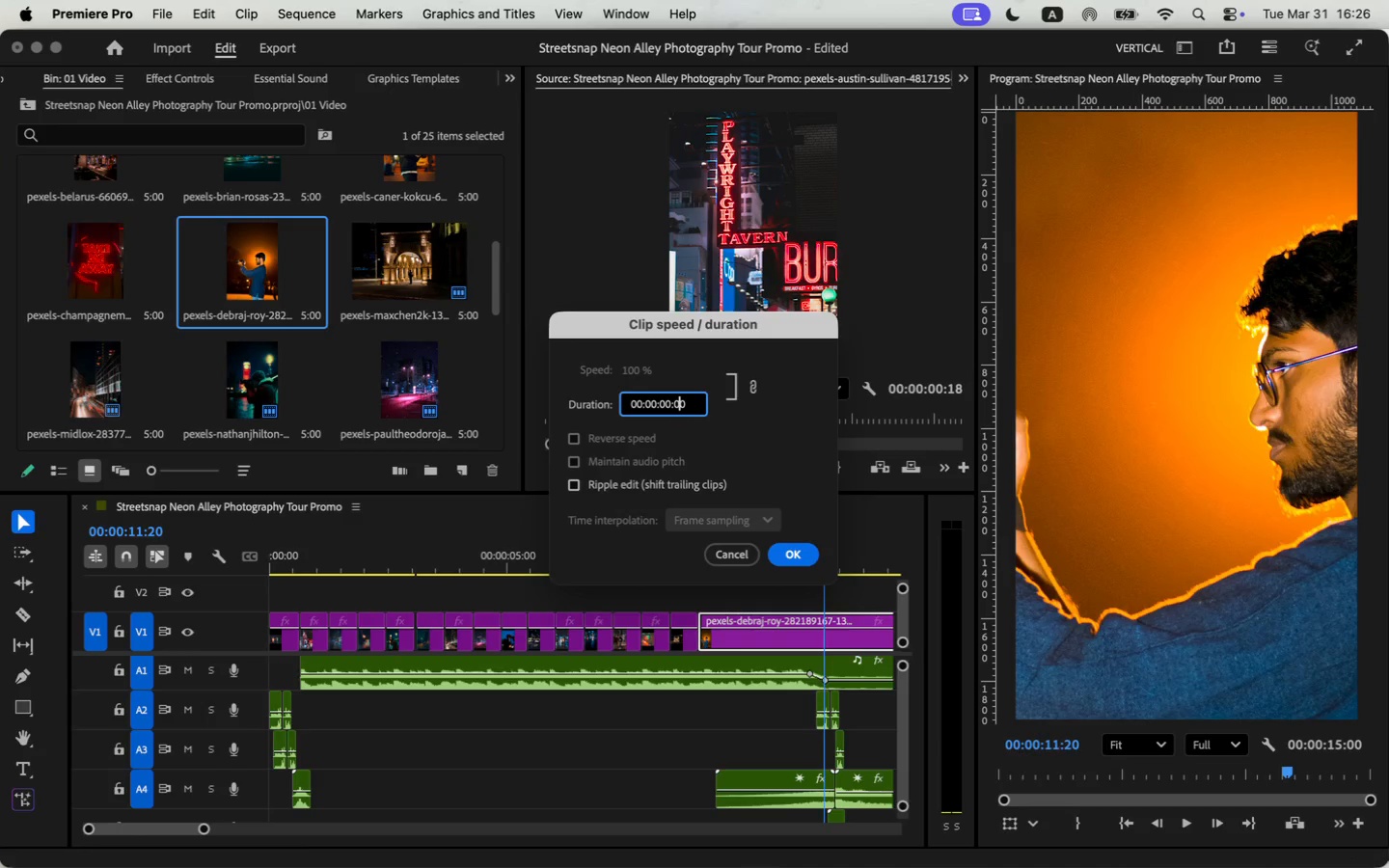 
key(ArrowRight)
 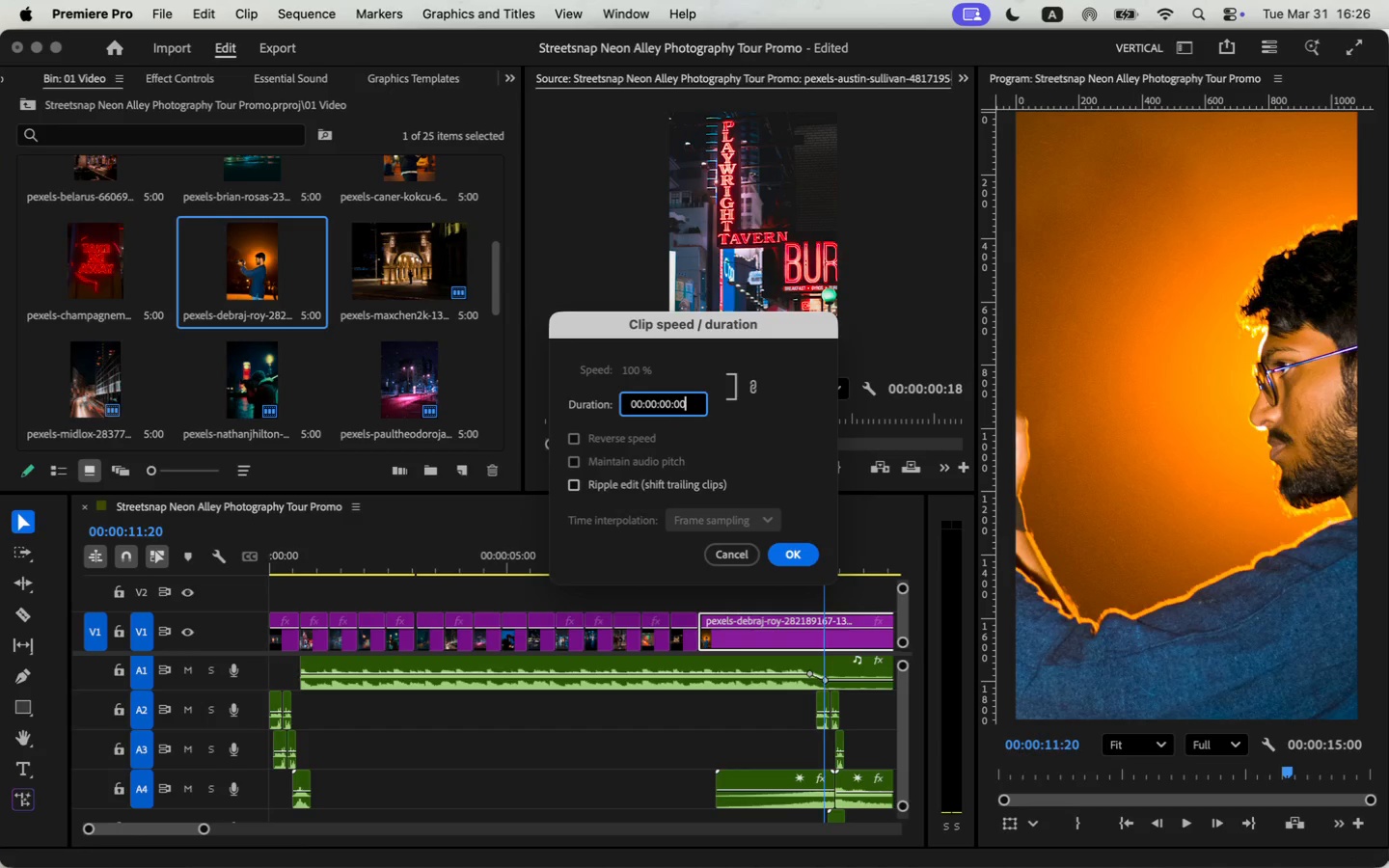 
key(ArrowRight)
 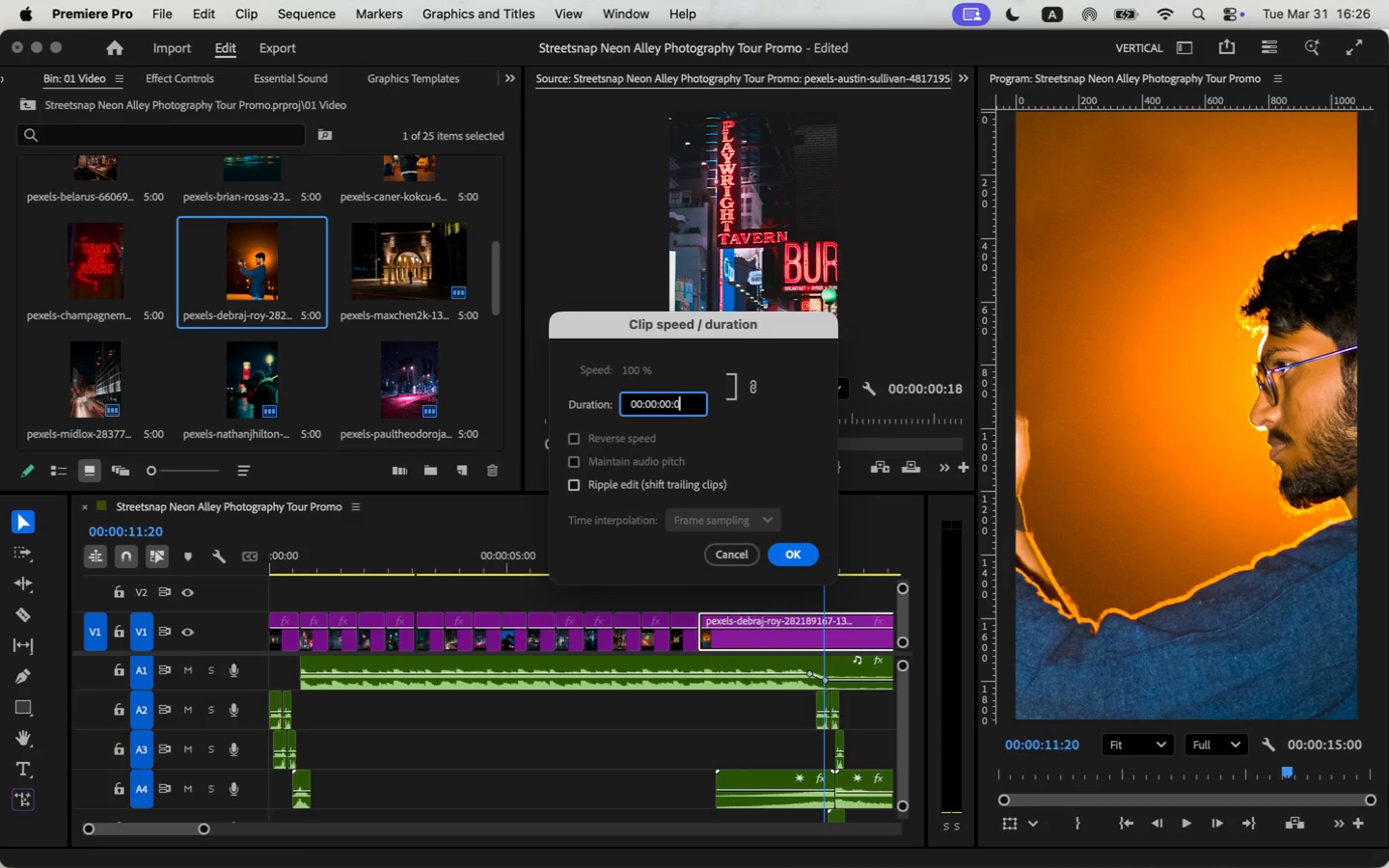 
key(Backspace)
key(Backspace)
type(18)
 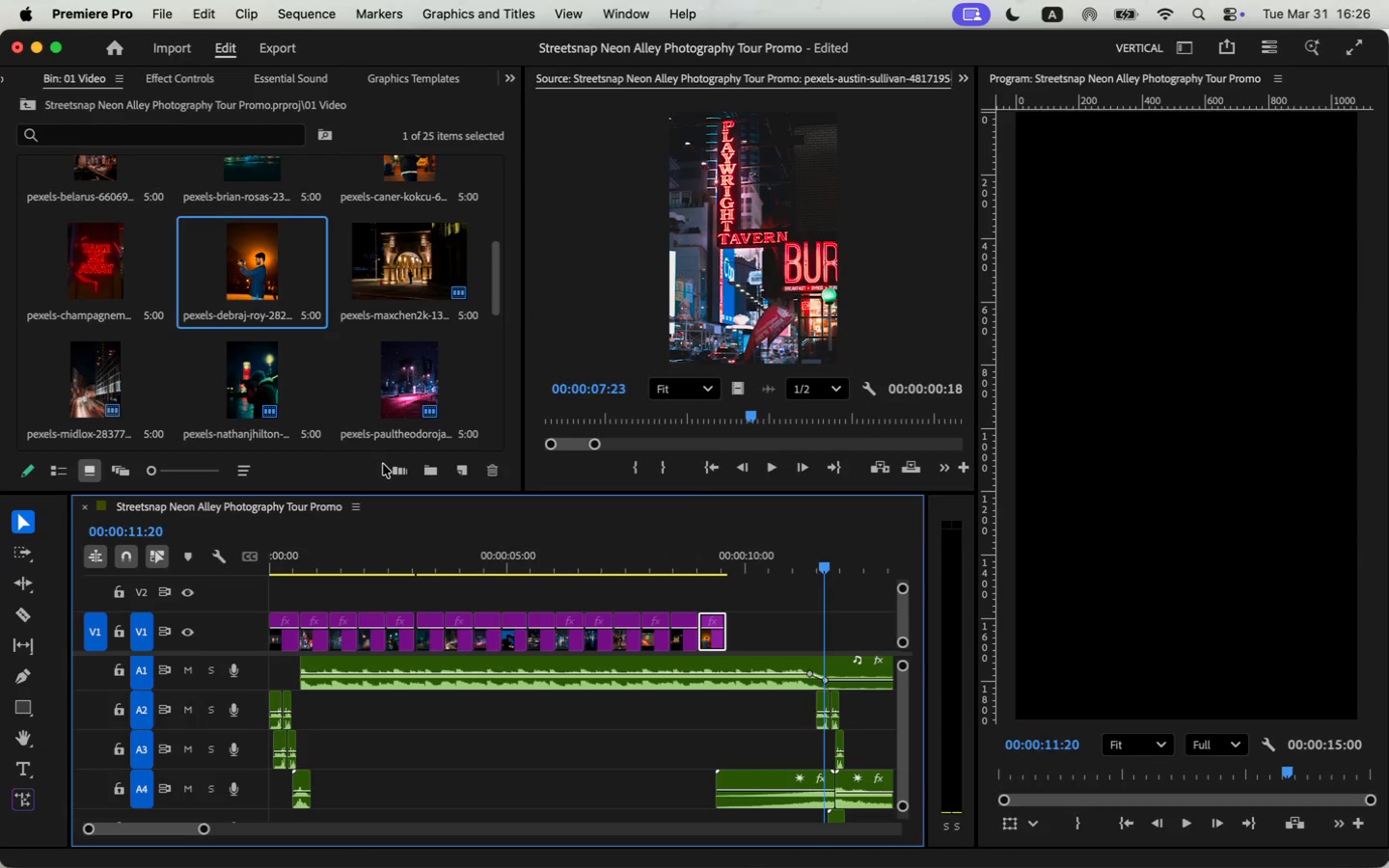 
left_click_drag(start_coordinate=[100, 273], to_coordinate=[732, 627])
 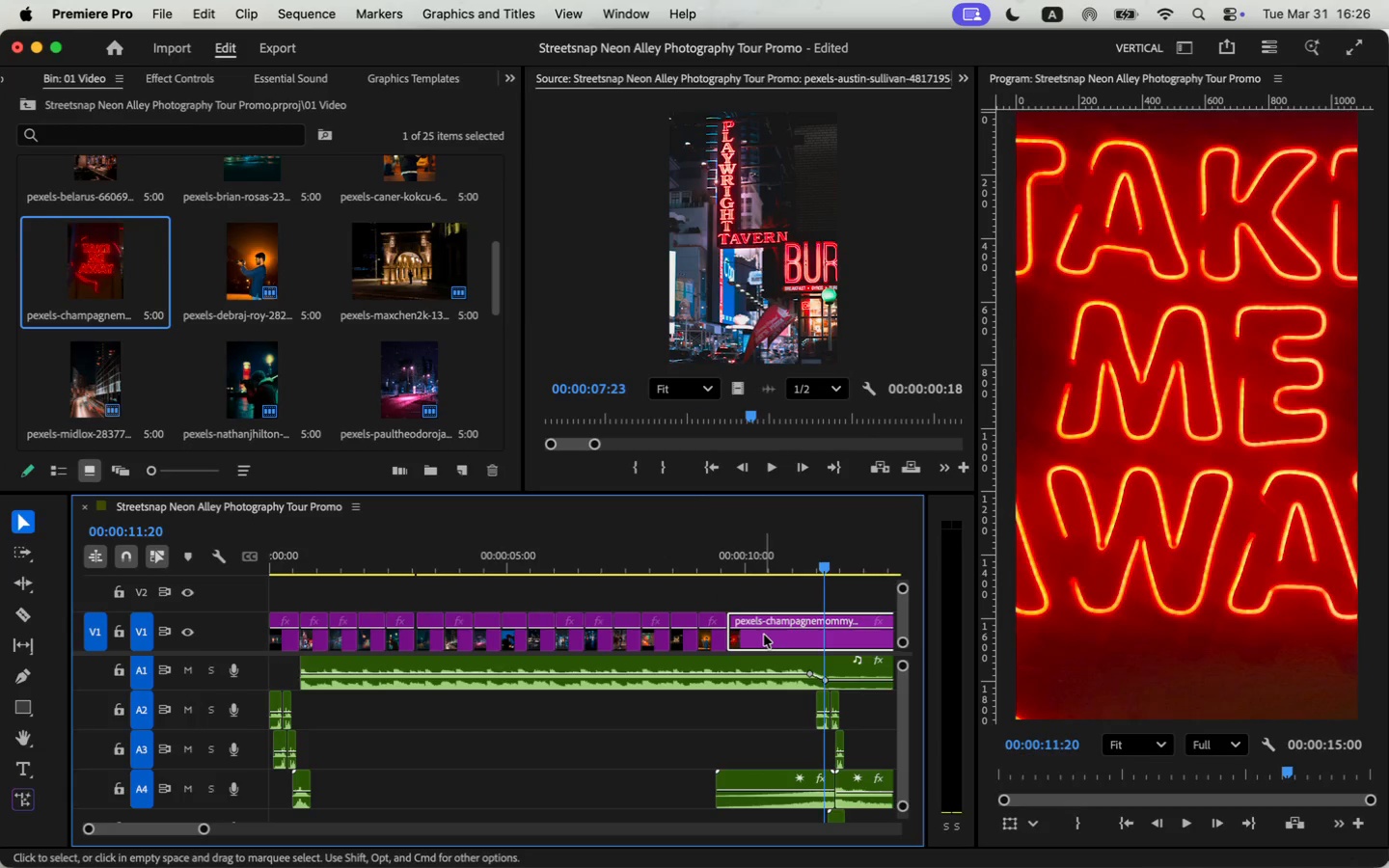 
key(Meta+CommandLeft)
 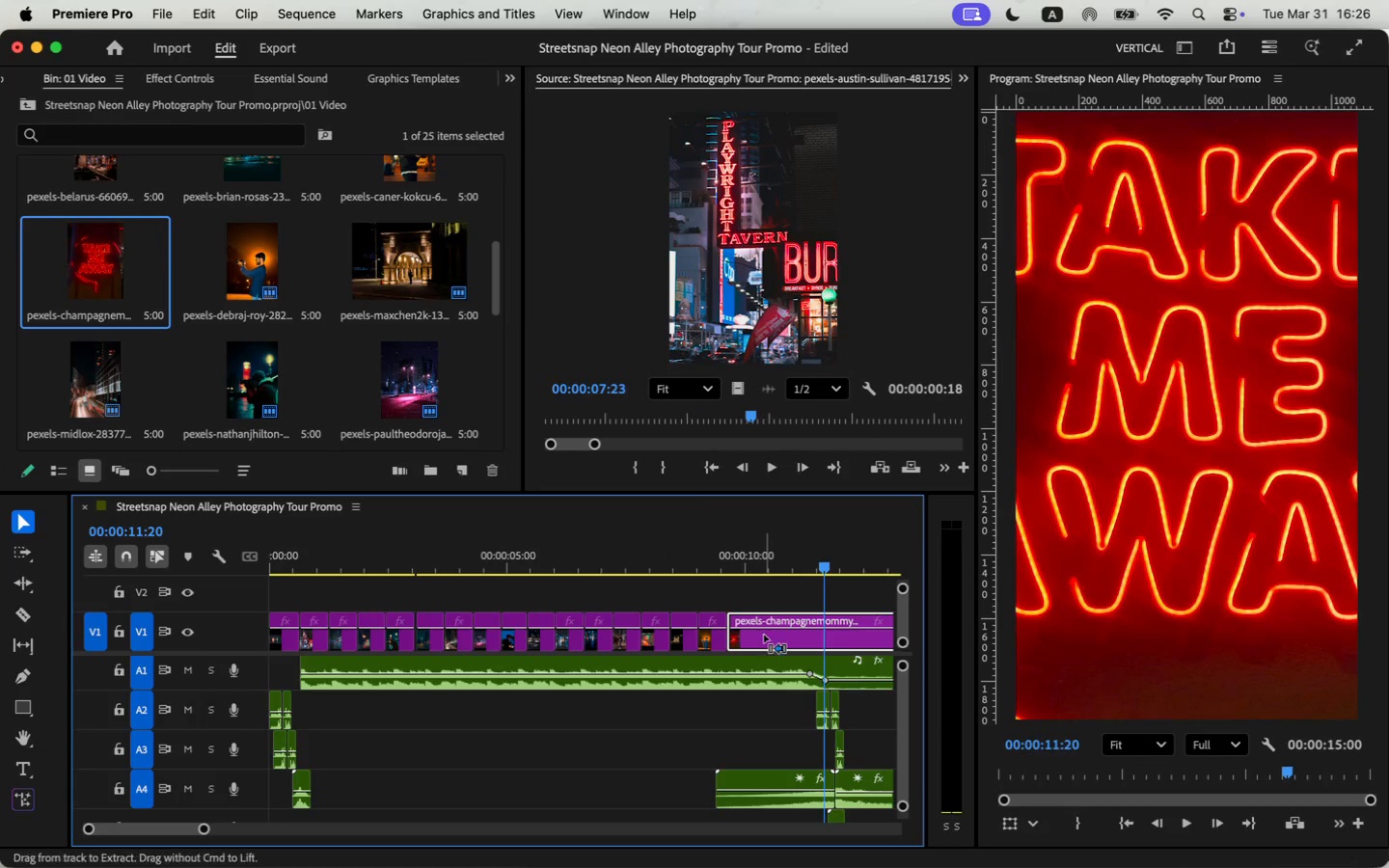 
key(Meta+R)
 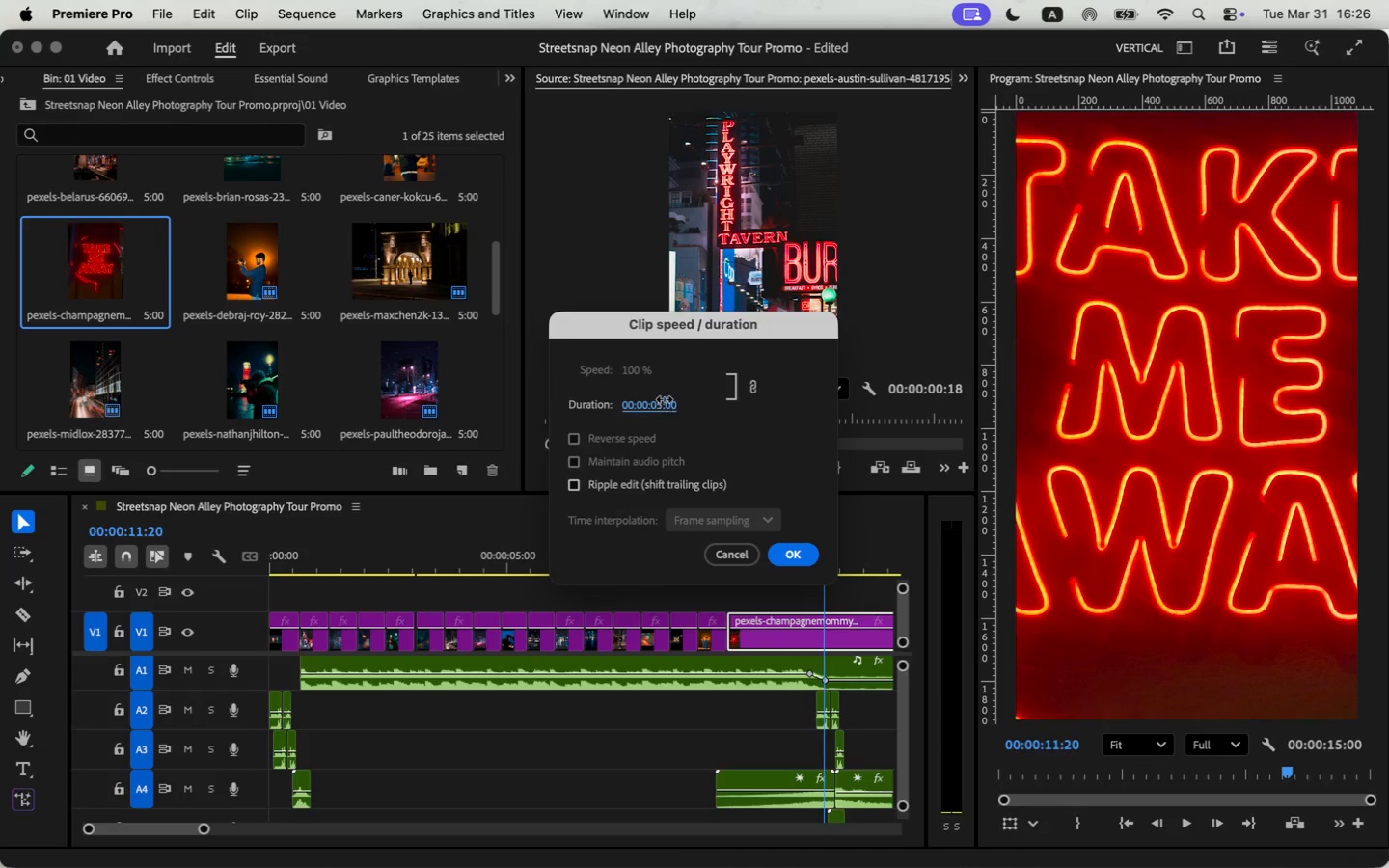 
double_click([664, 398])
 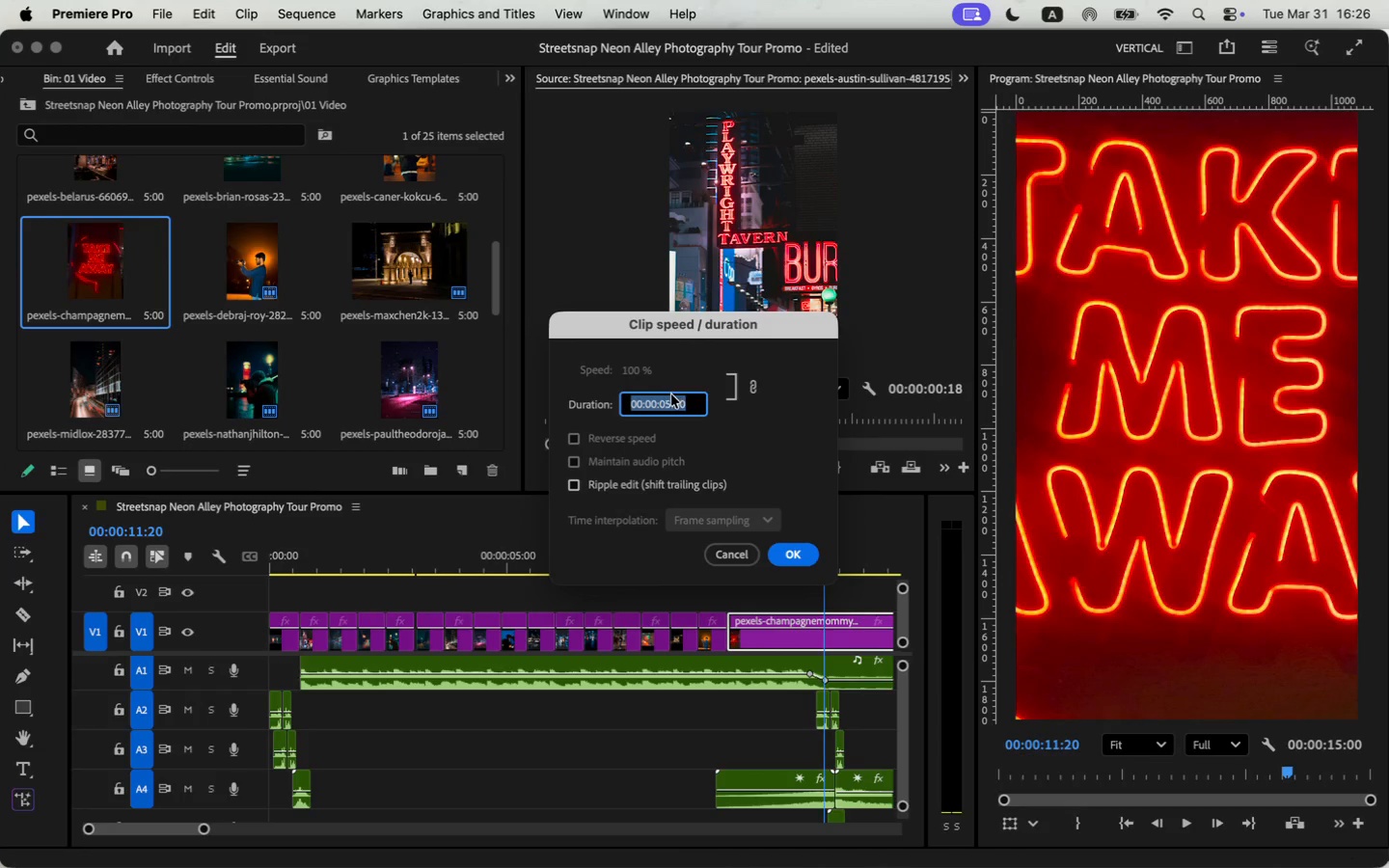 
left_click([669, 399])
 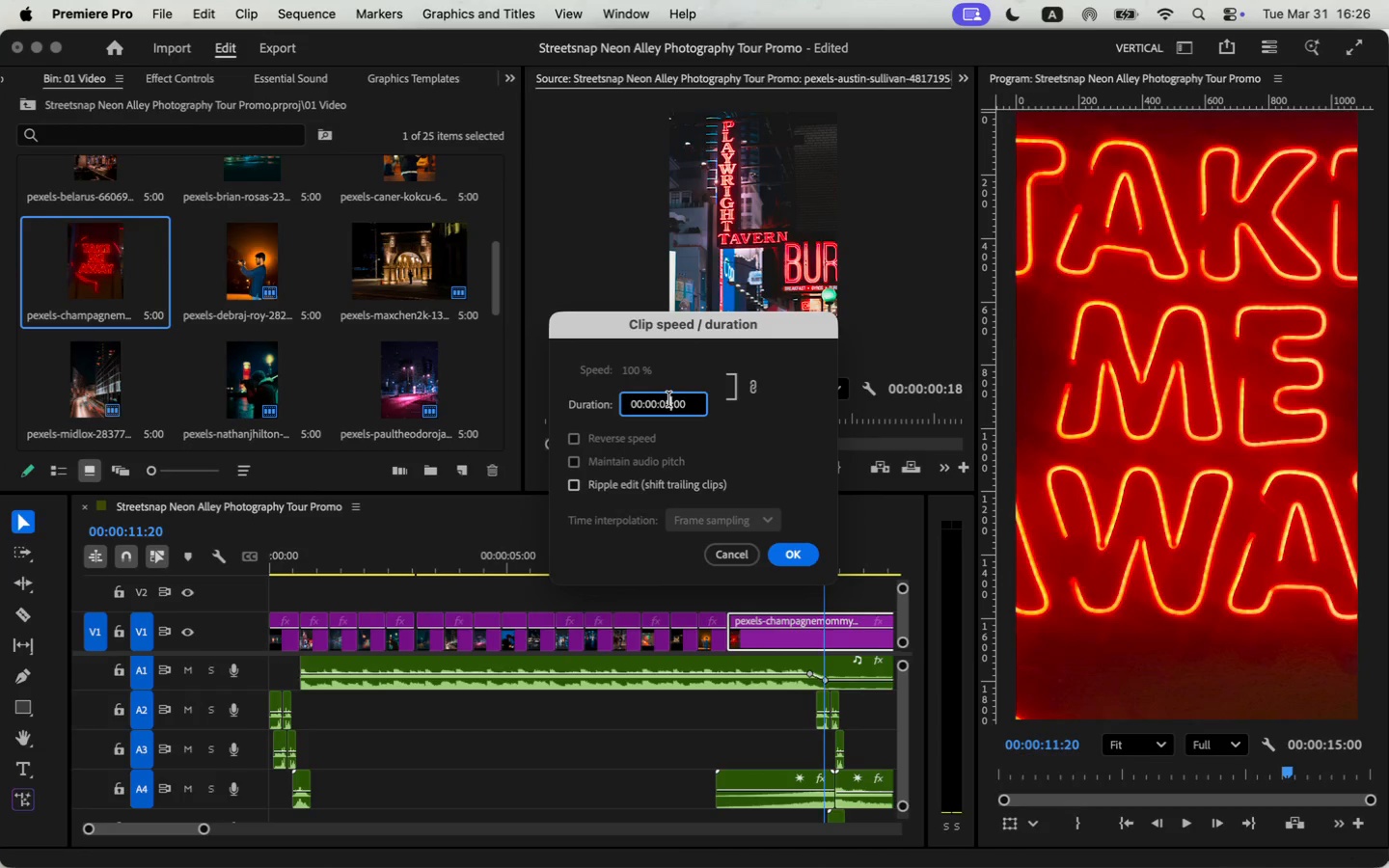 
key(Backspace)
 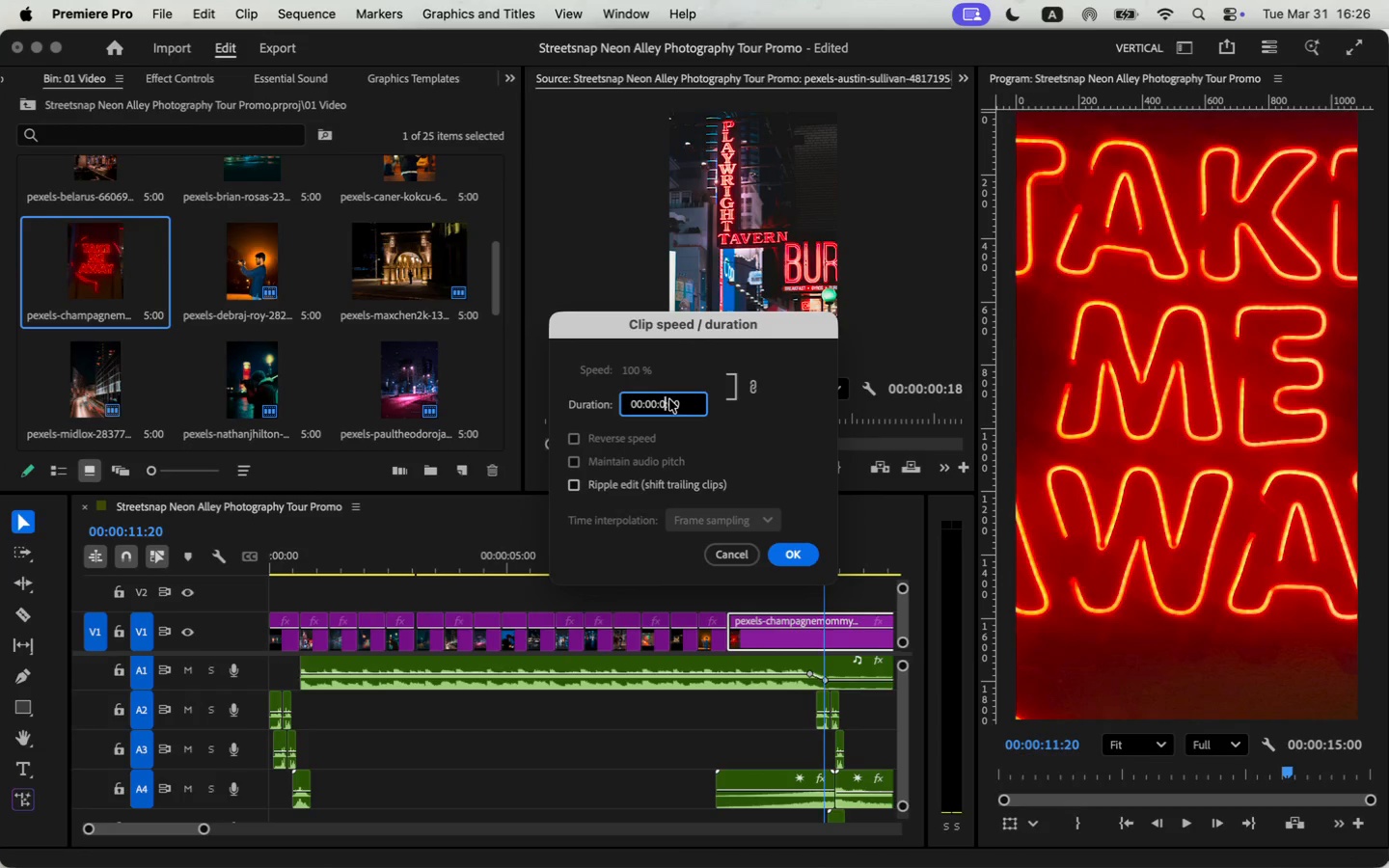 
key(0)
 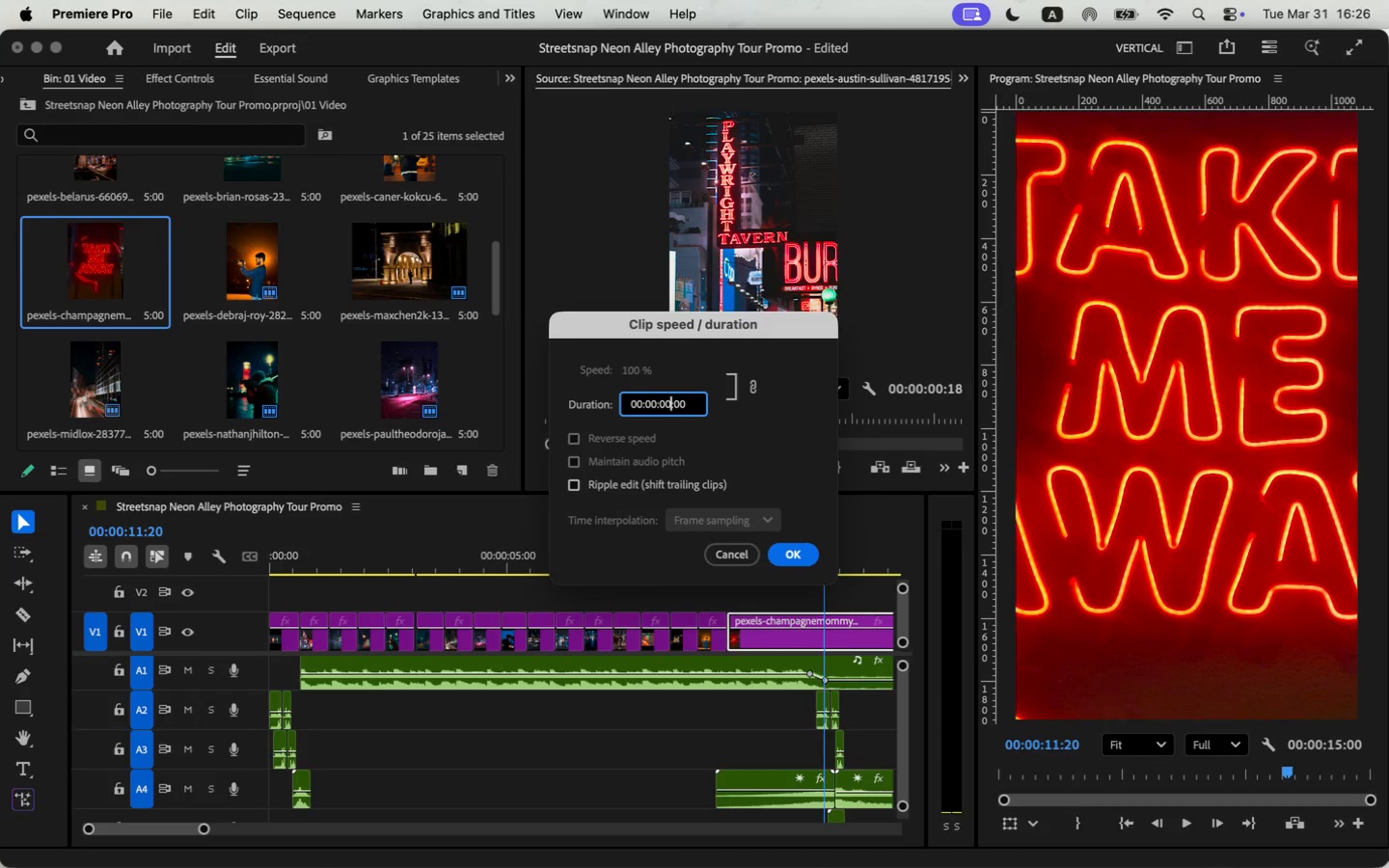 
key(ArrowRight)
 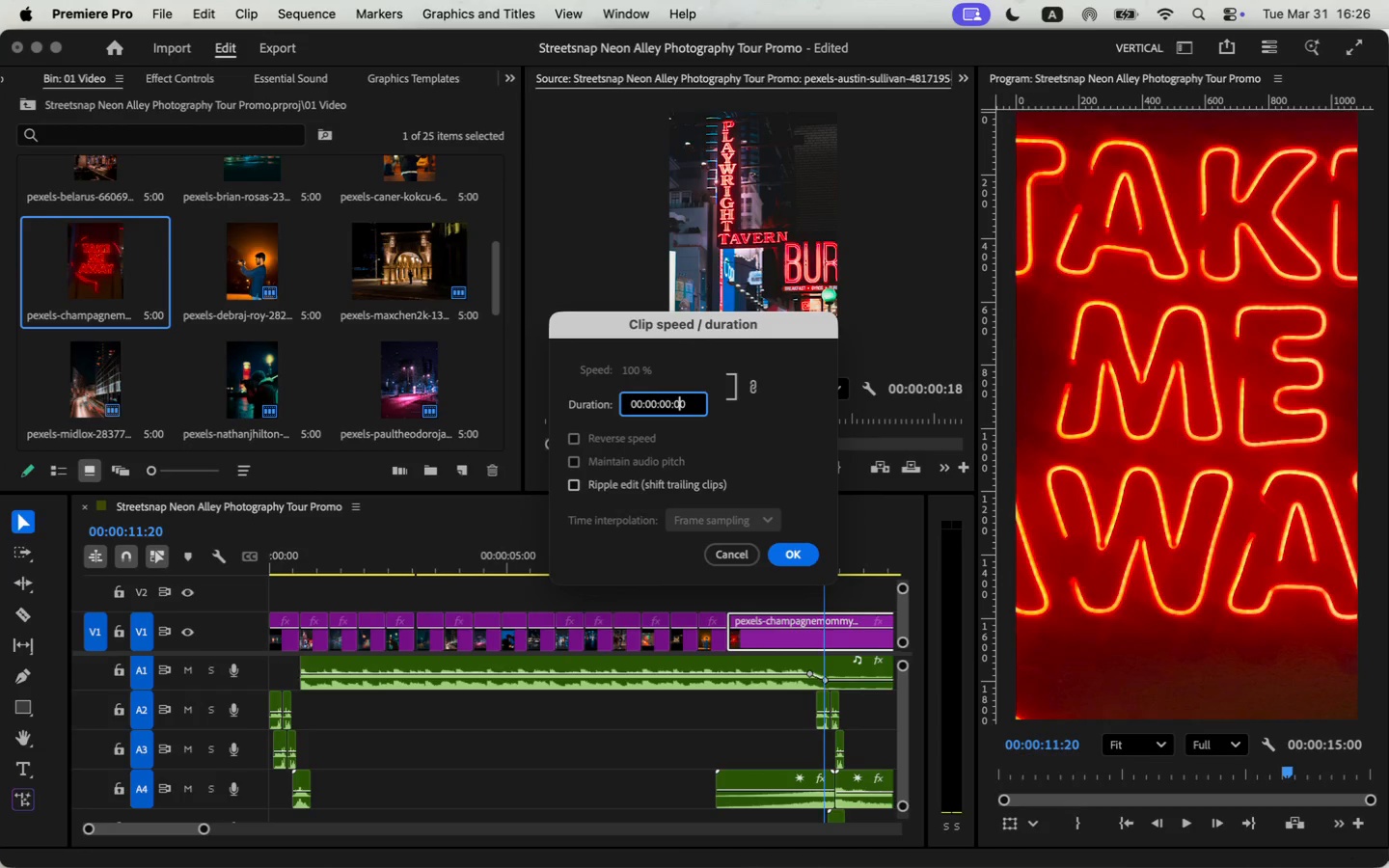 
key(ArrowRight)
 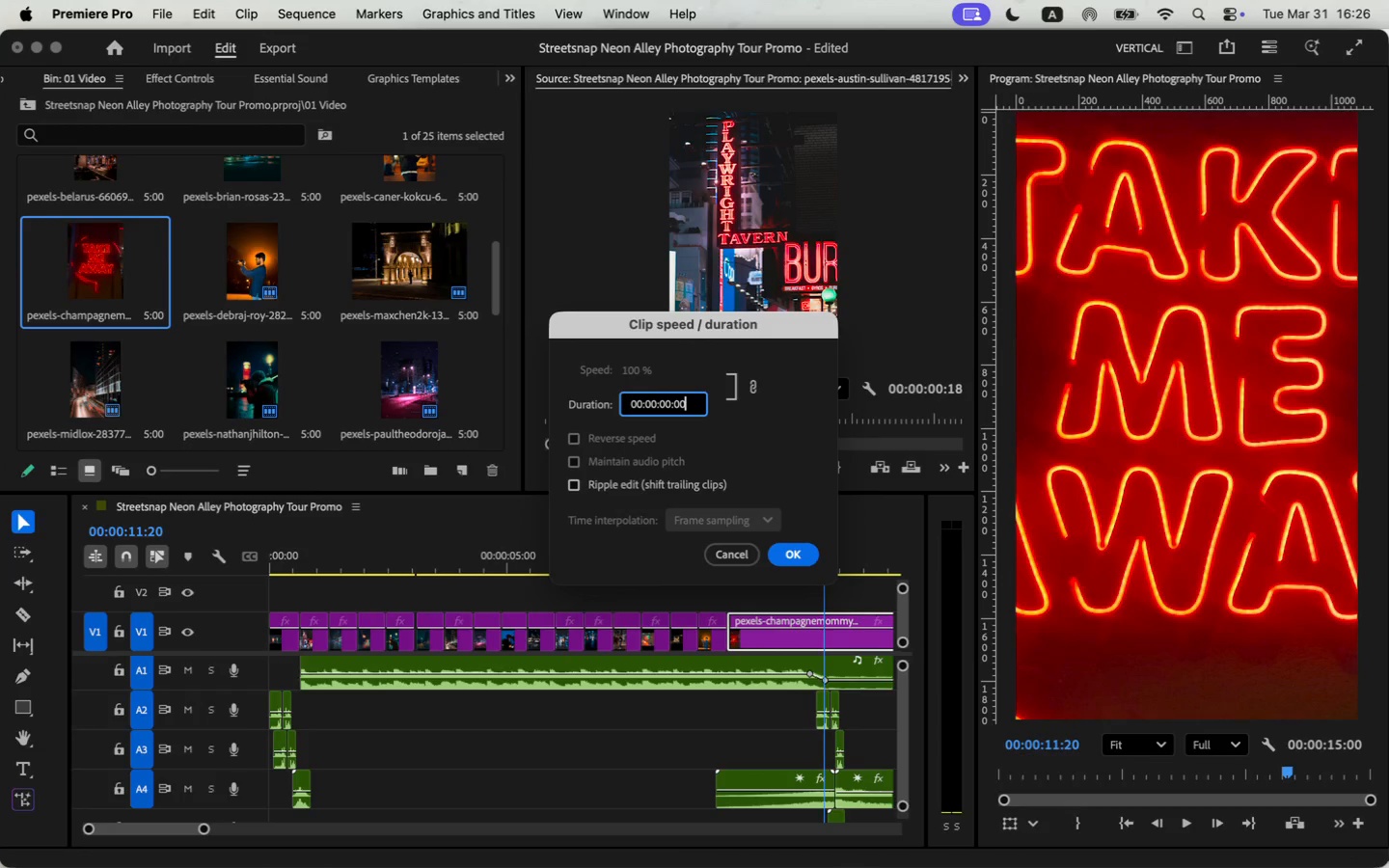 
key(ArrowRight)
 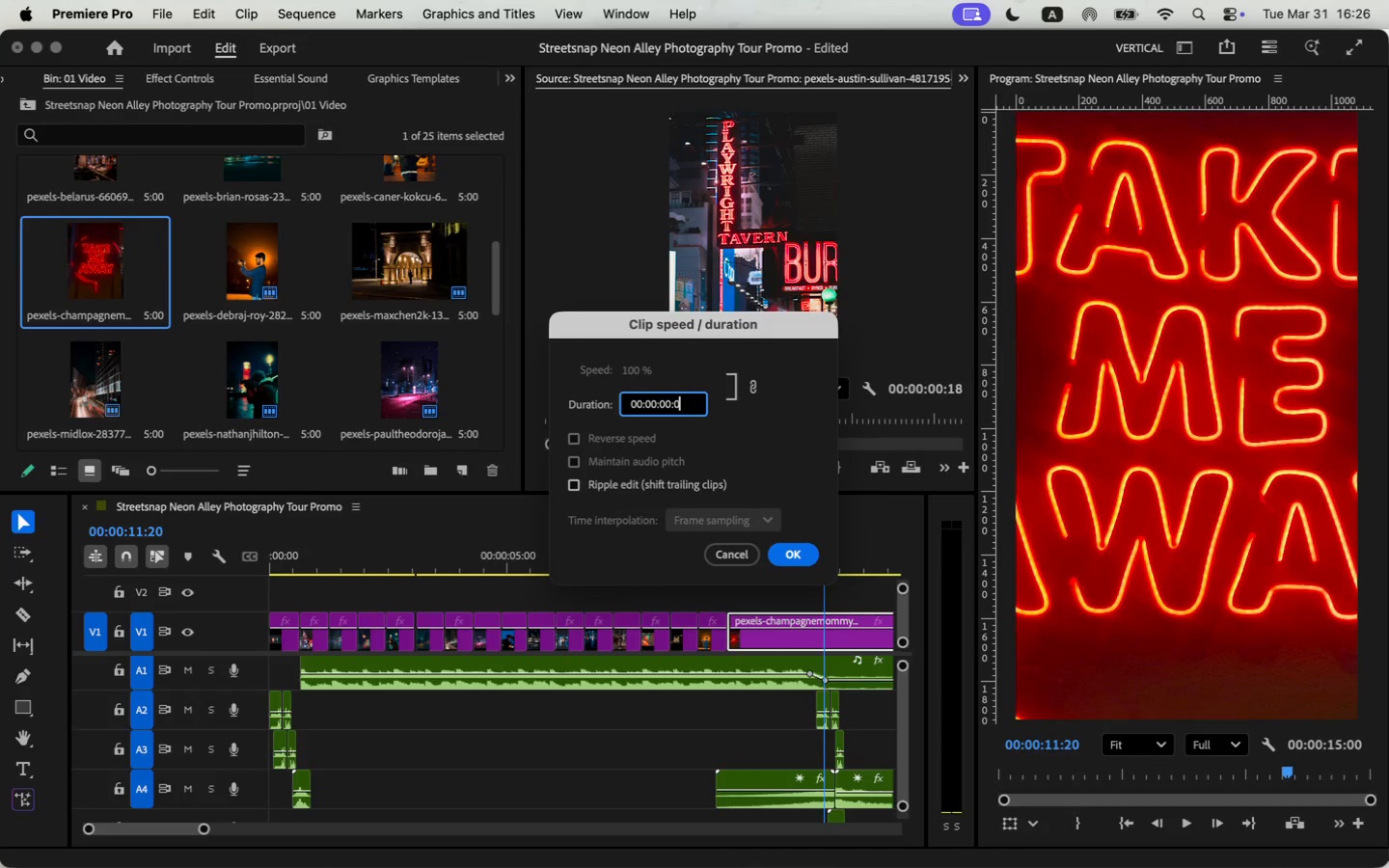 
key(Backspace)
key(Backspace)
type(18)
 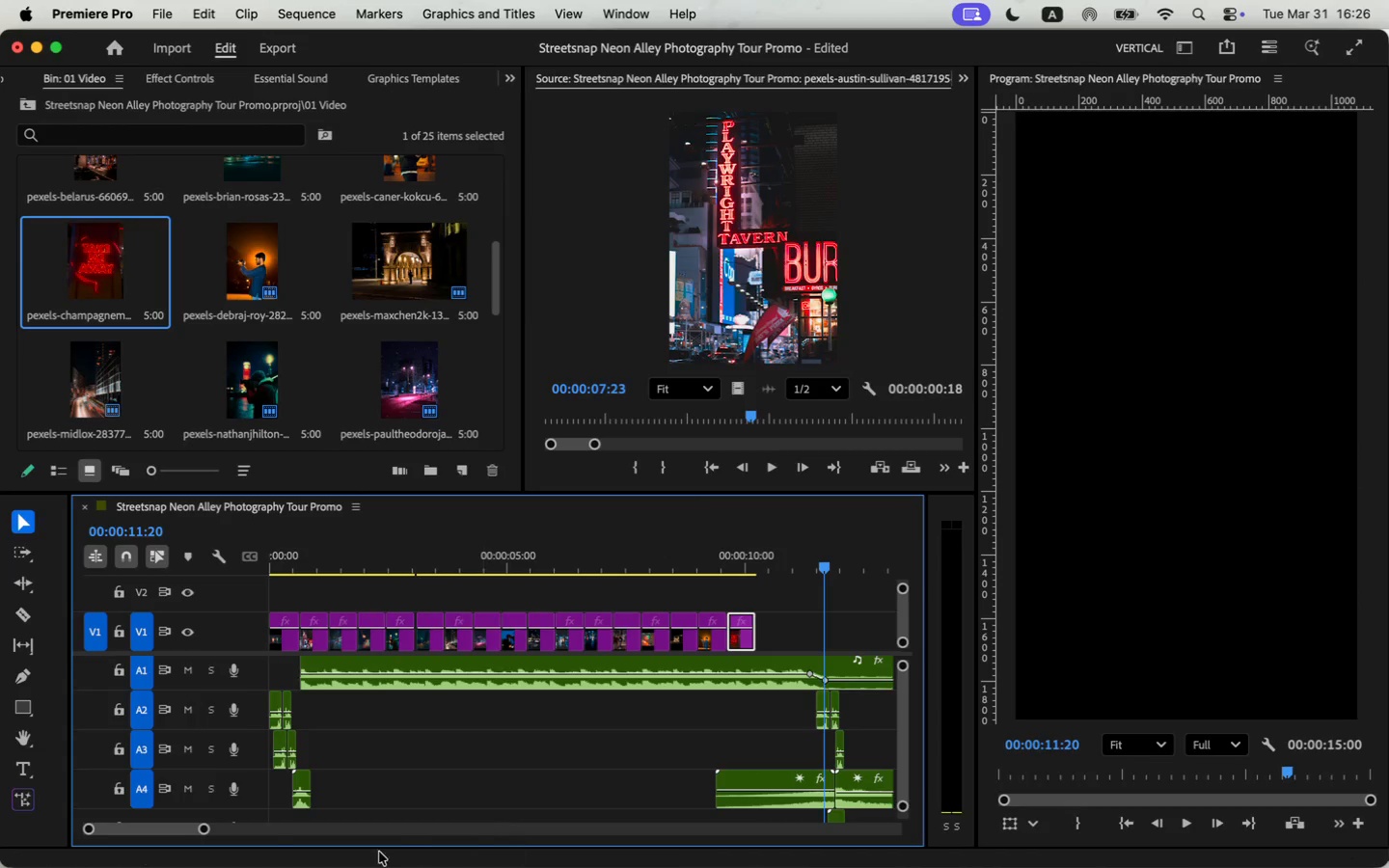 
left_click_drag(start_coordinate=[204, 827], to_coordinate=[224, 833])
 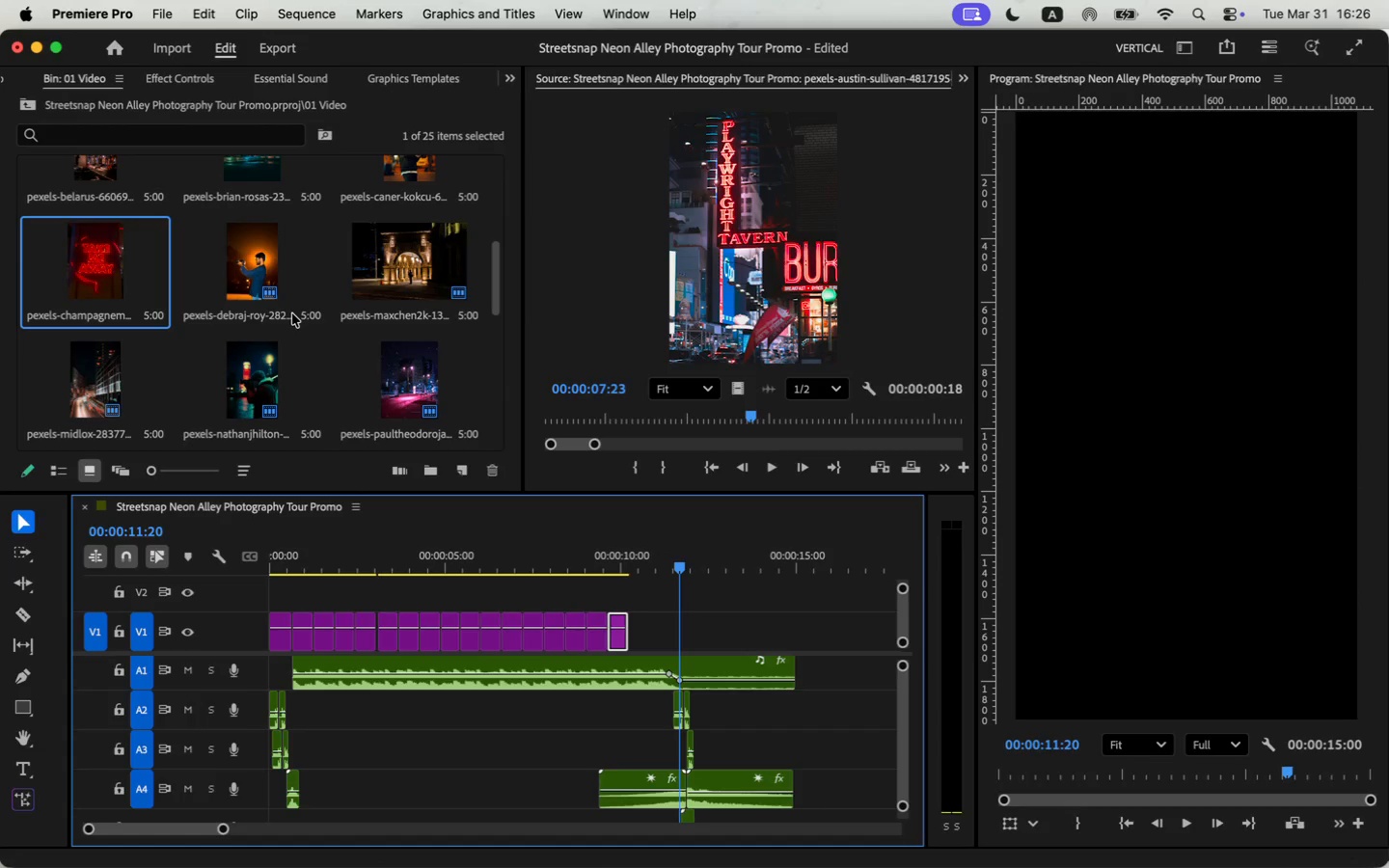 
scroll: coordinate [291, 320], scroll_direction: up, amount: 13.0
 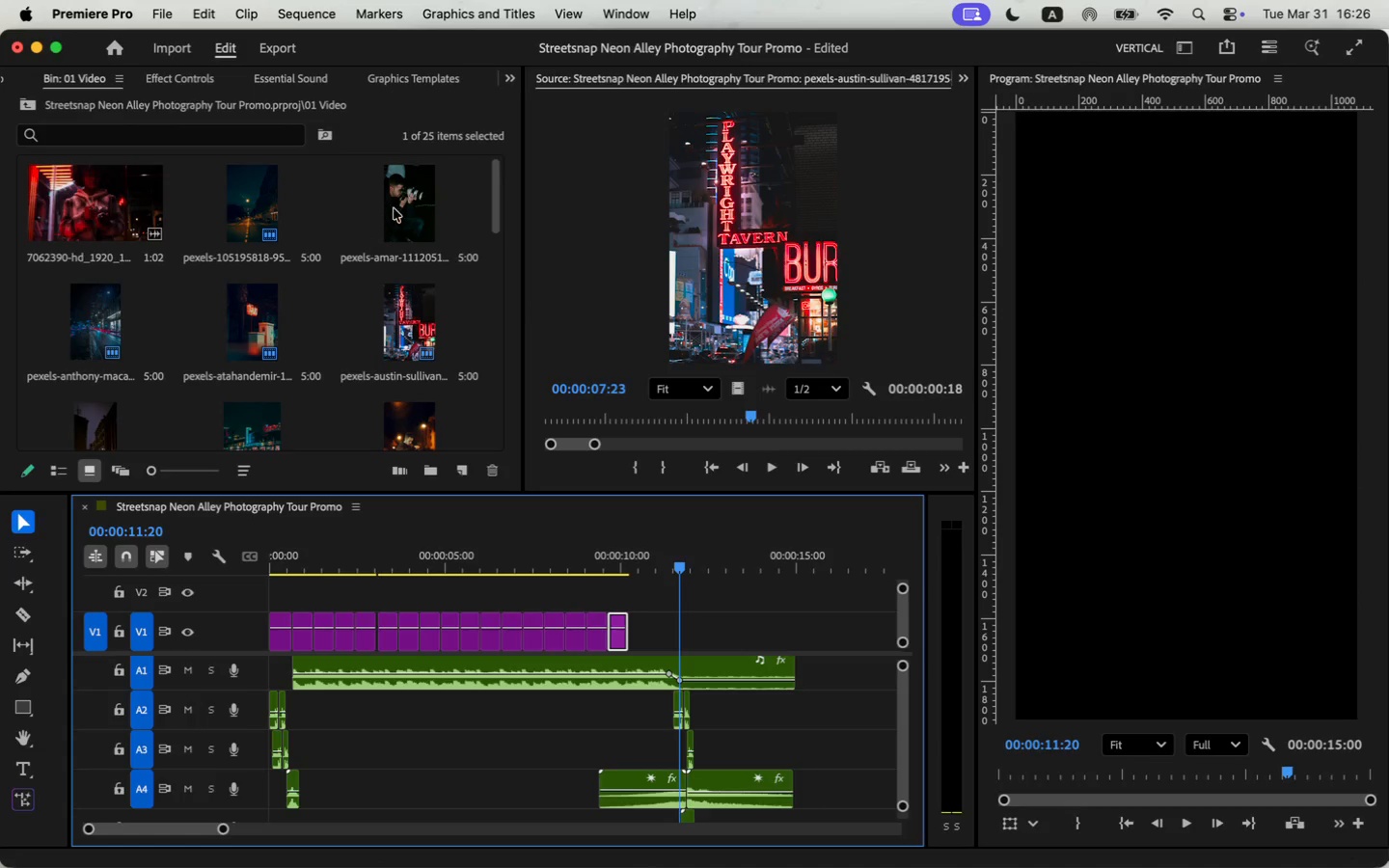 
left_click([411, 195])
 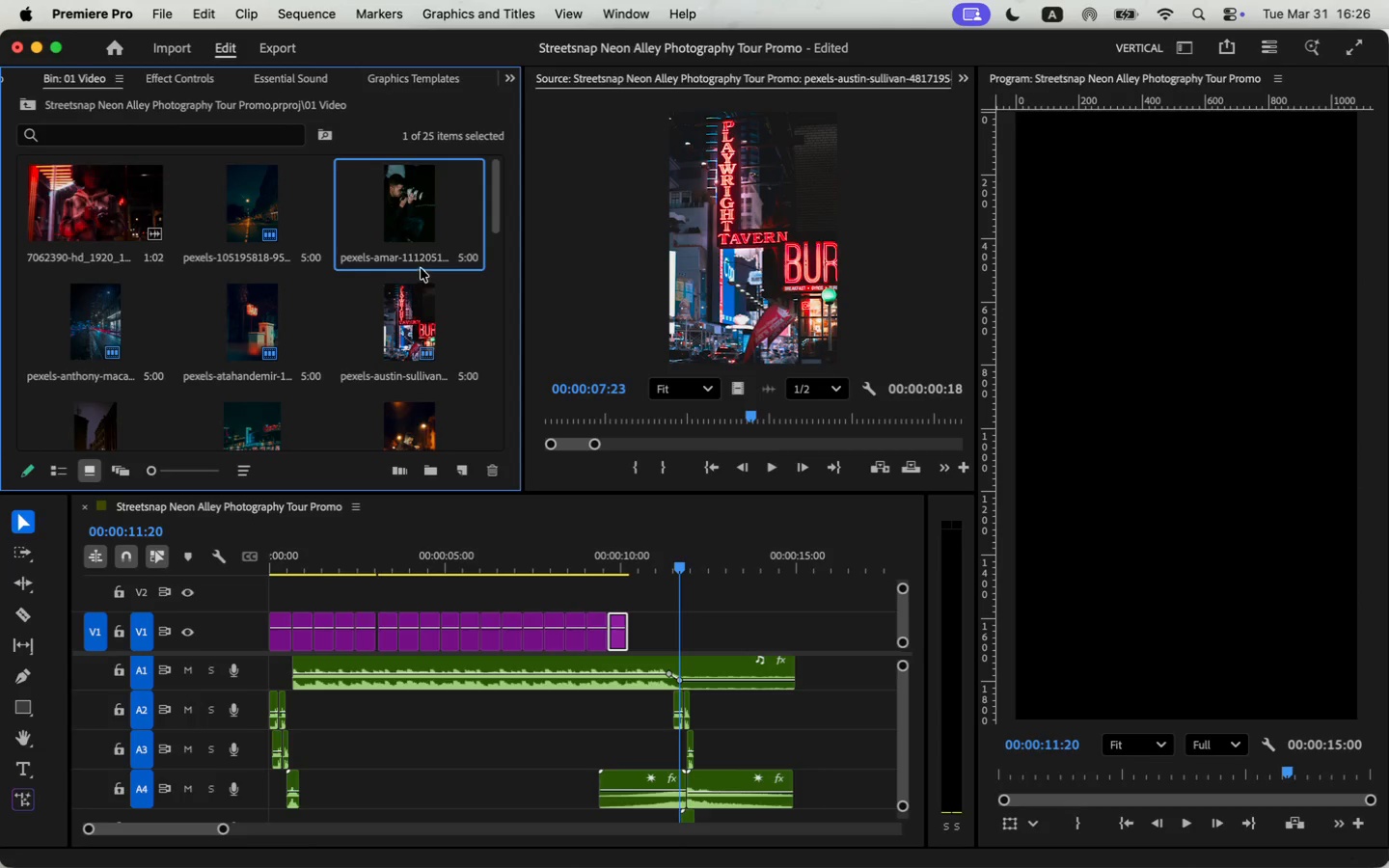 
left_click_drag(start_coordinate=[417, 208], to_coordinate=[635, 634])
 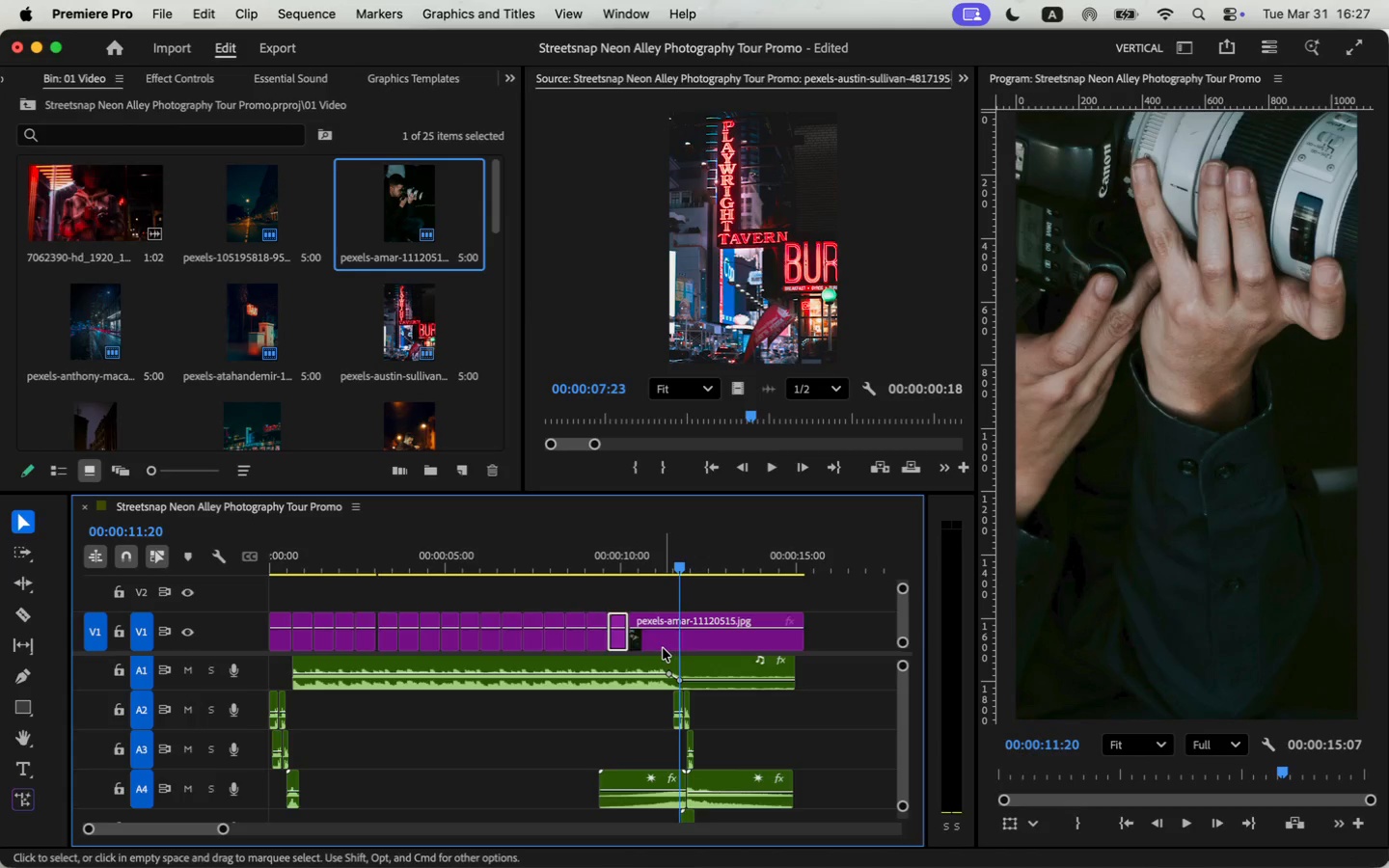 
left_click([664, 649])
 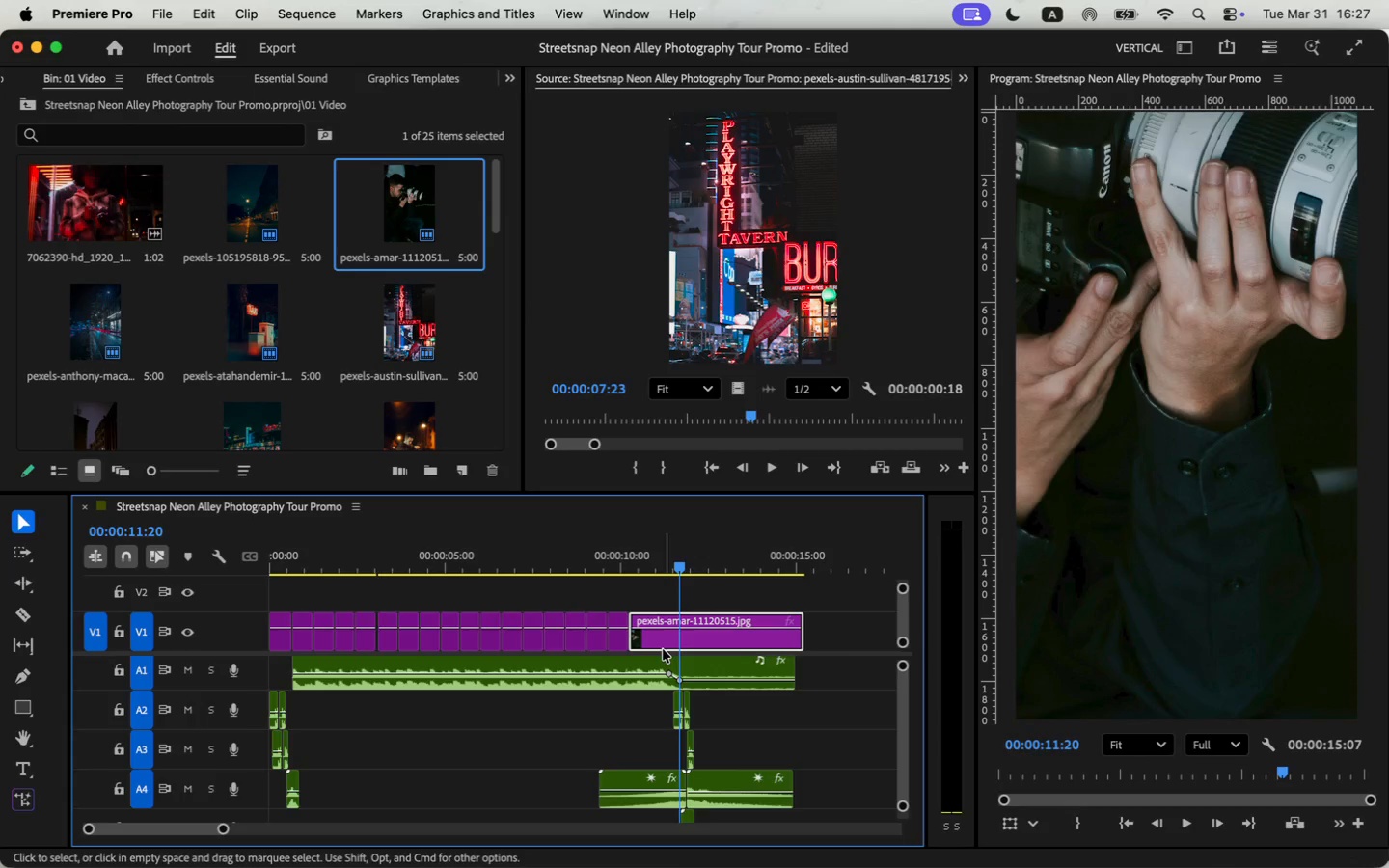 
key(Meta+CommandLeft)
 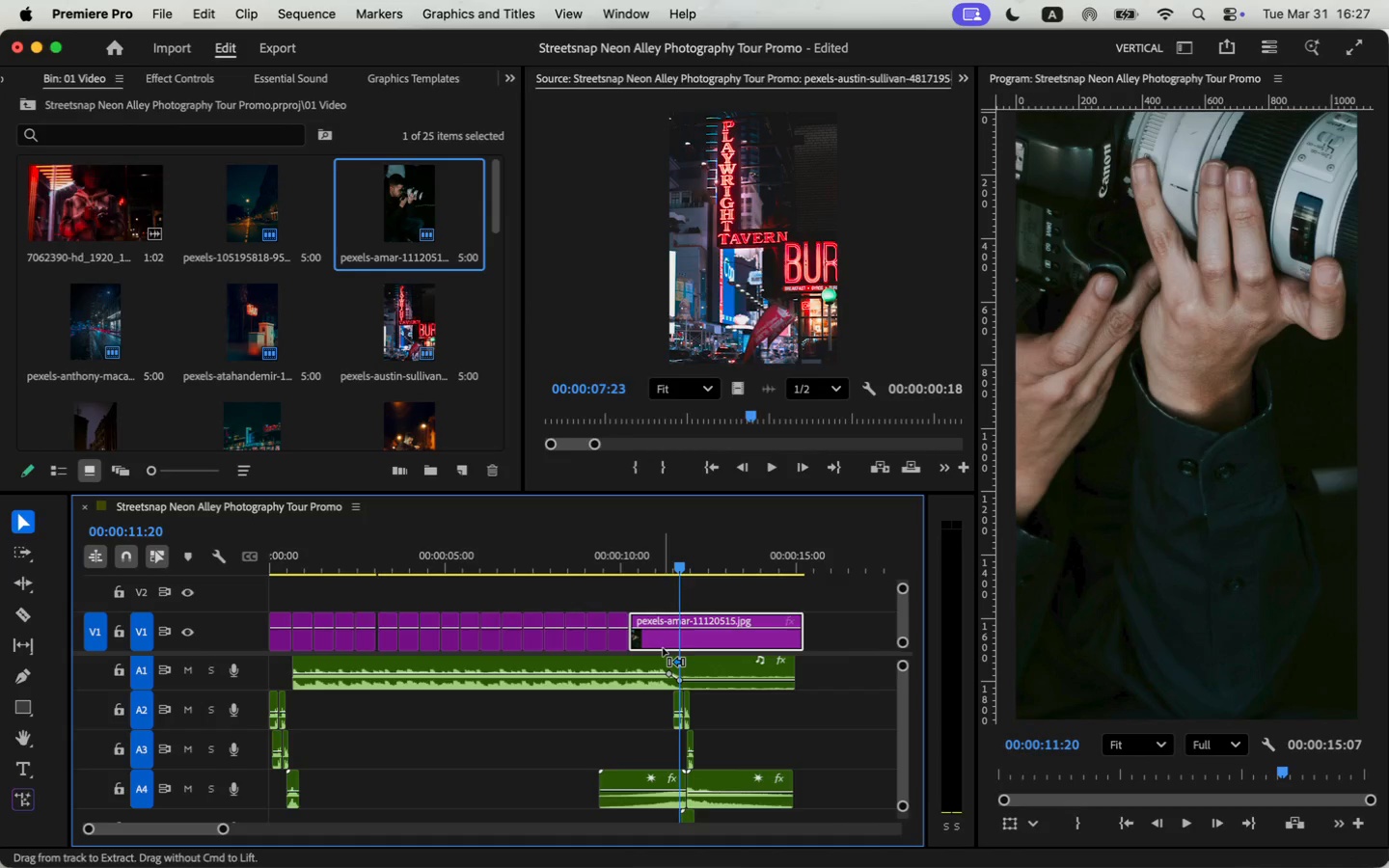 
key(Meta+R)
 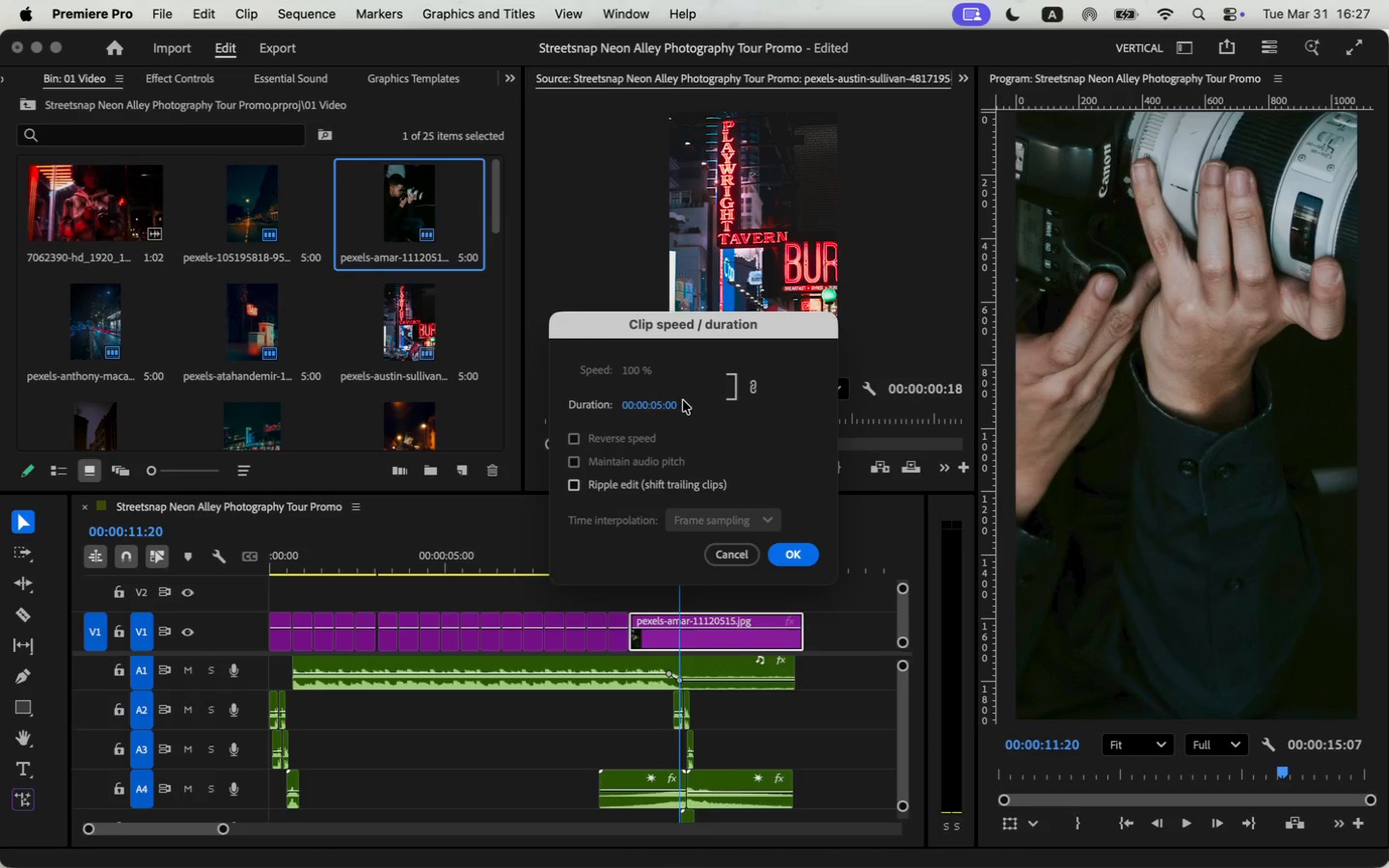 
left_click([670, 397])
 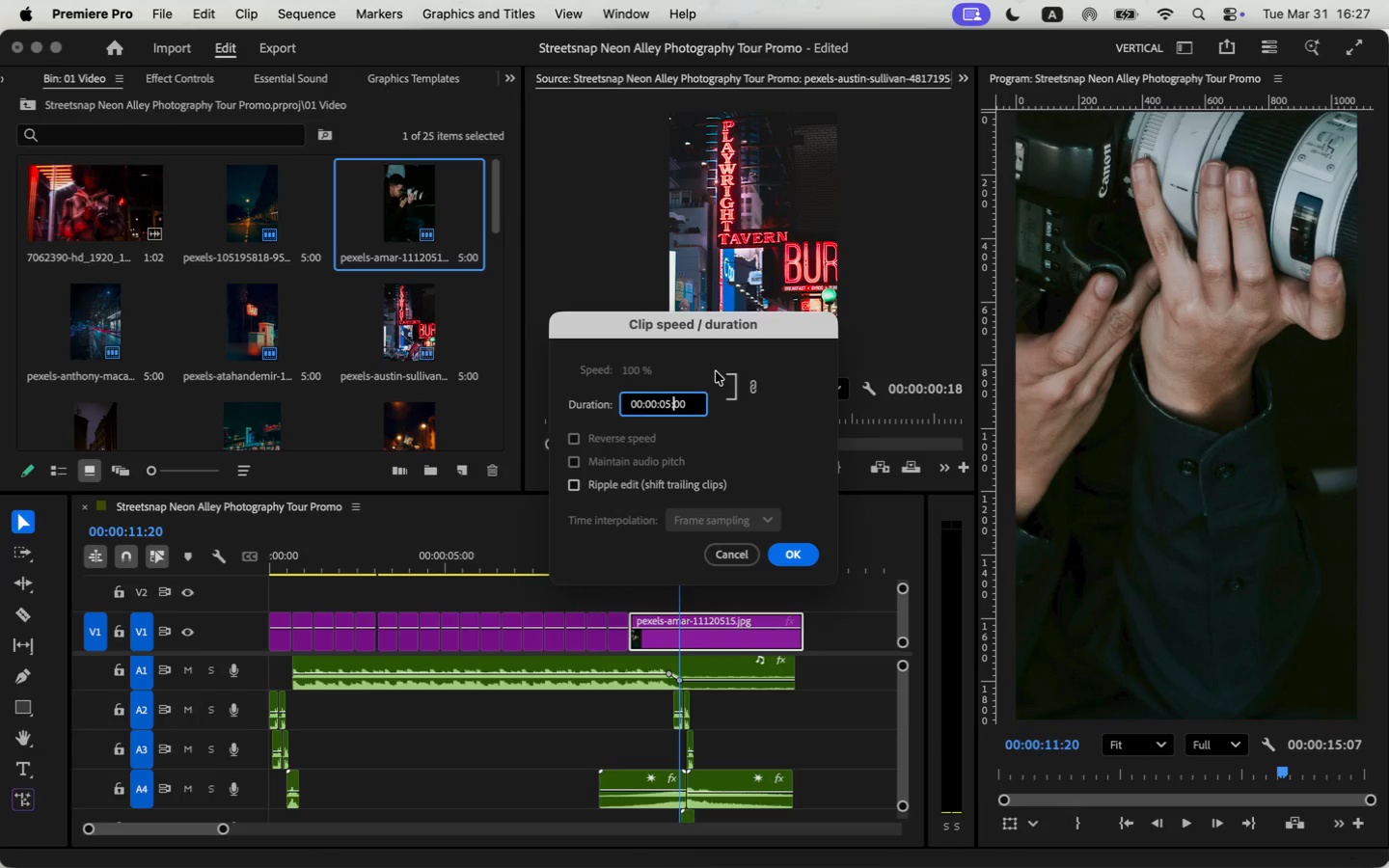 
key(ArrowLeft)
 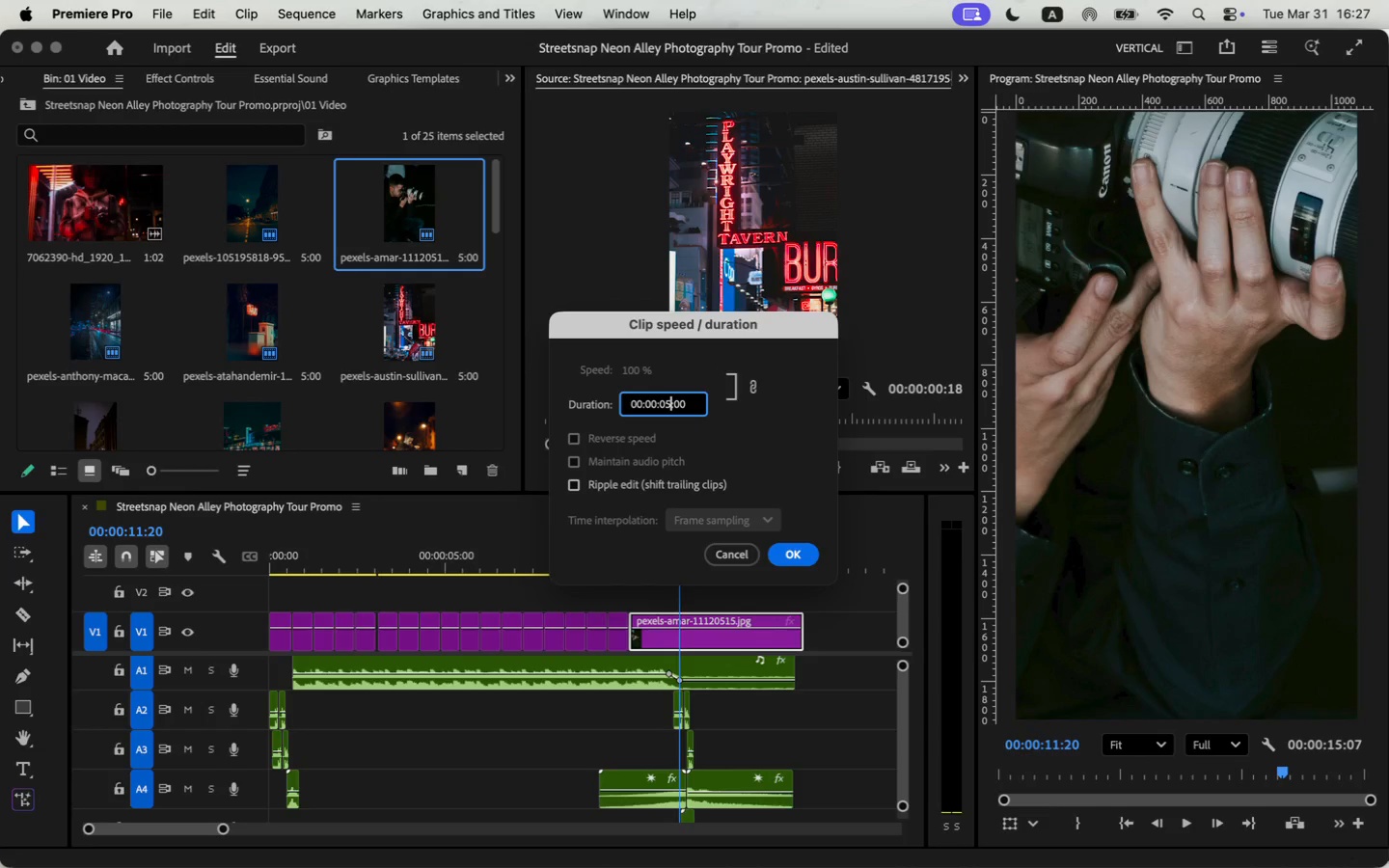 
key(Backspace)
 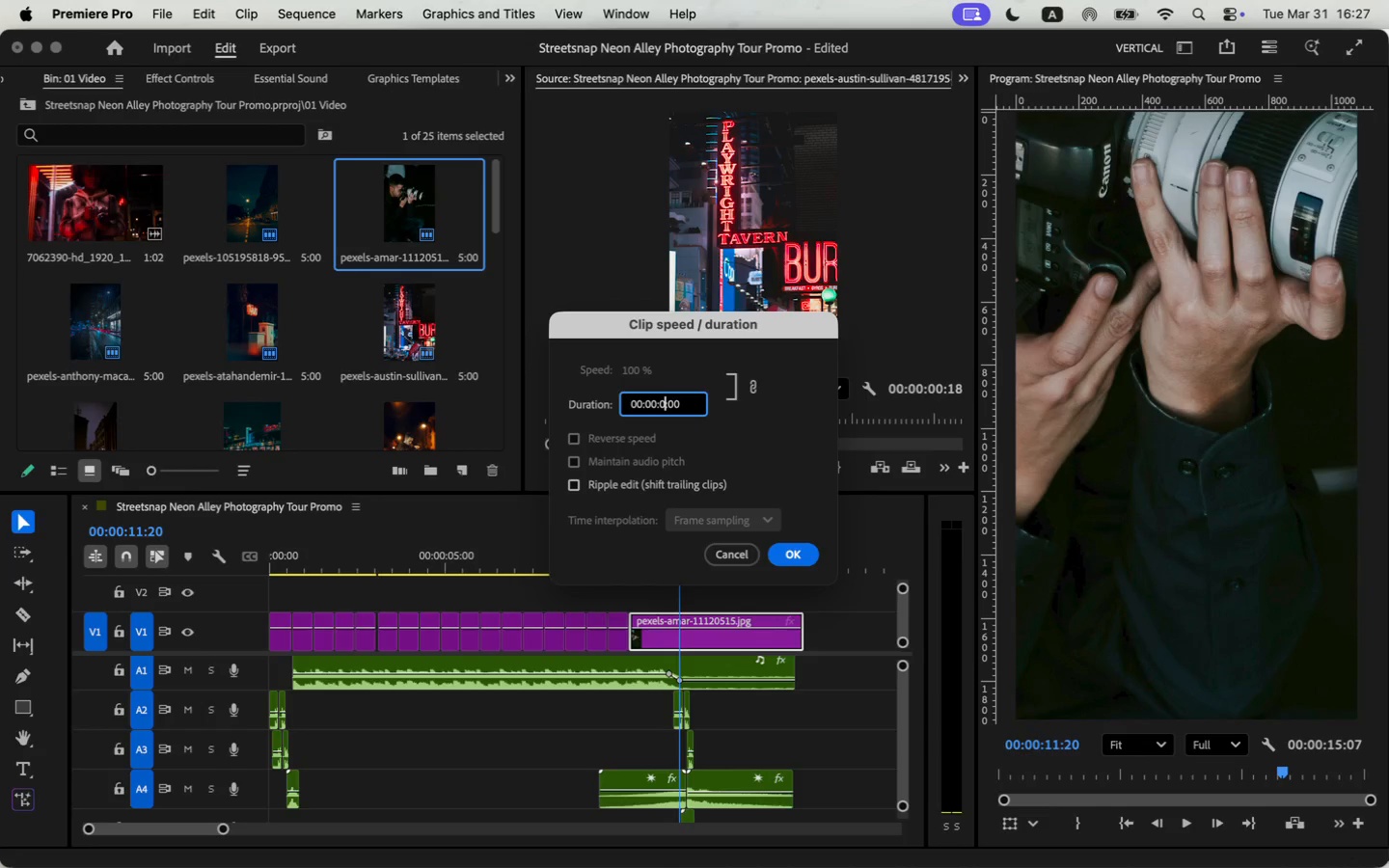 
key(0)
 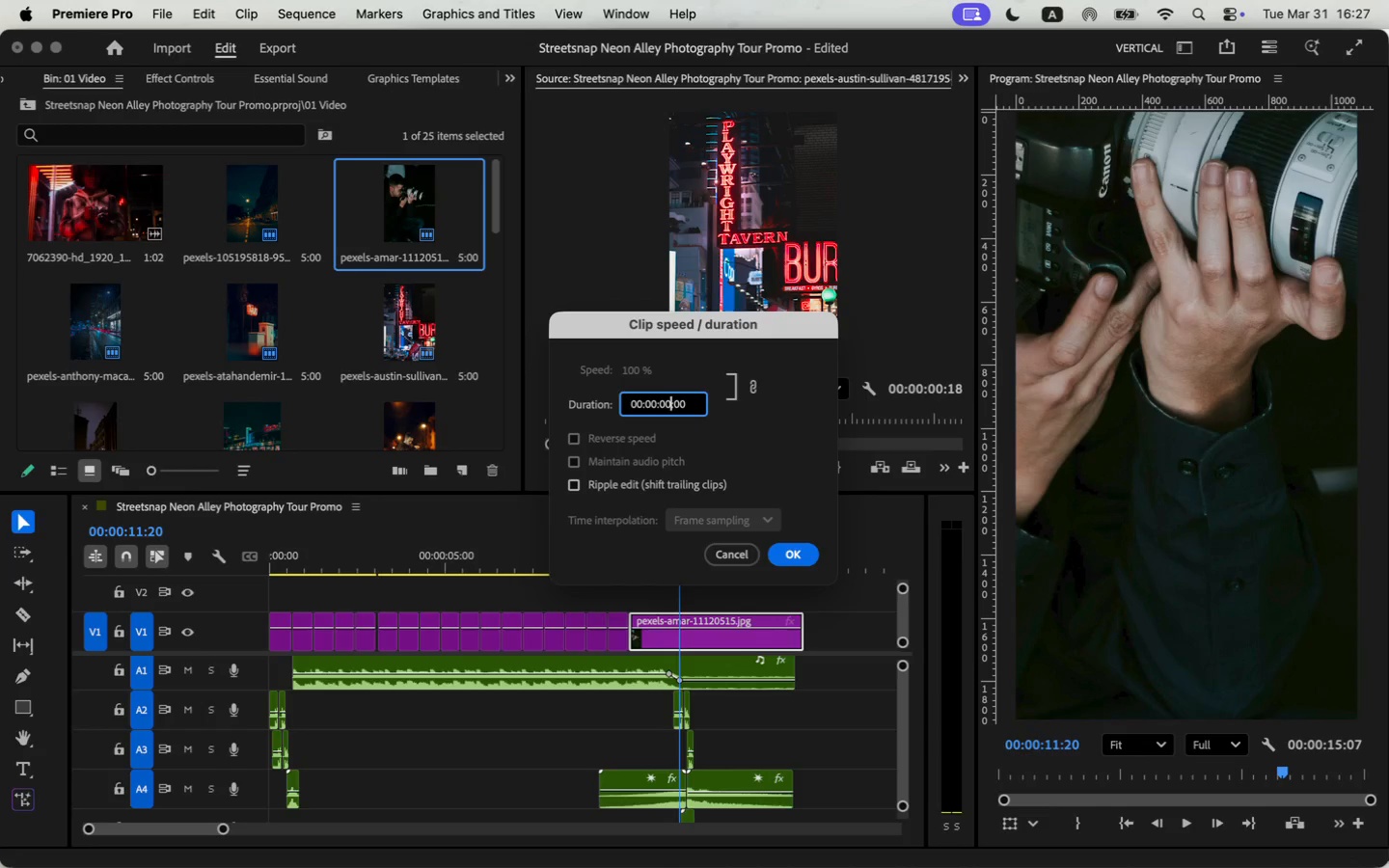 
key(ArrowRight)
 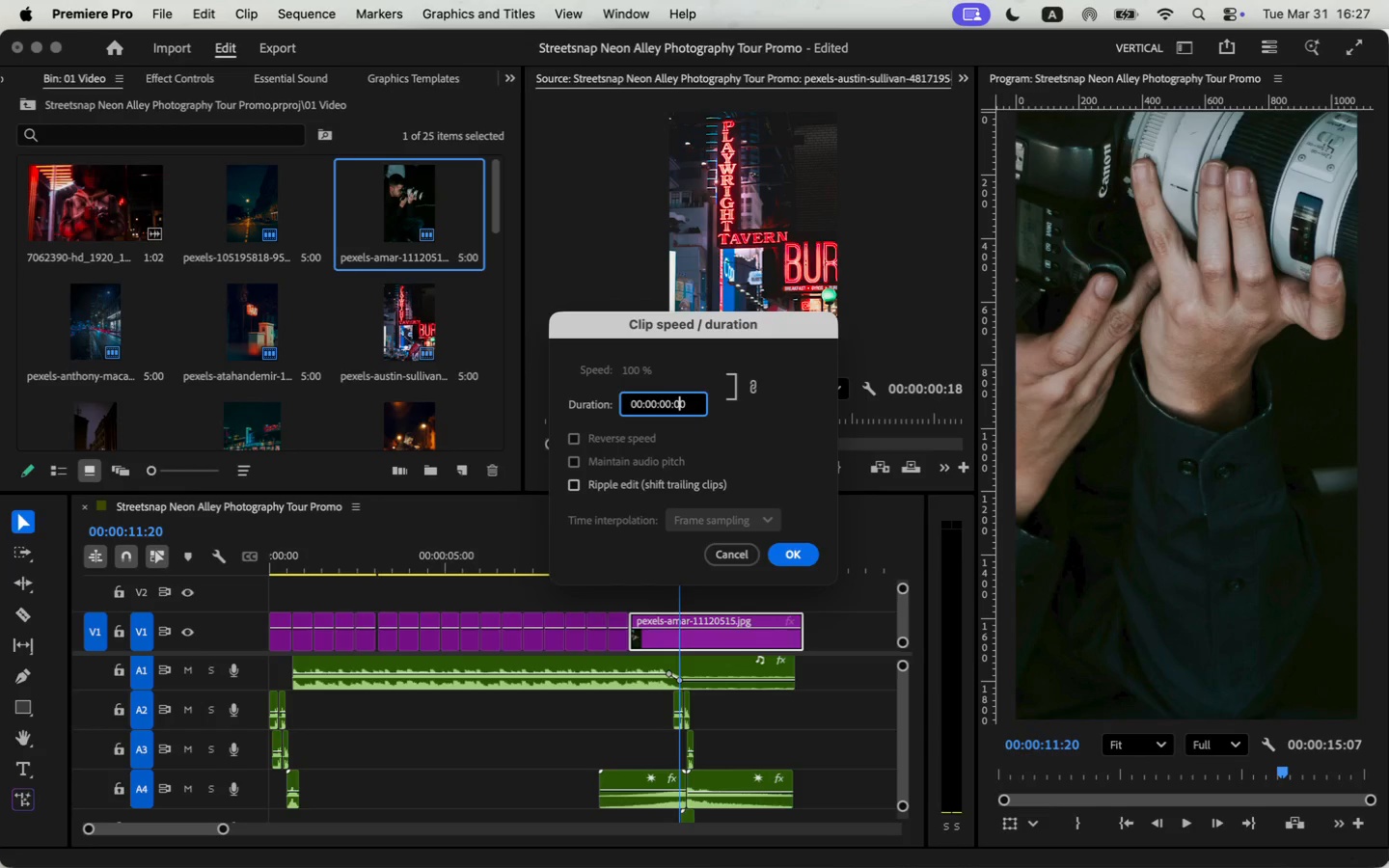 
key(ArrowRight)
 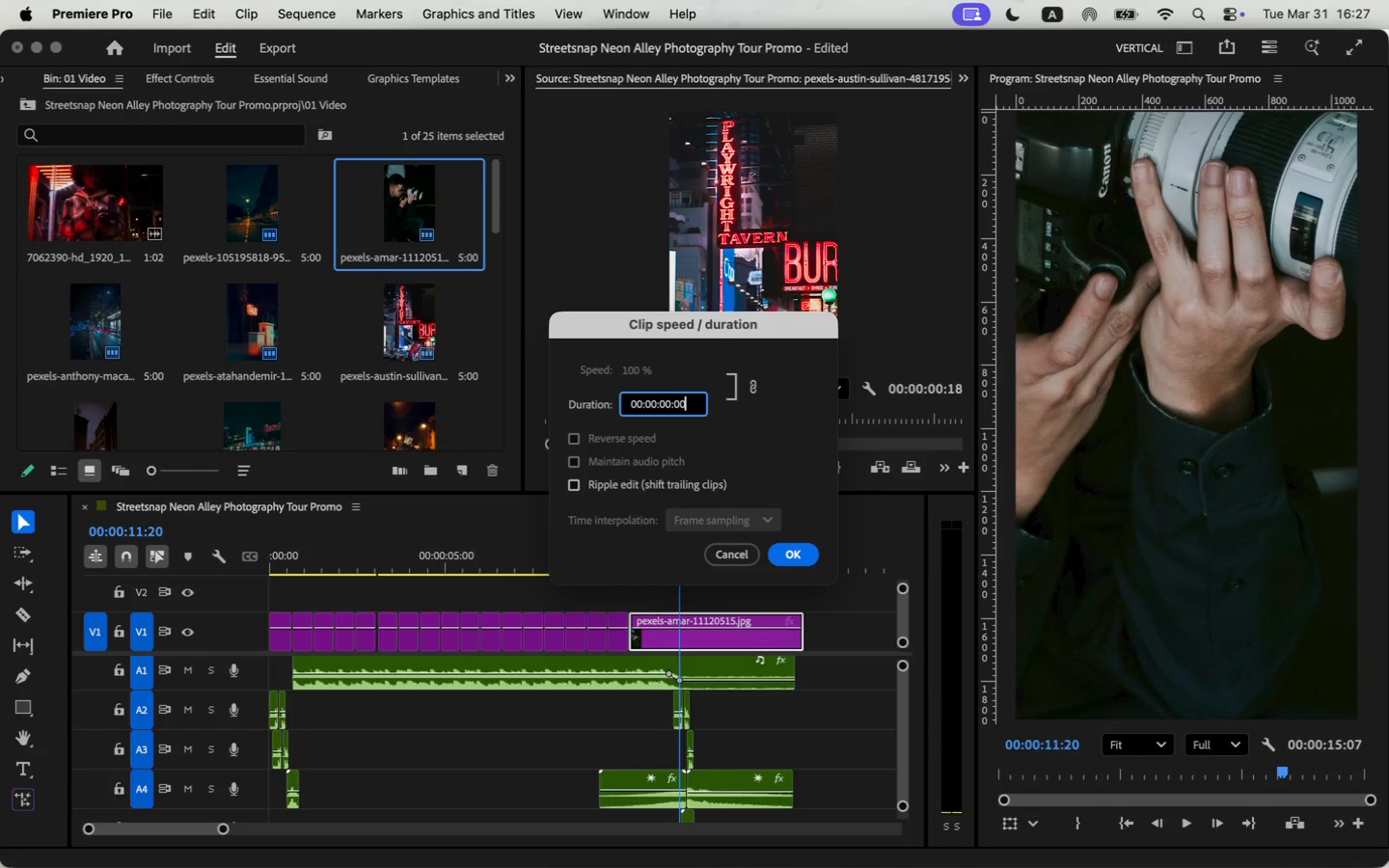 
key(ArrowRight)
 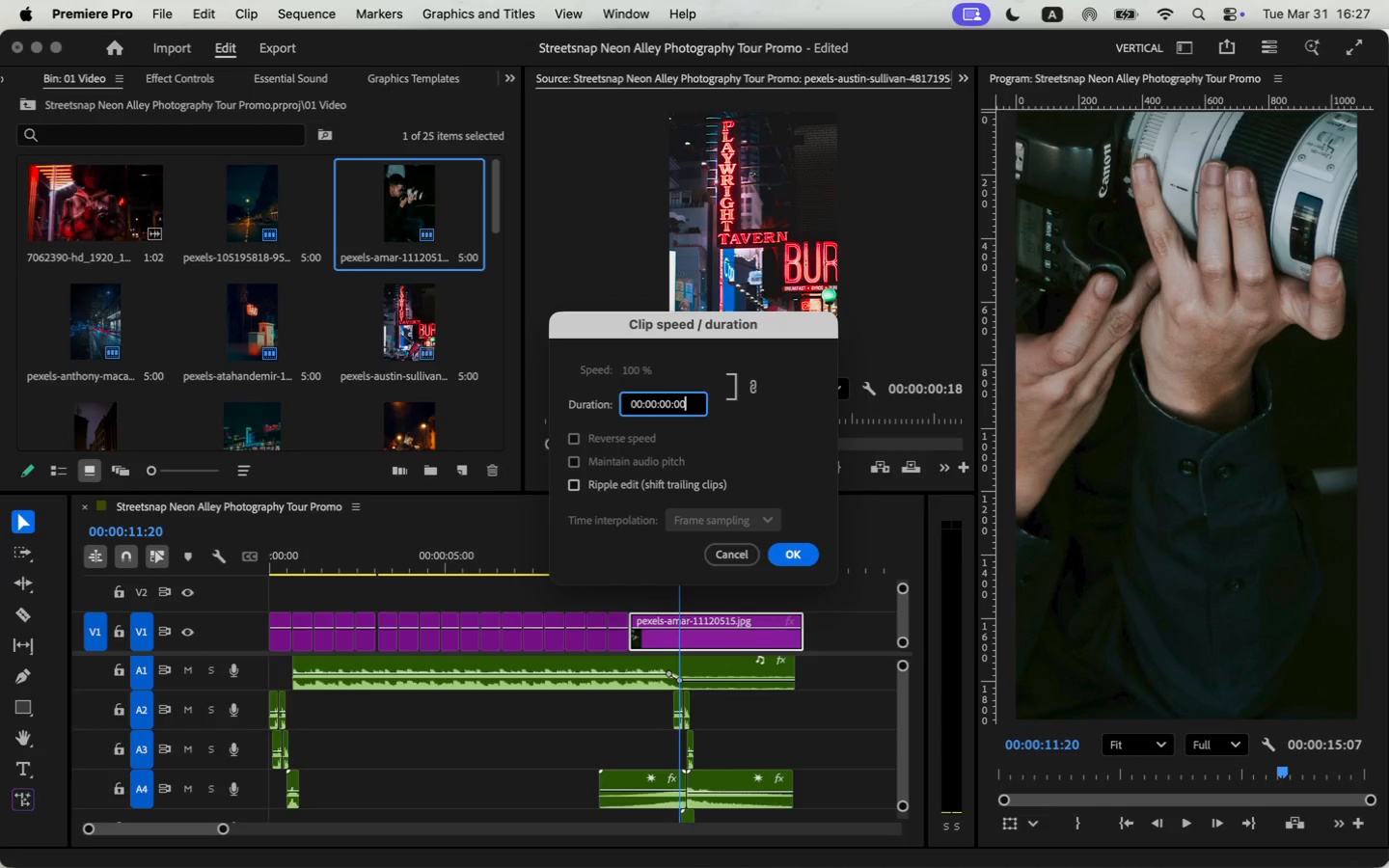 
key(Backspace)
key(Backspace)
type(18)
 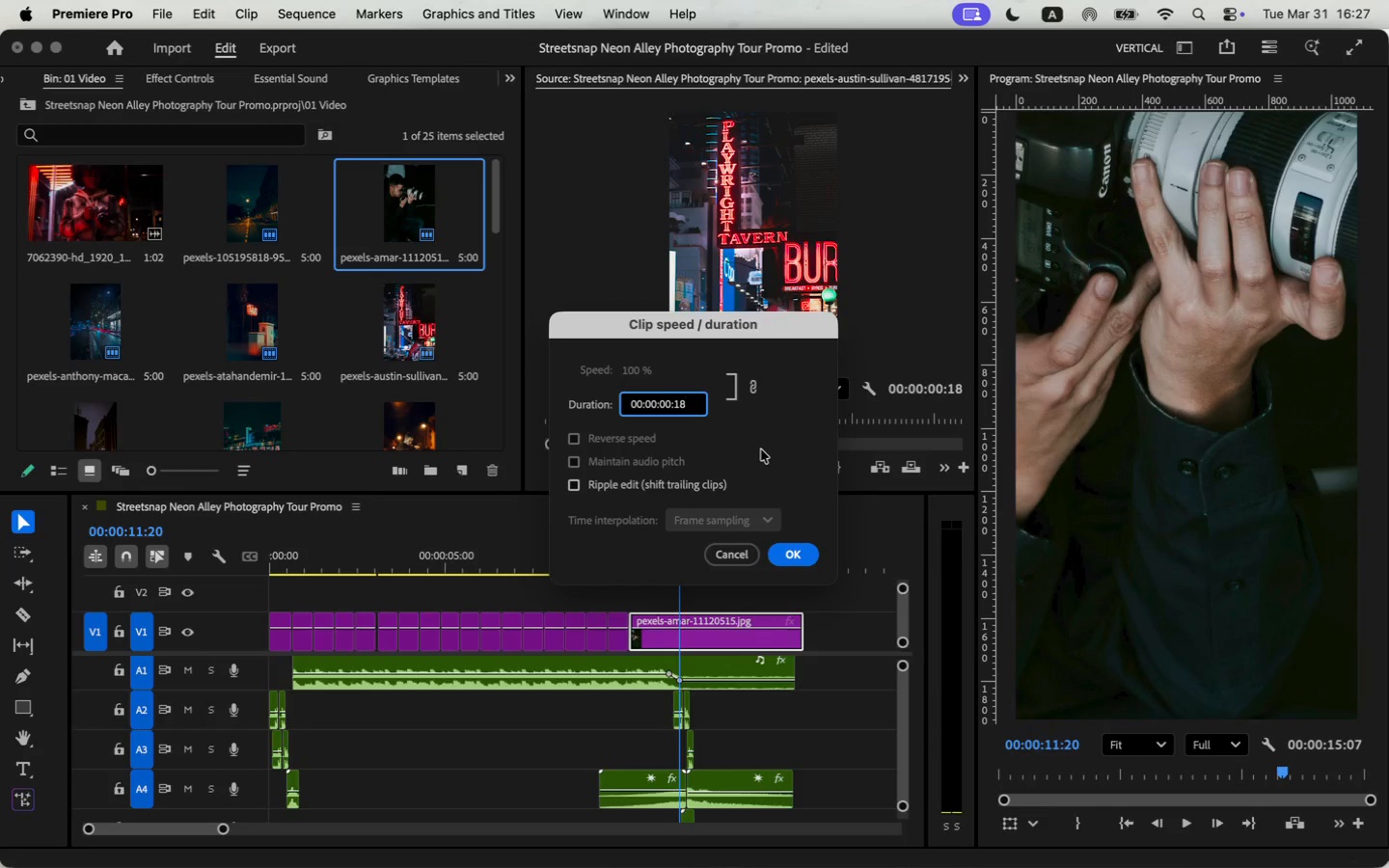 
left_click([688, 490])
 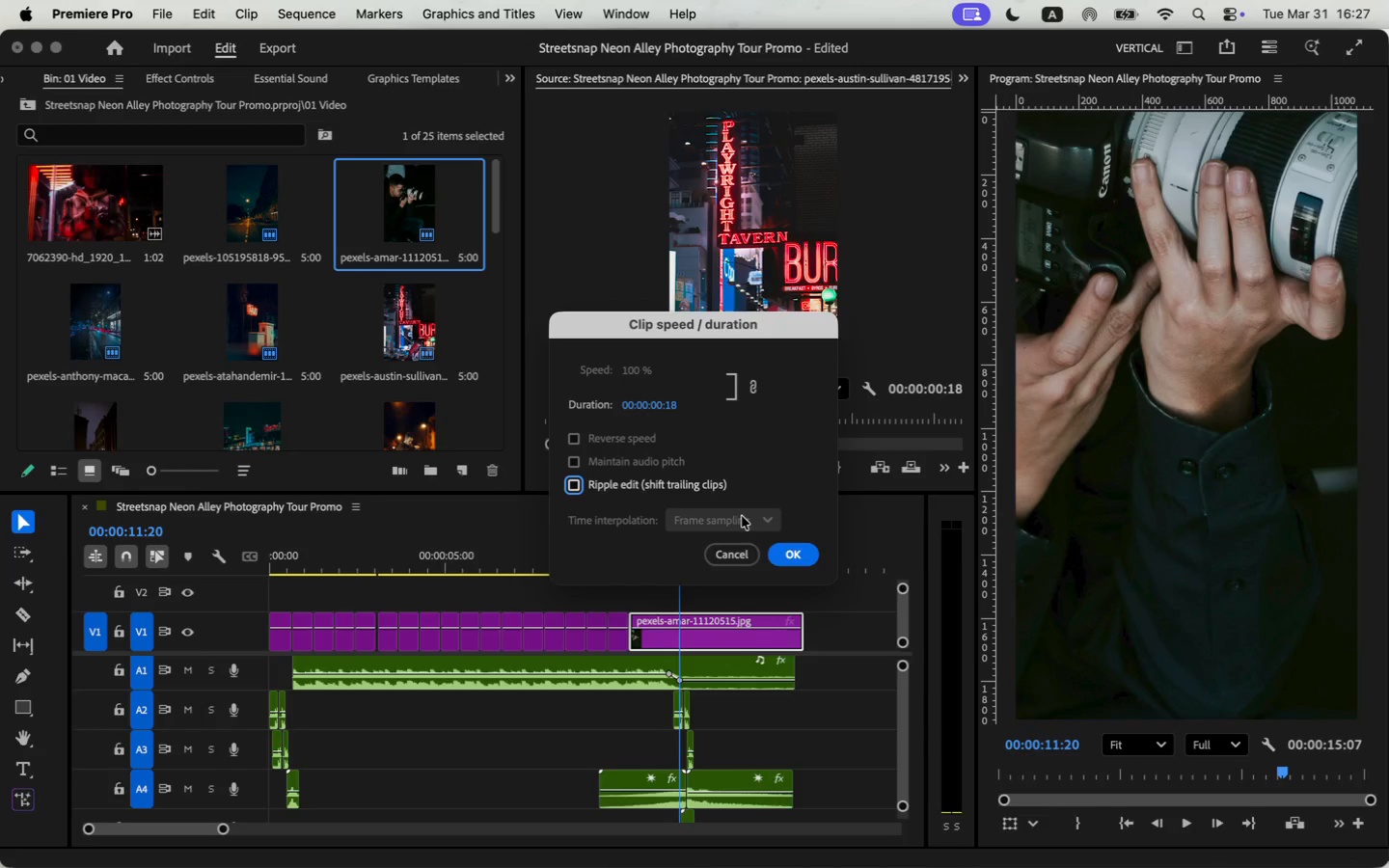 
left_click([799, 553])
 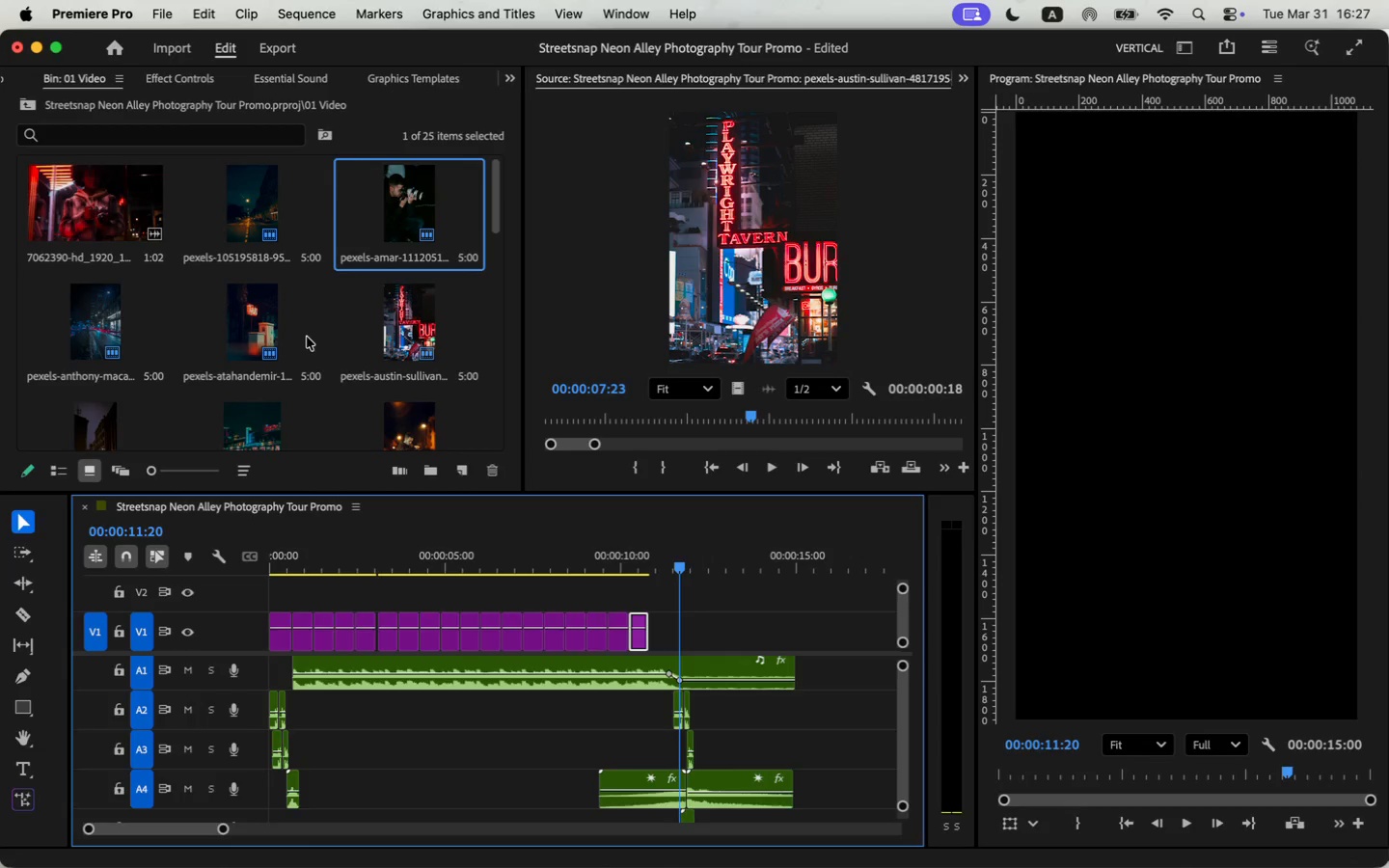 
scroll: coordinate [307, 337], scroll_direction: down, amount: 1.0
 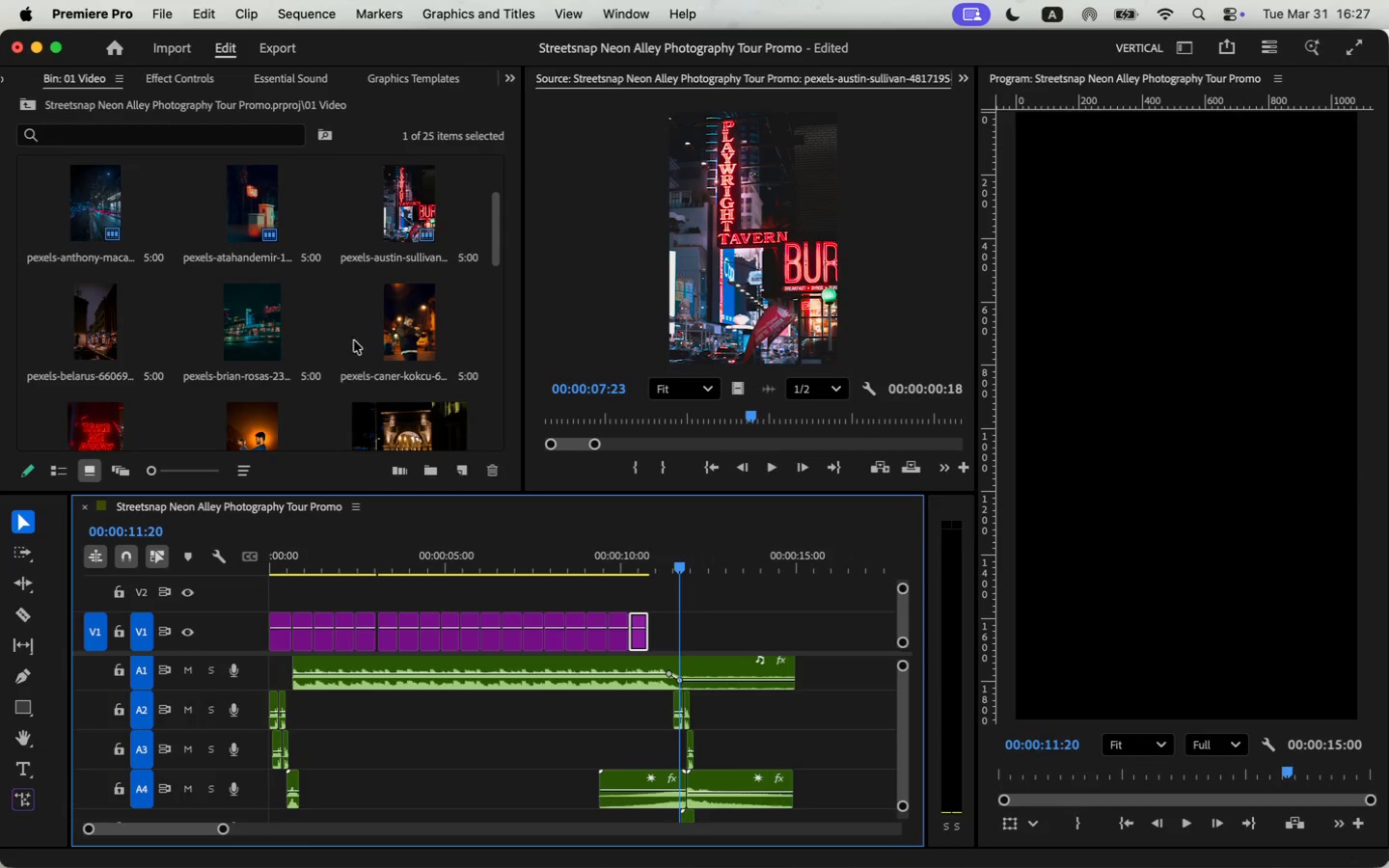 
left_click([395, 341])
 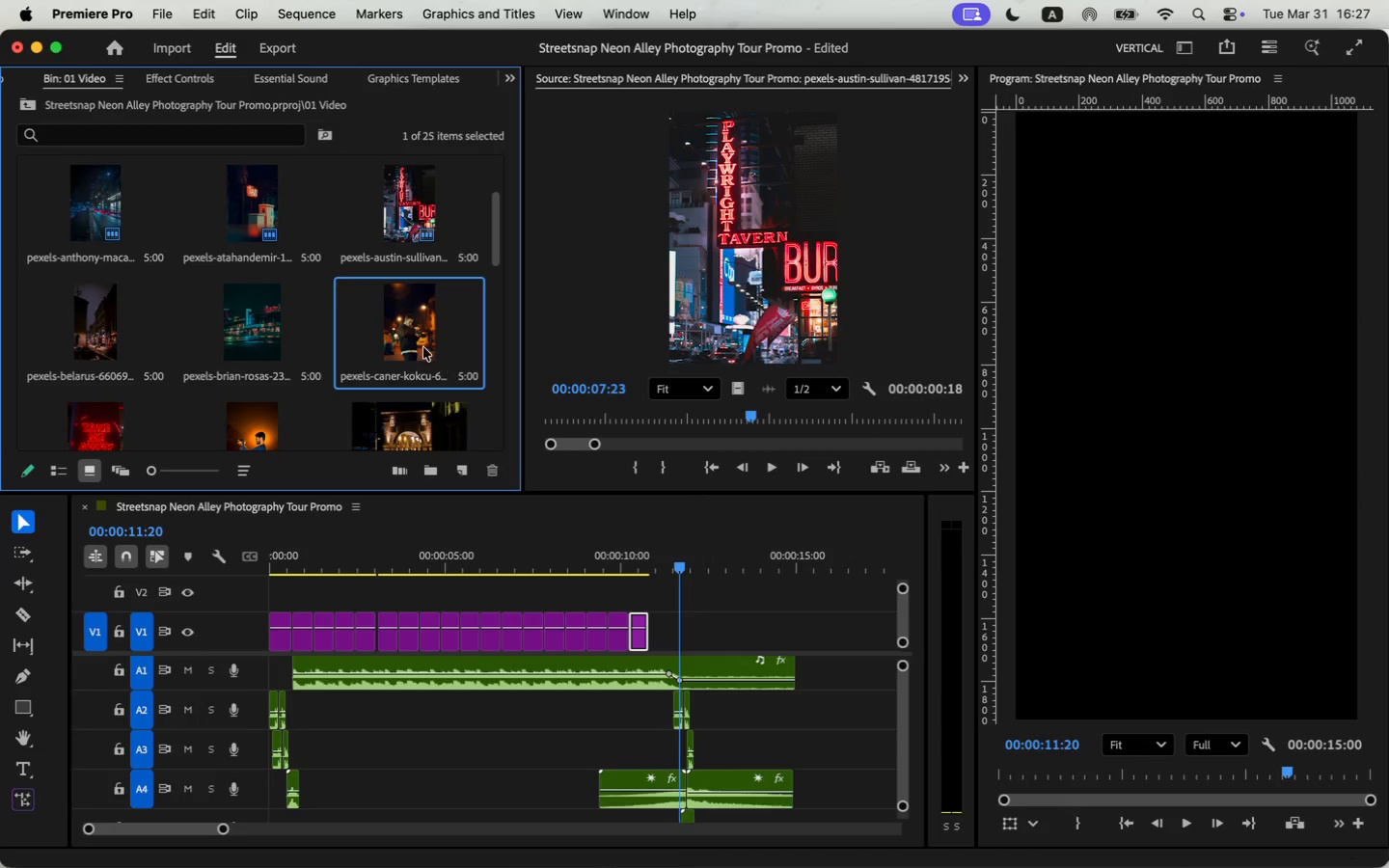 
left_click_drag(start_coordinate=[420, 337], to_coordinate=[652, 644])
 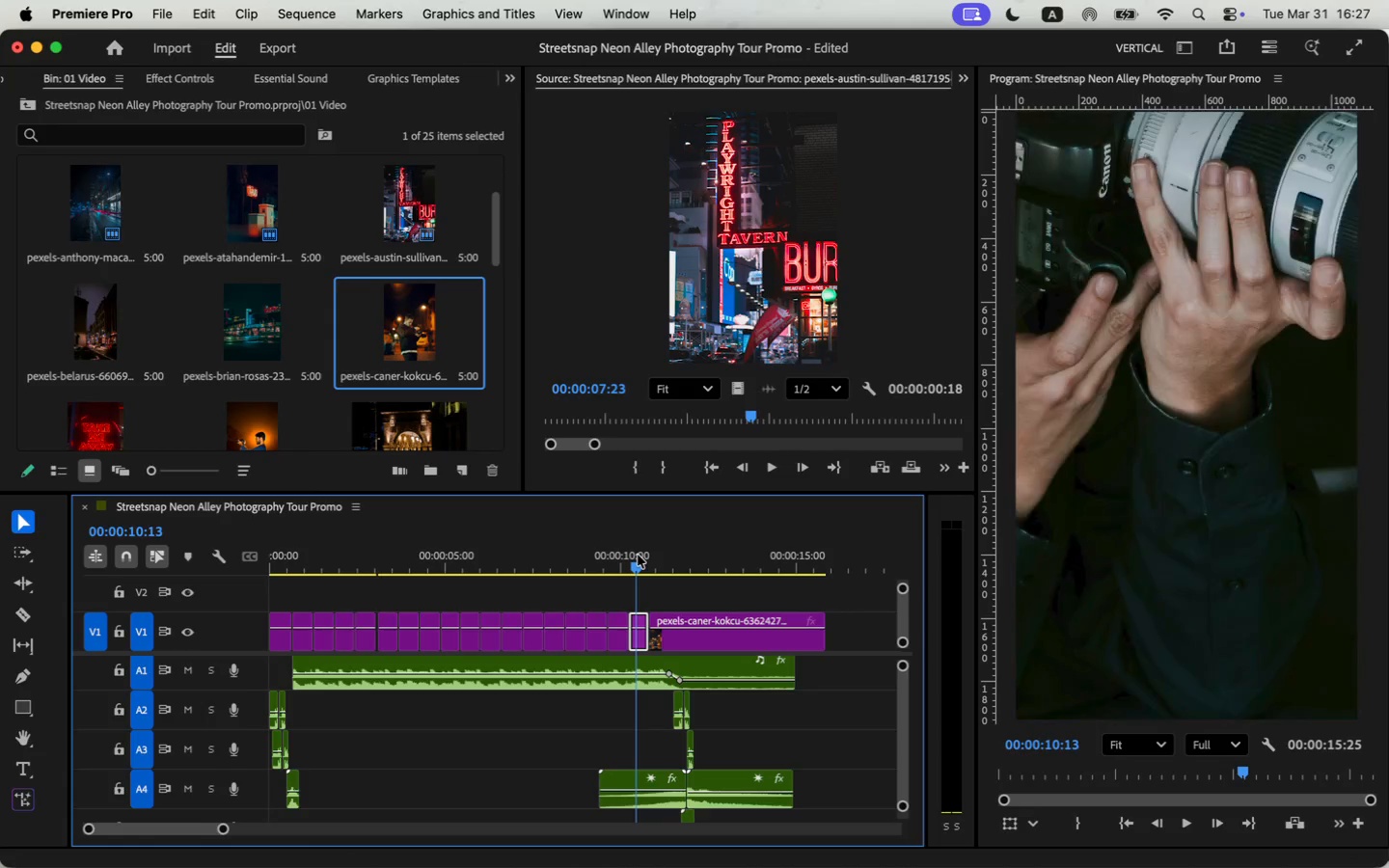 
key(Space)
 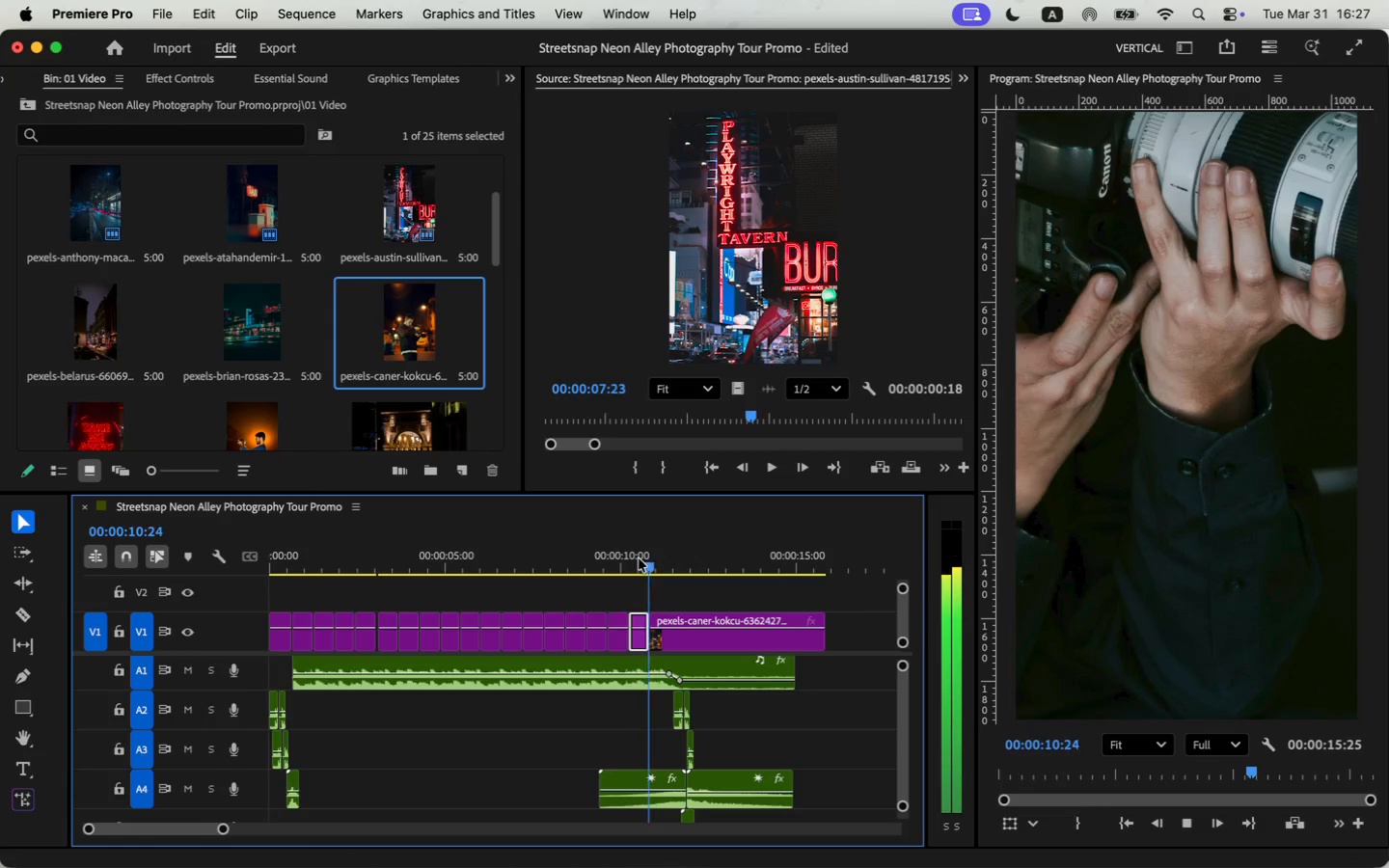 
key(Space)
 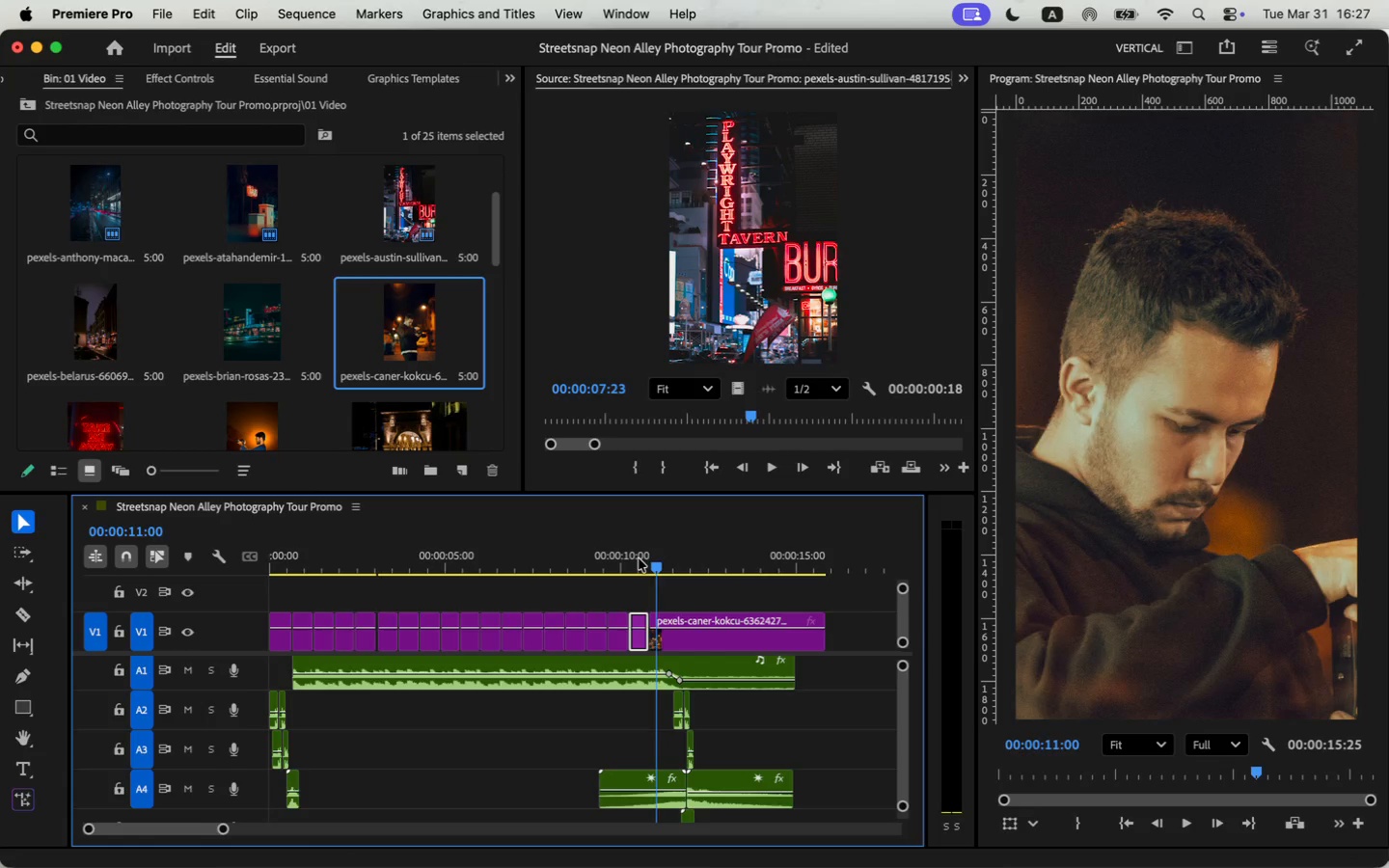 
left_click([639, 558])
 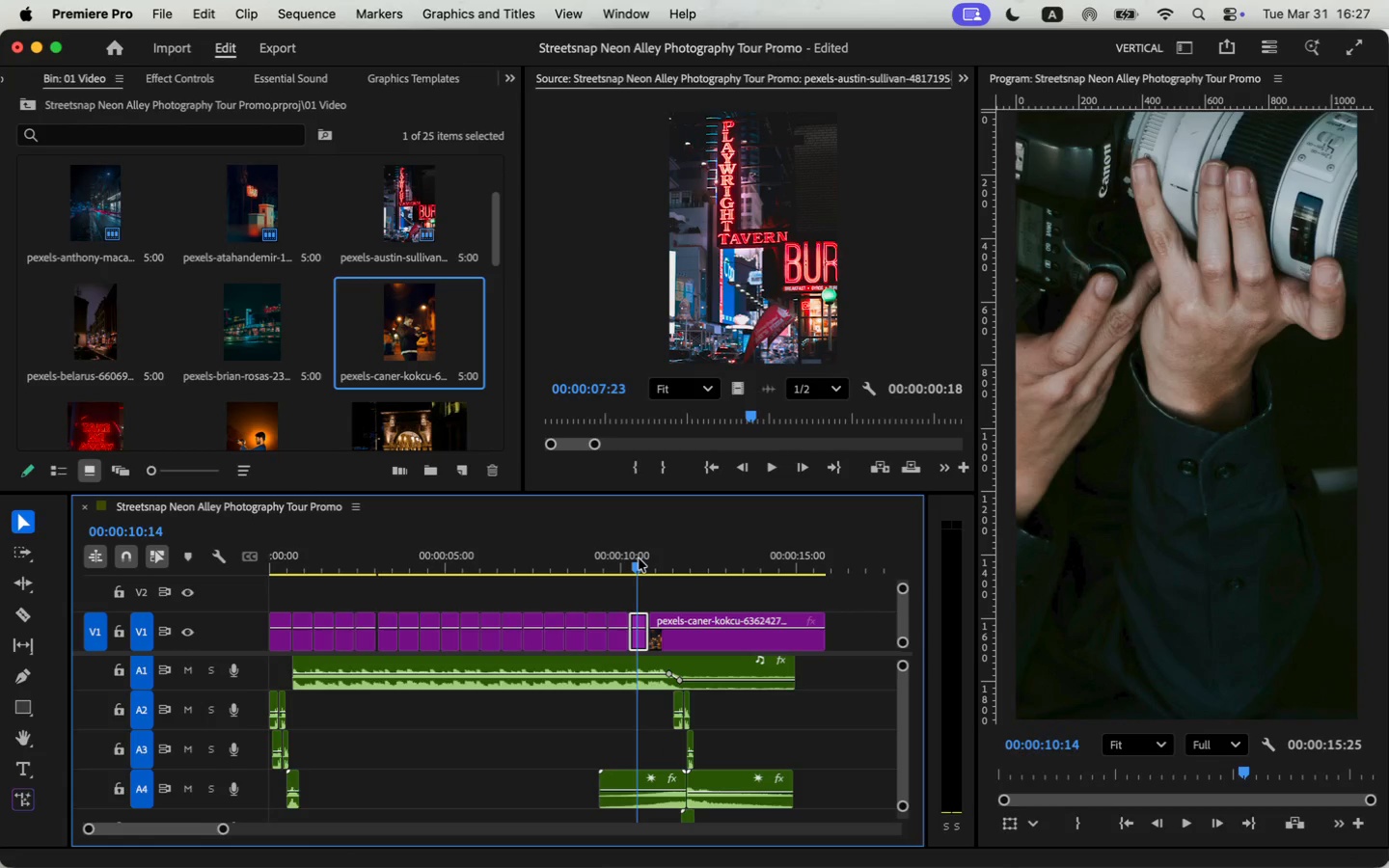 
key(Space)
 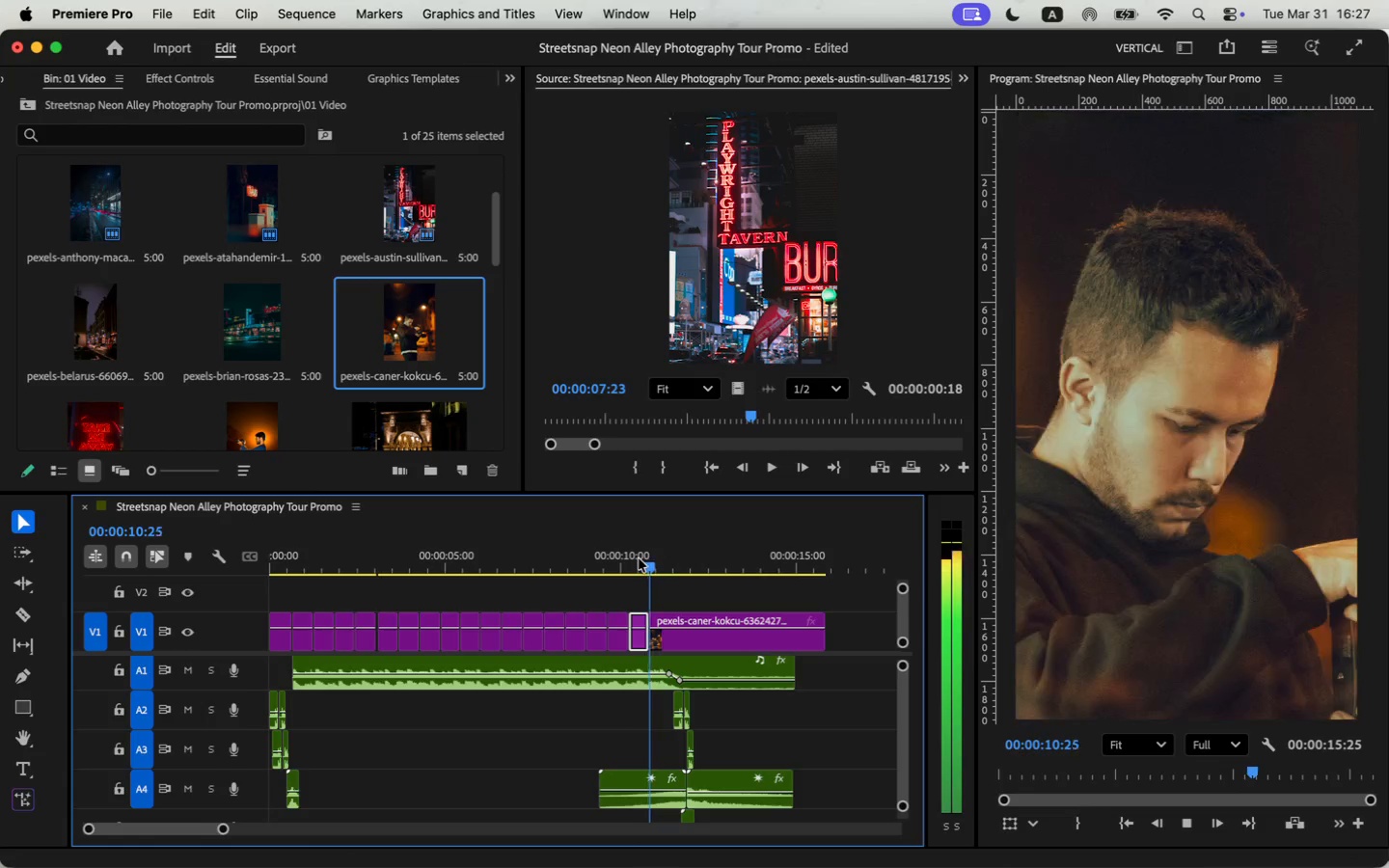 
key(Space)
 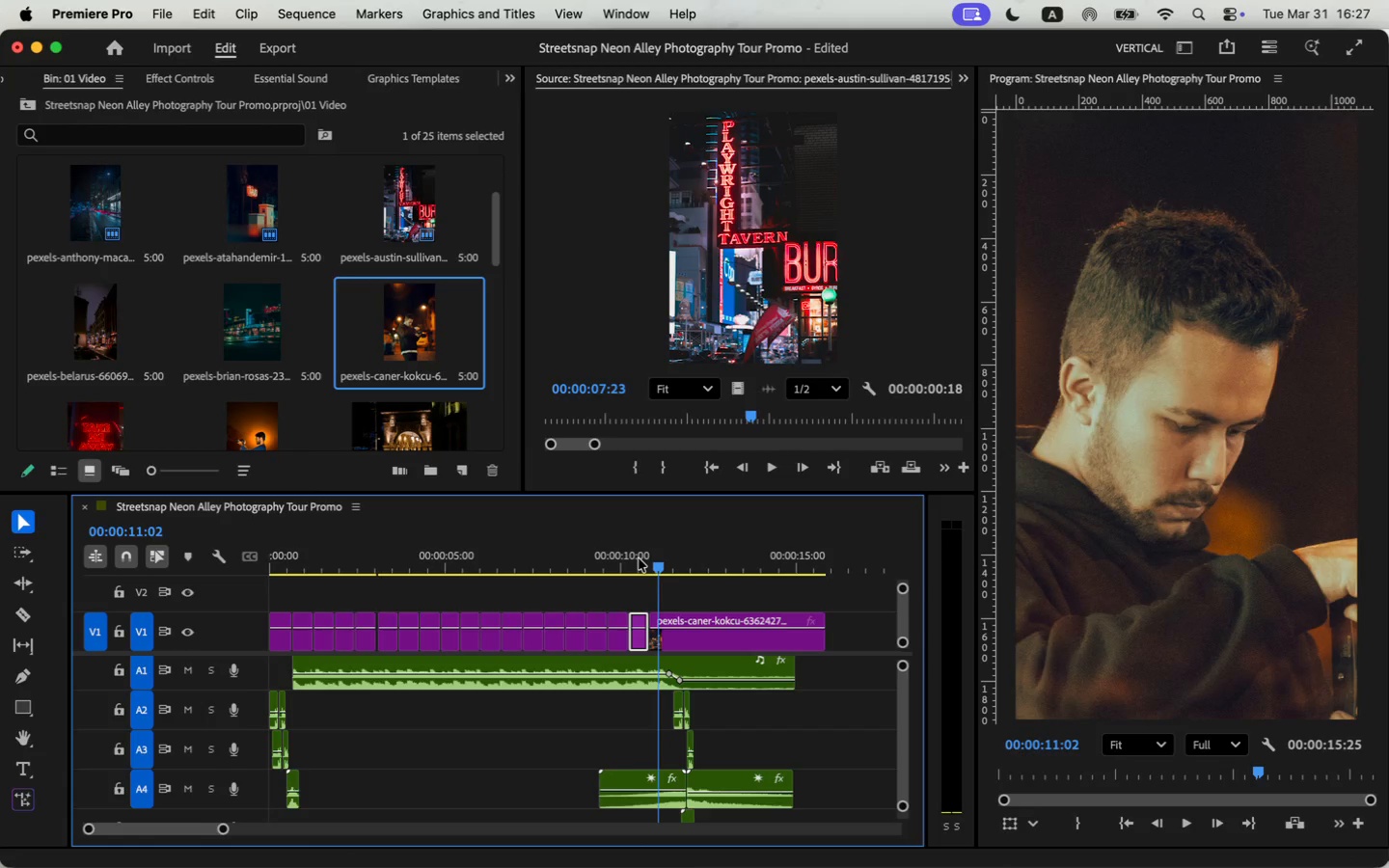 
key(Space)
 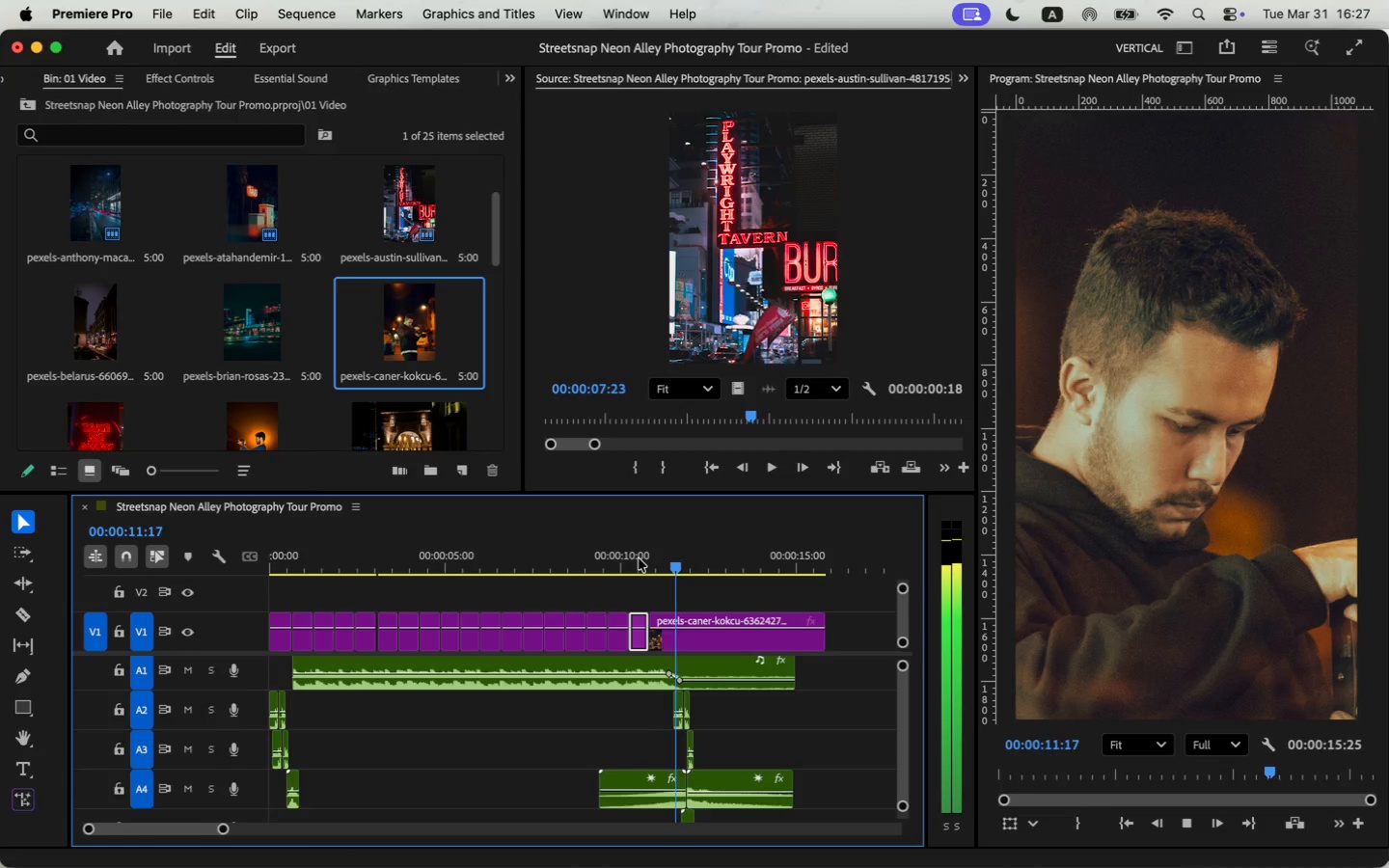 
key(Space)
 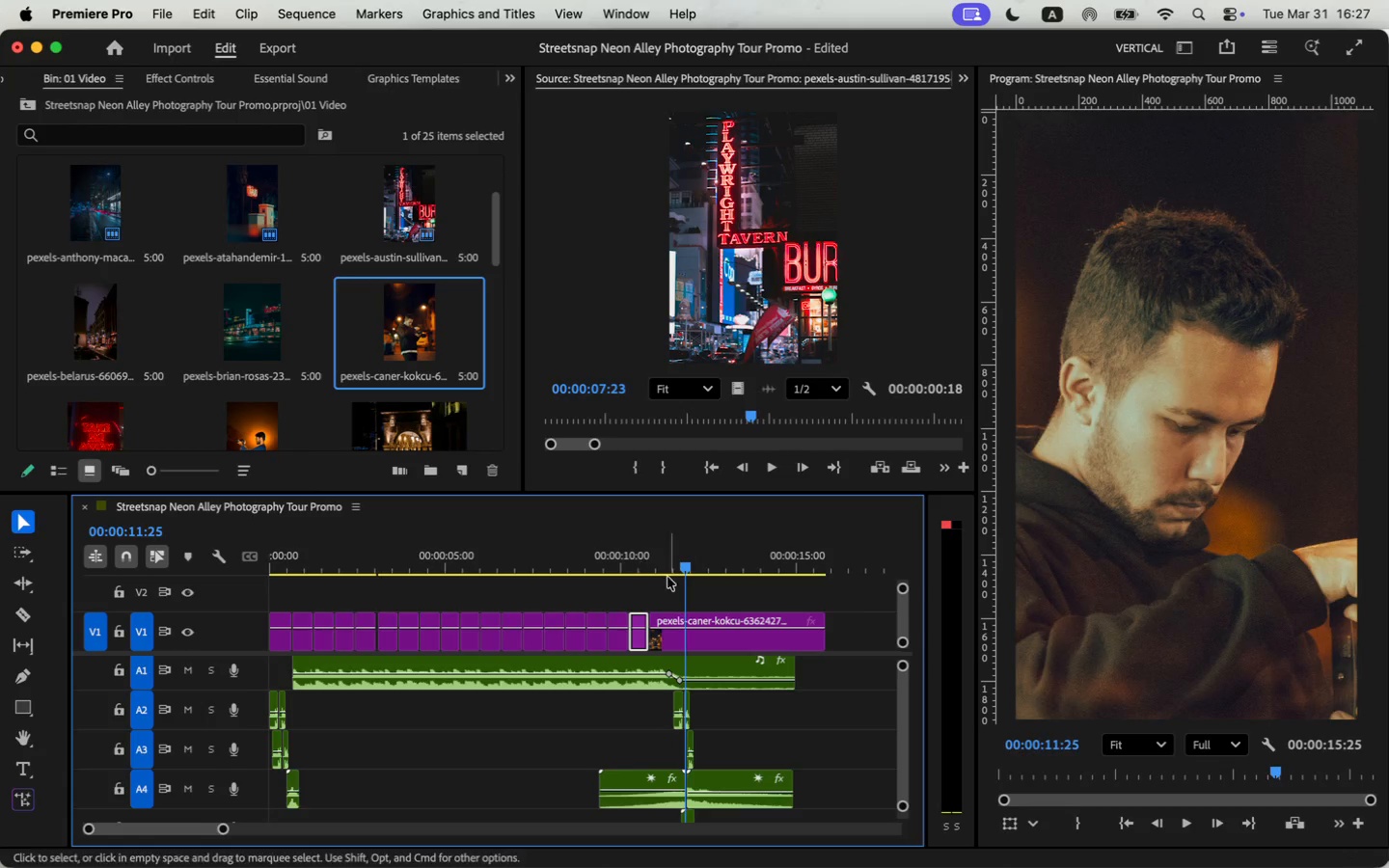 
mouse_move([752, 641])
 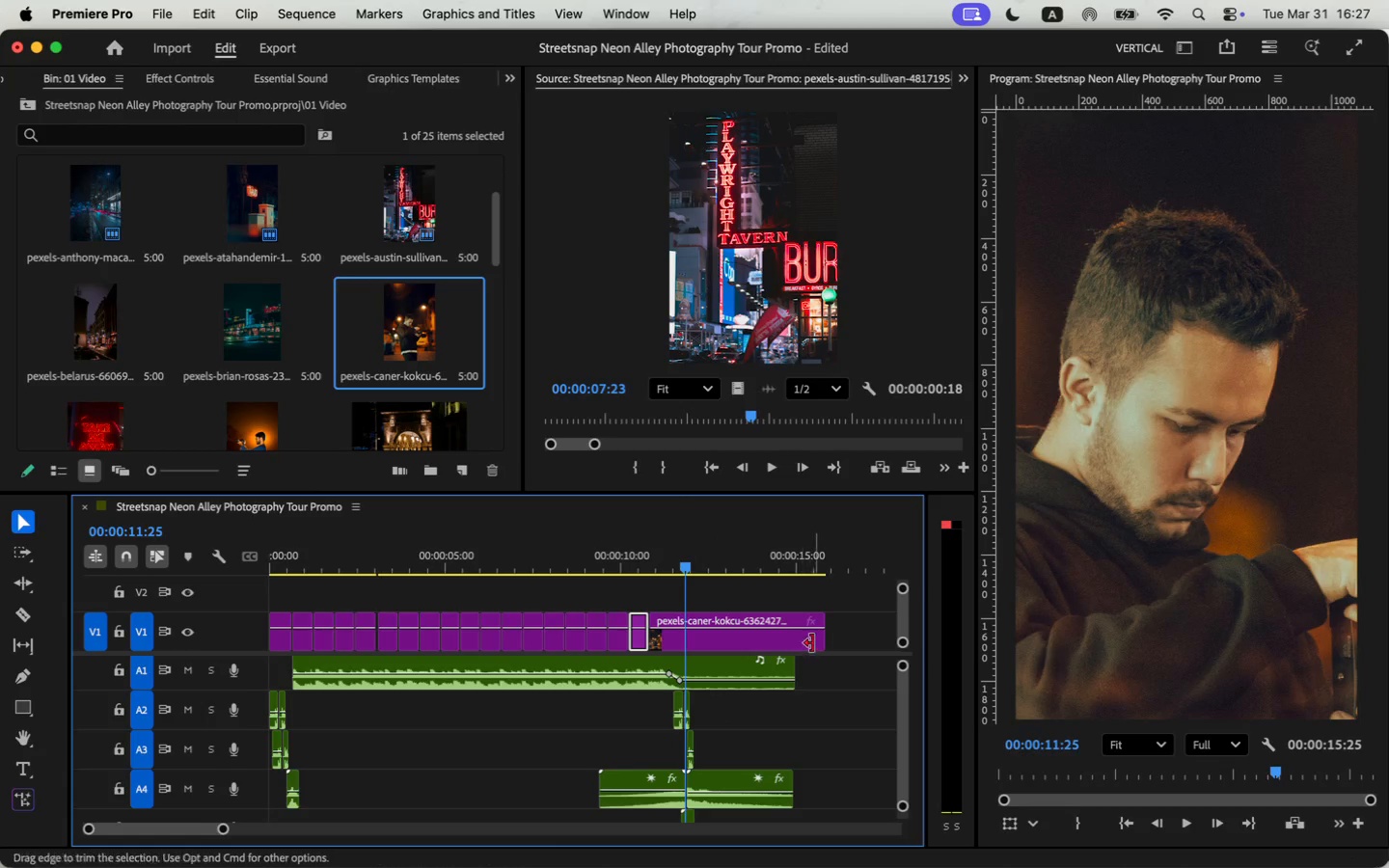 
mouse_move([800, 643])
 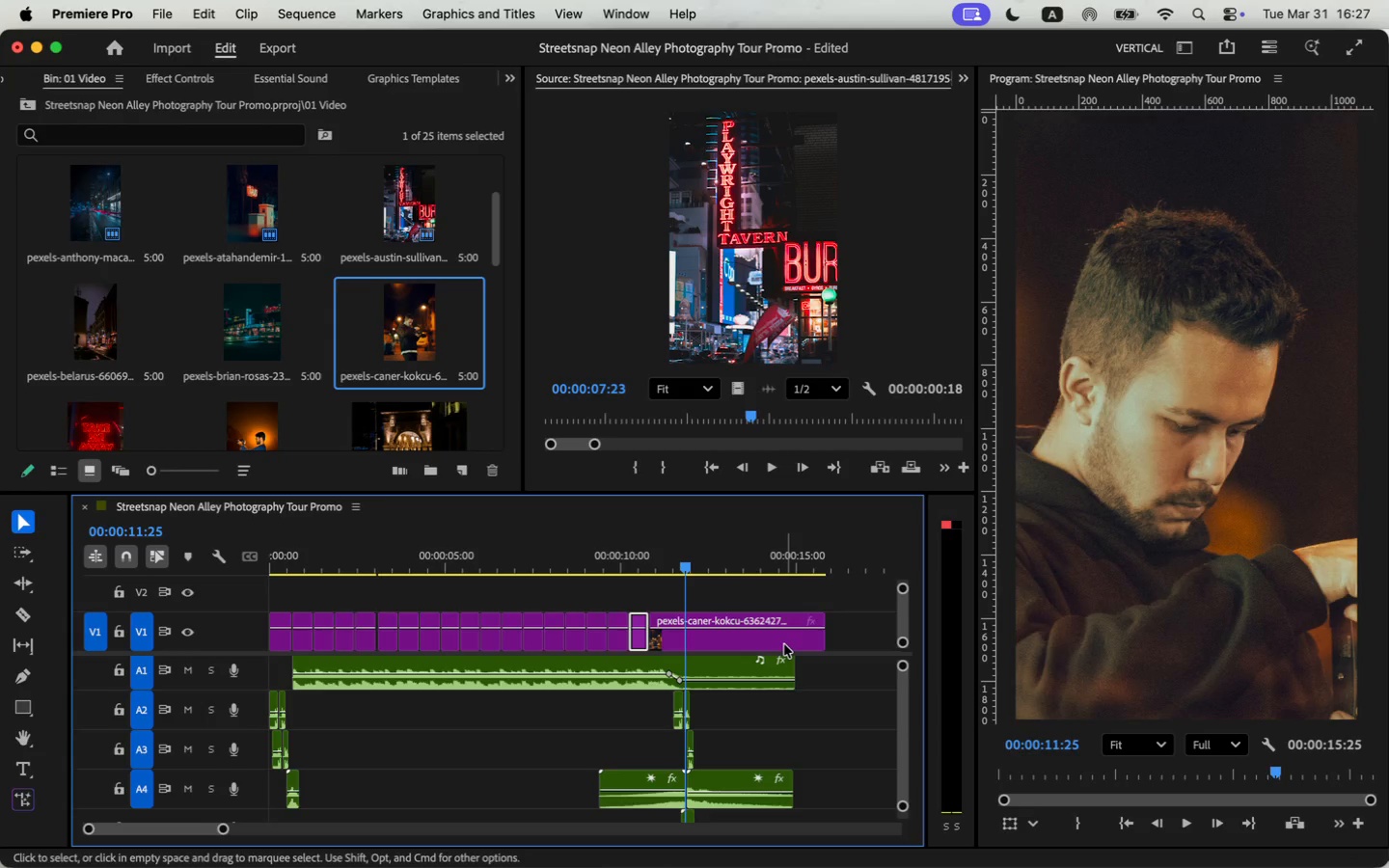 
left_click([784, 644])
 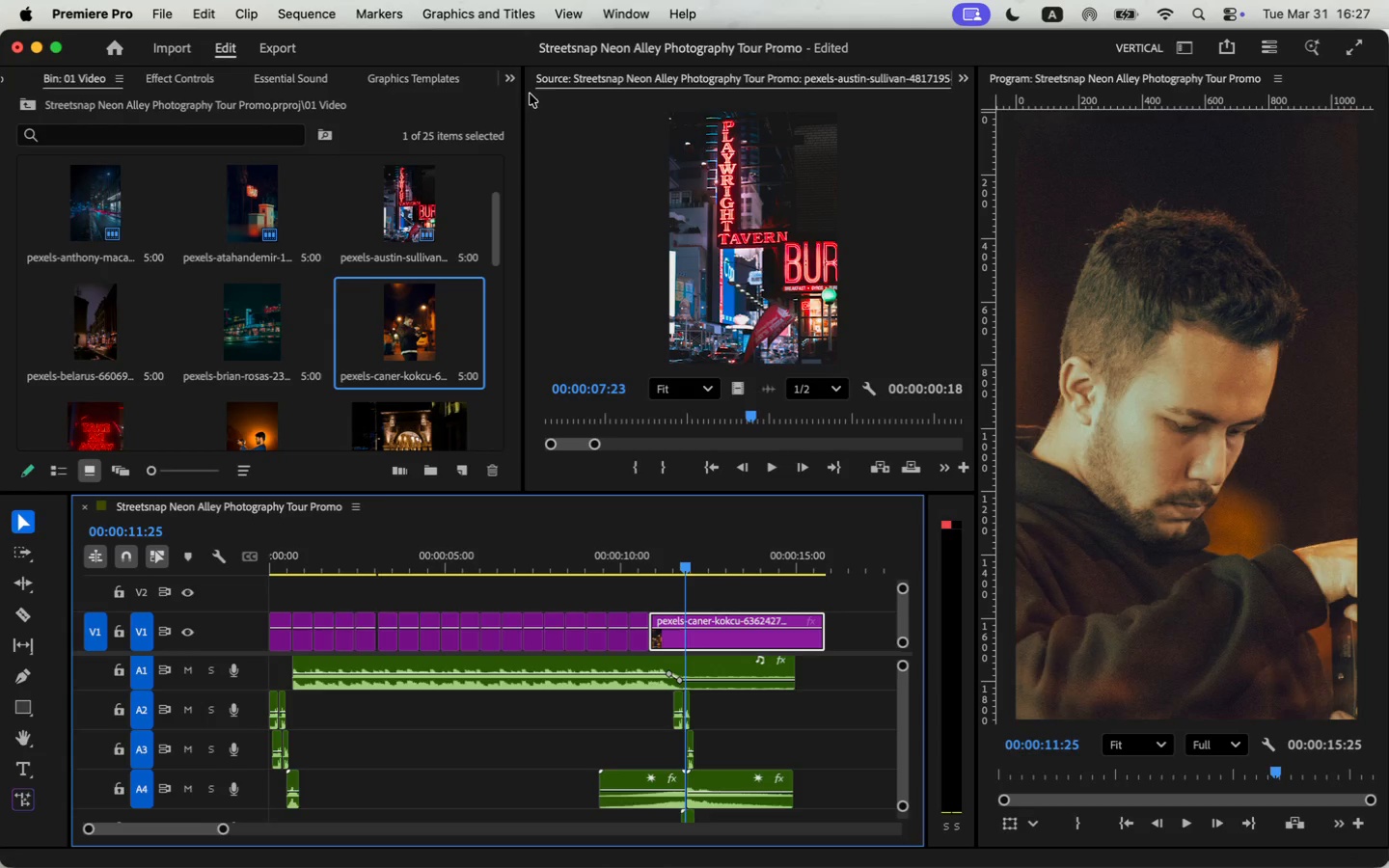 
left_click([517, 77])
 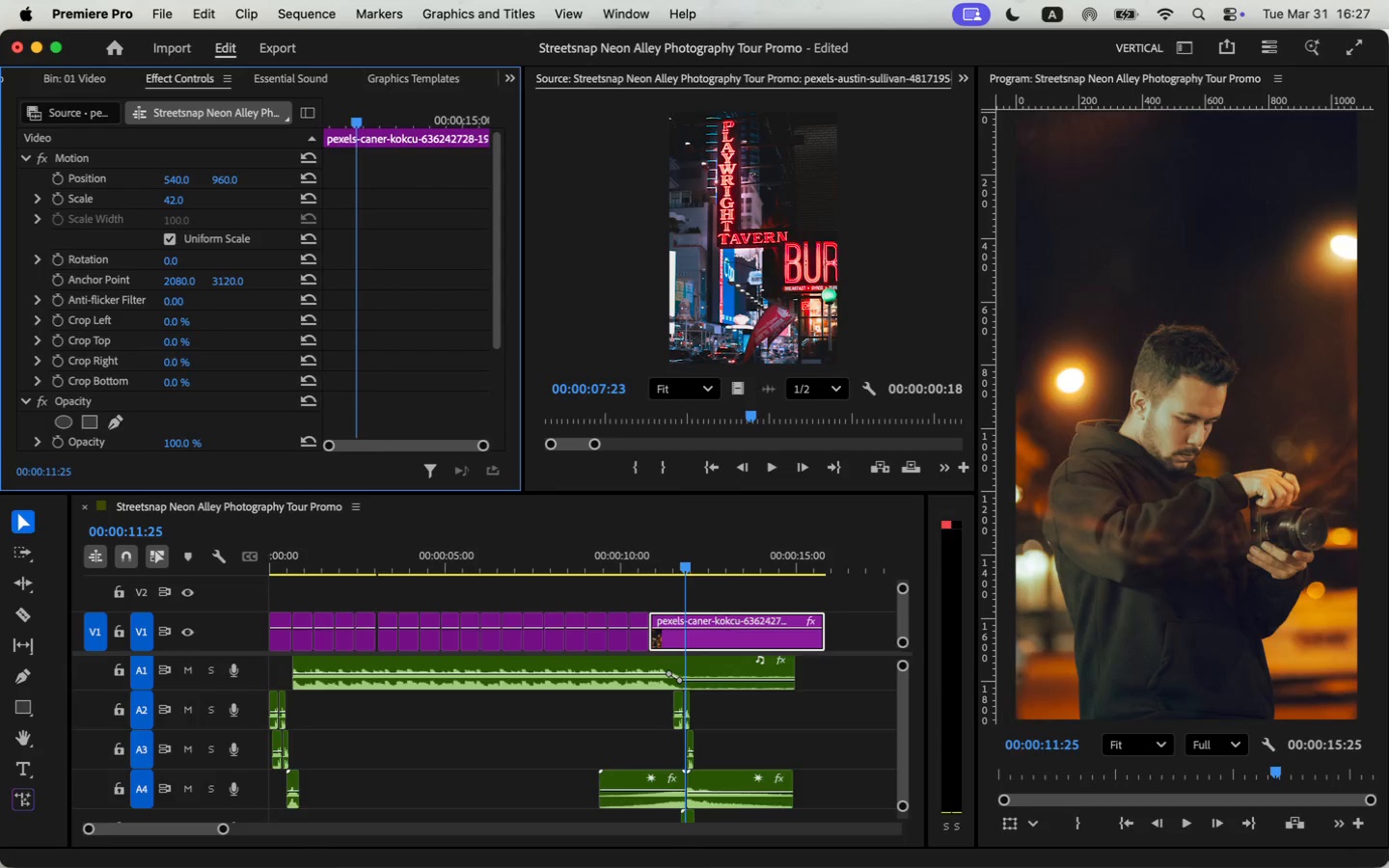 
wait(11.59)
 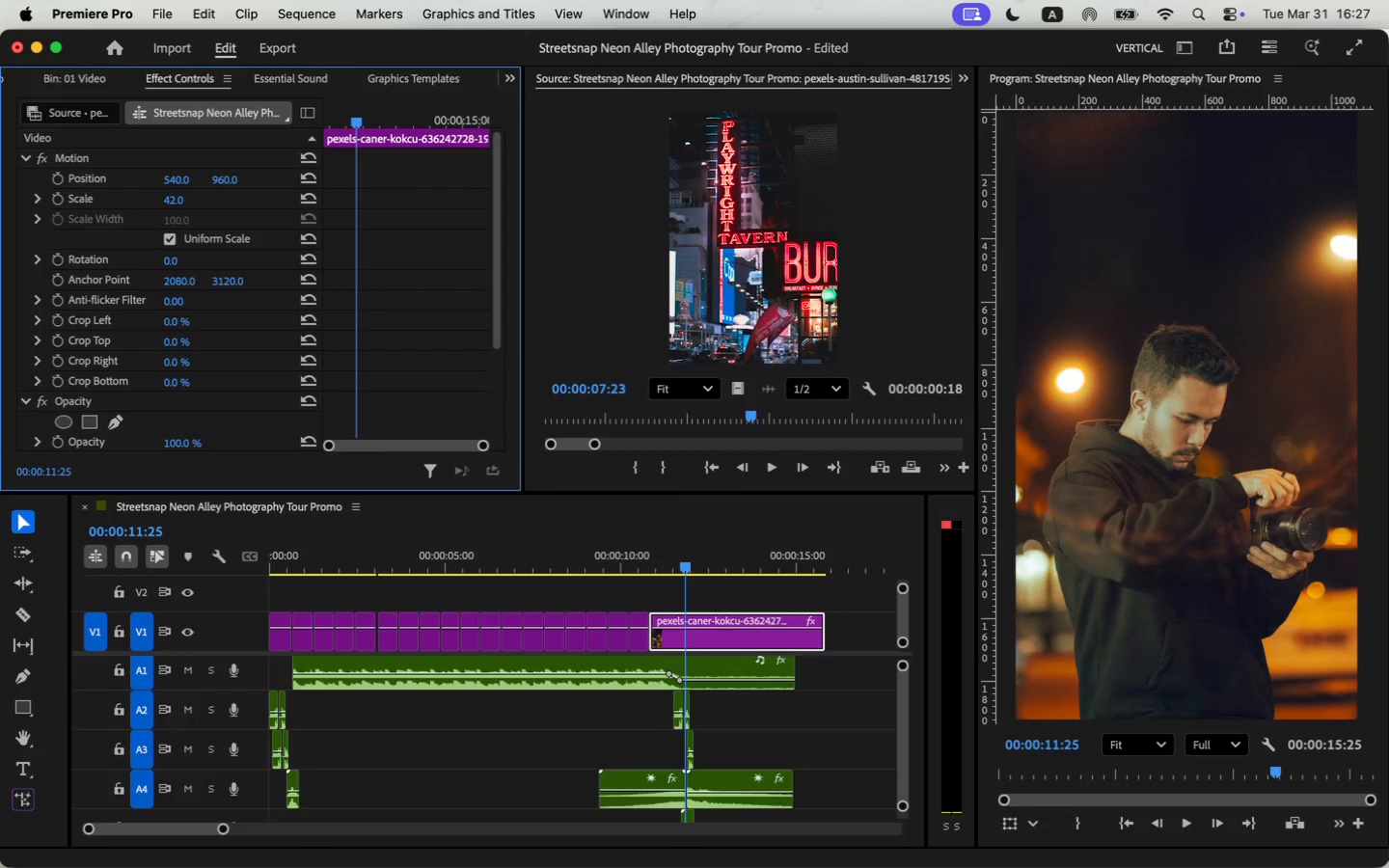 
left_click([712, 637])
 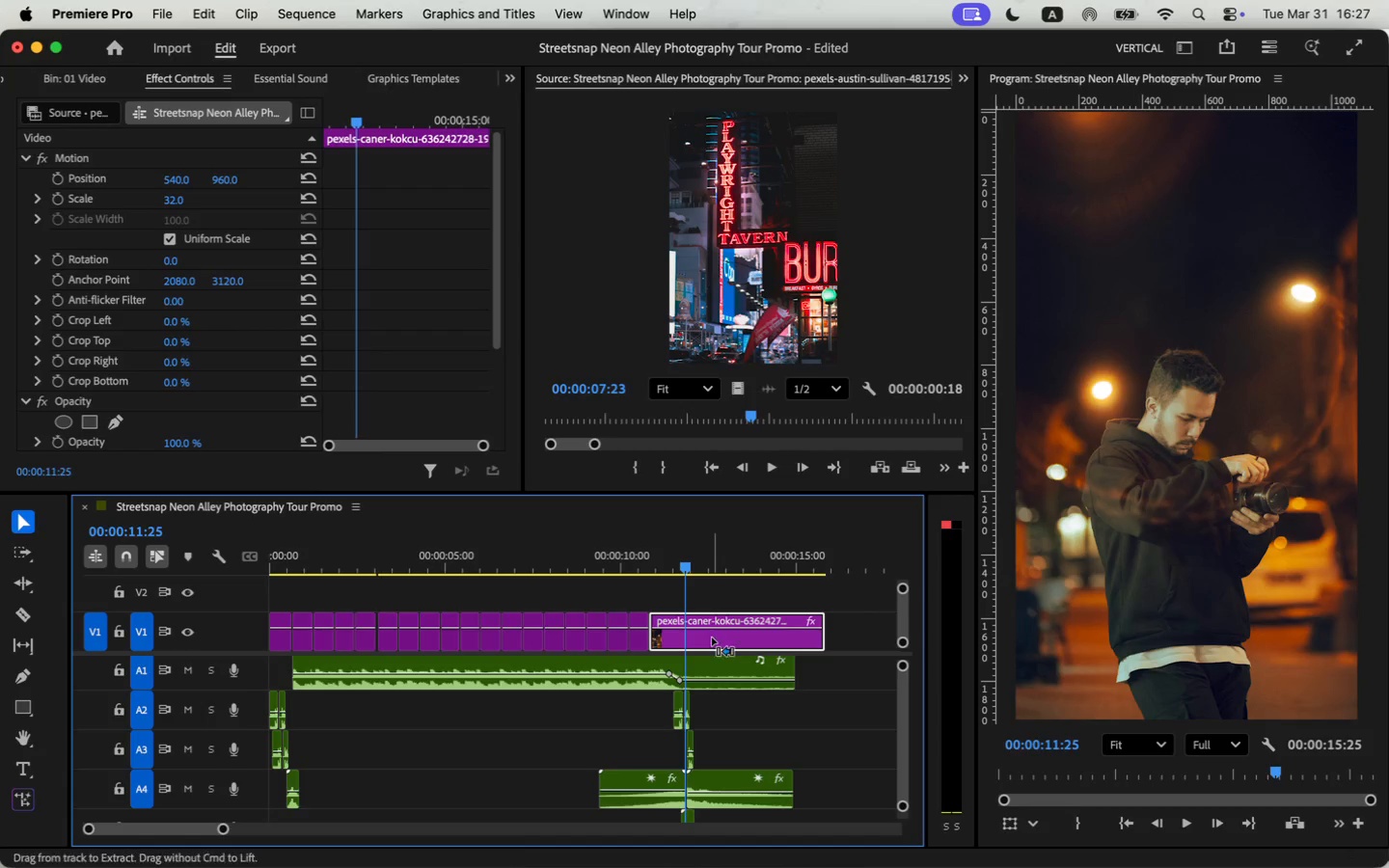 
key(Meta+CommandLeft)
 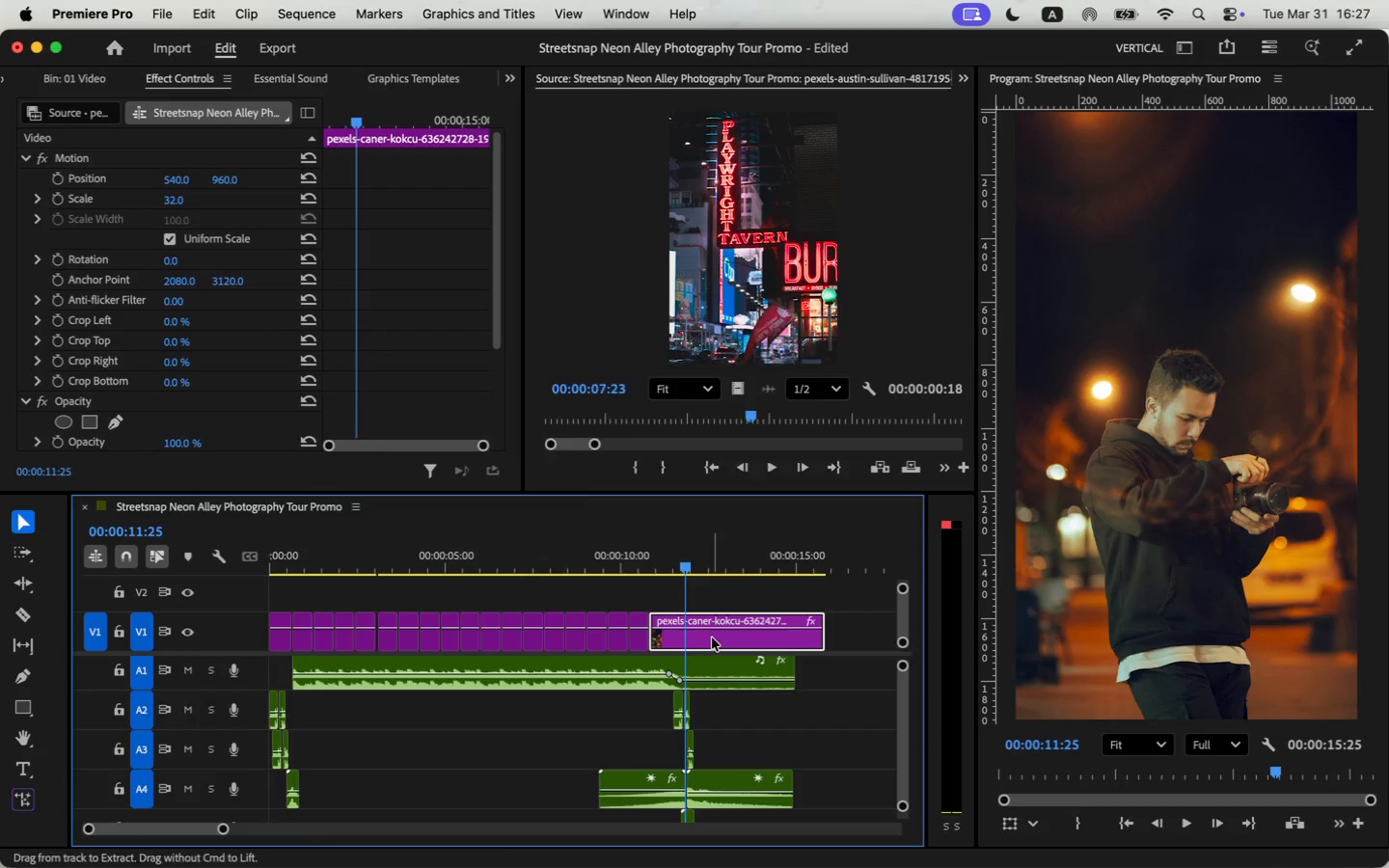 
key(Meta+R)
 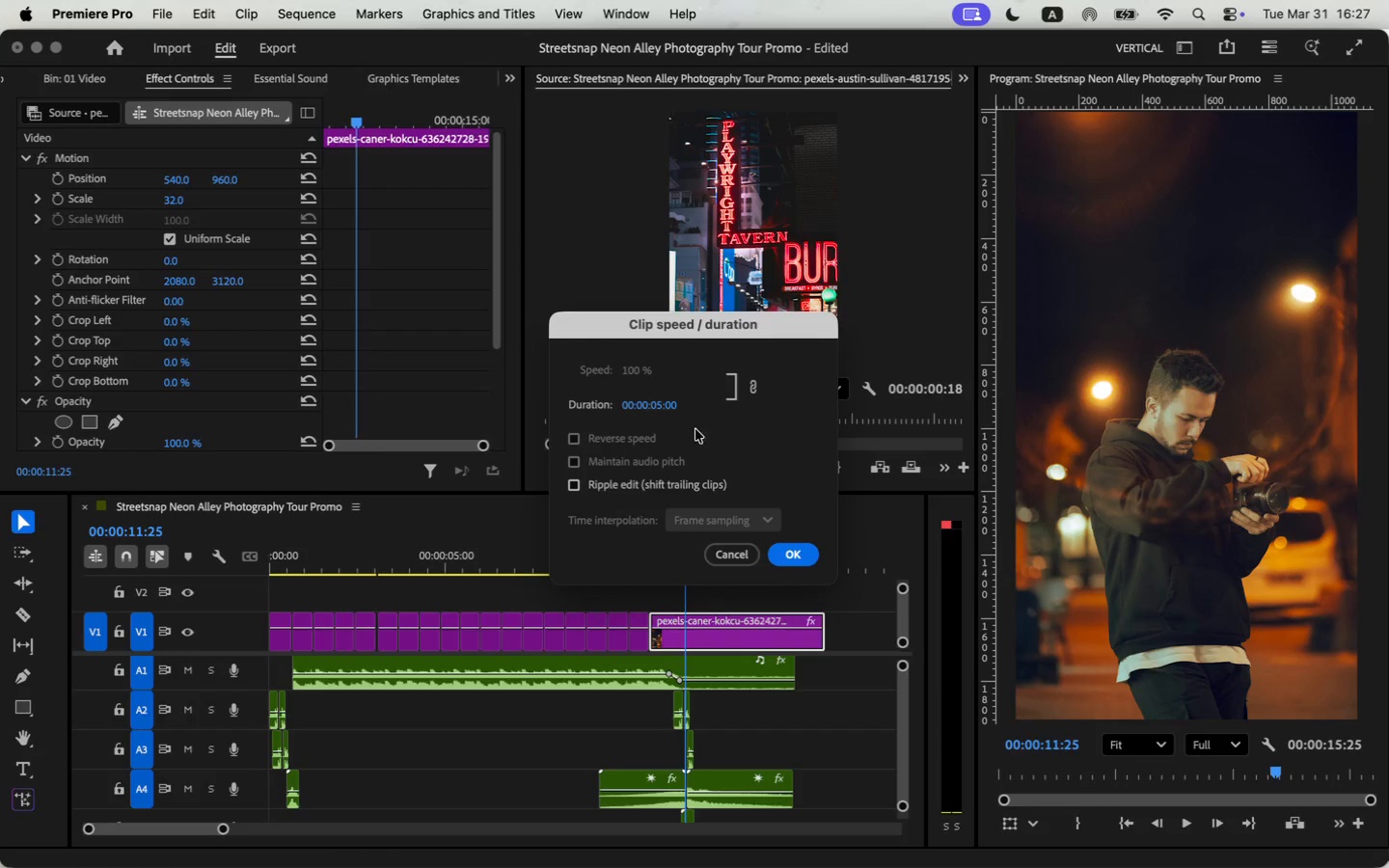 
left_click([656, 408])
 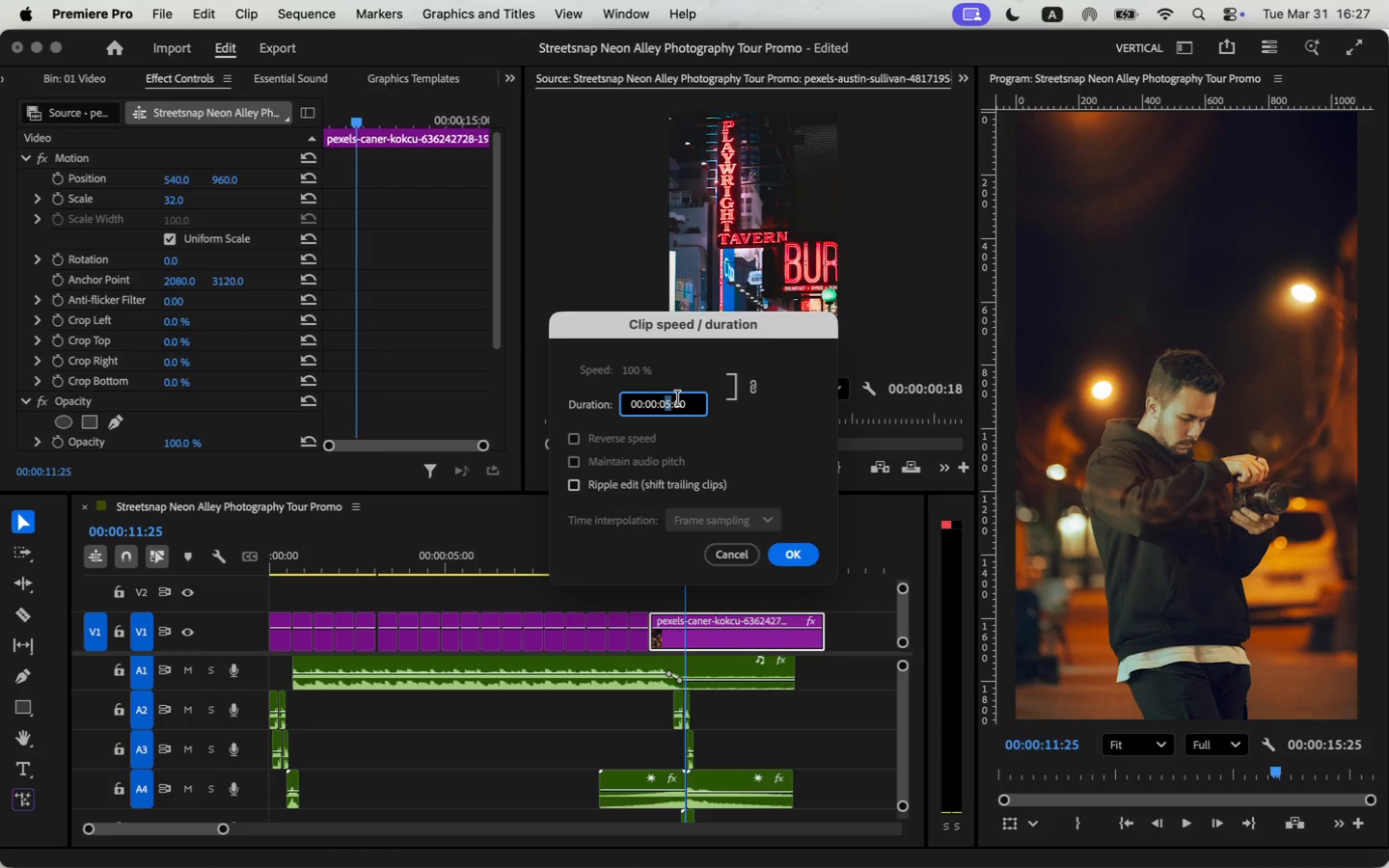 
key(0)
 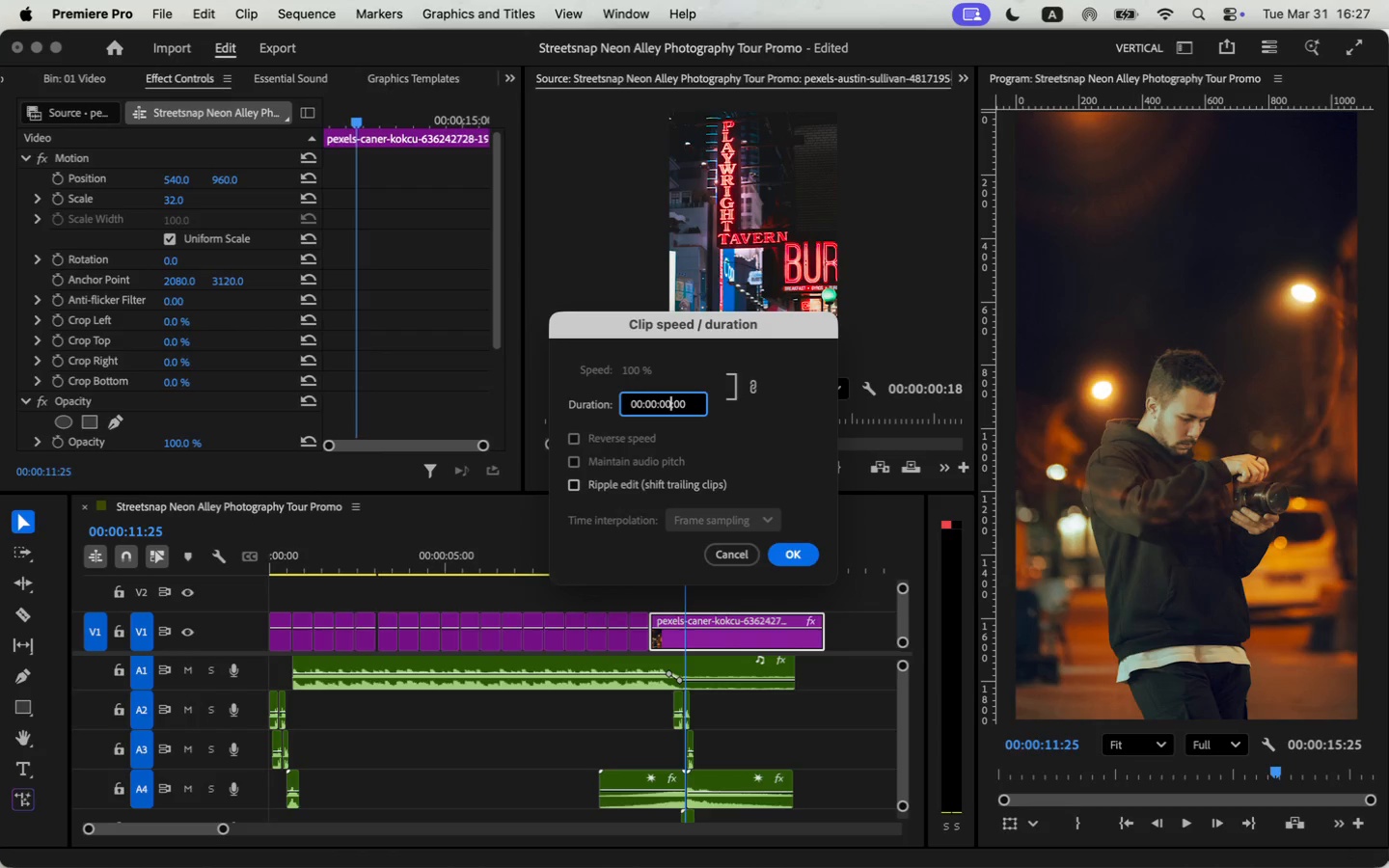 
key(ArrowRight)
 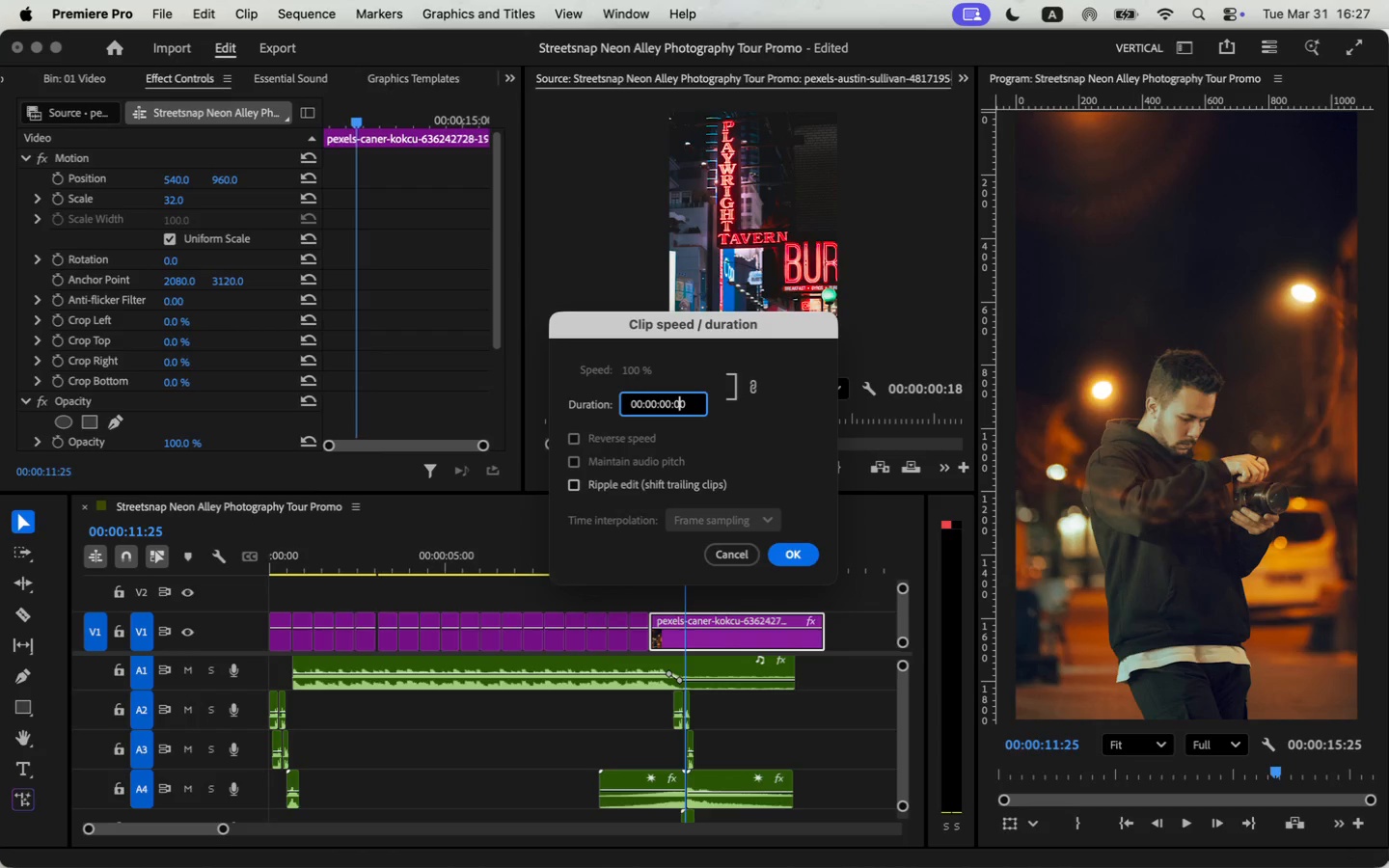 
key(ArrowRight)
 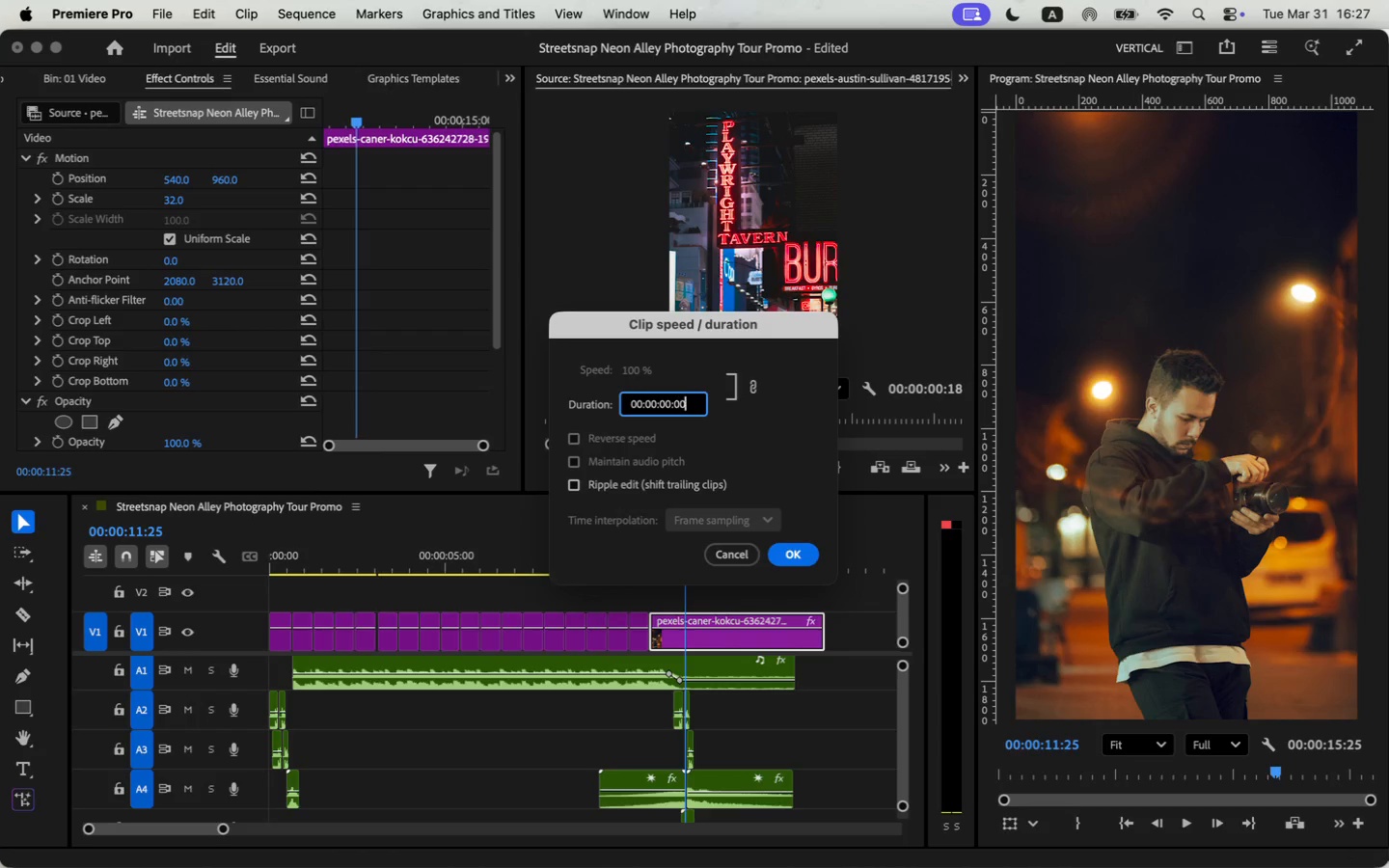 
key(ArrowRight)
 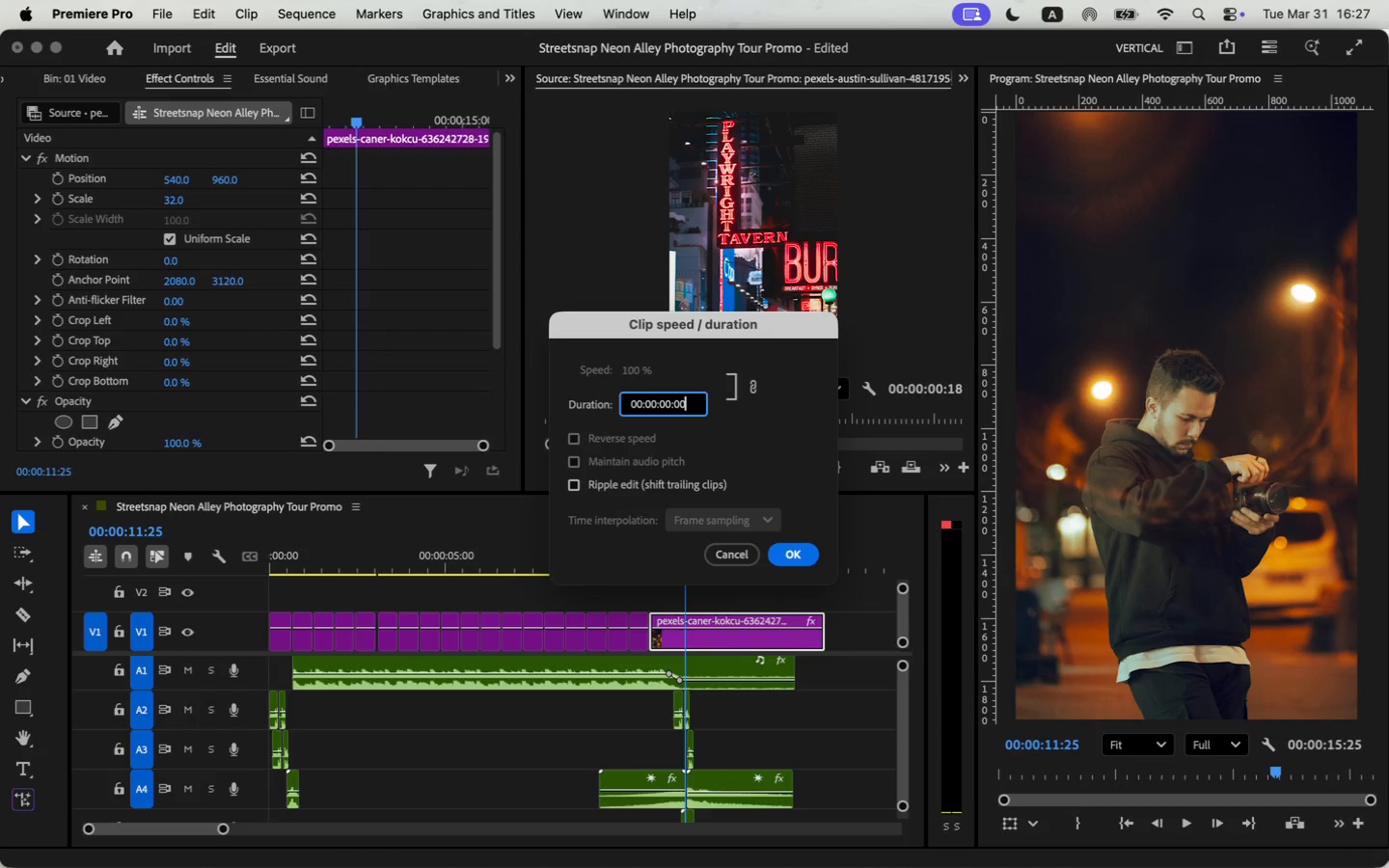 
key(ArrowRight)
 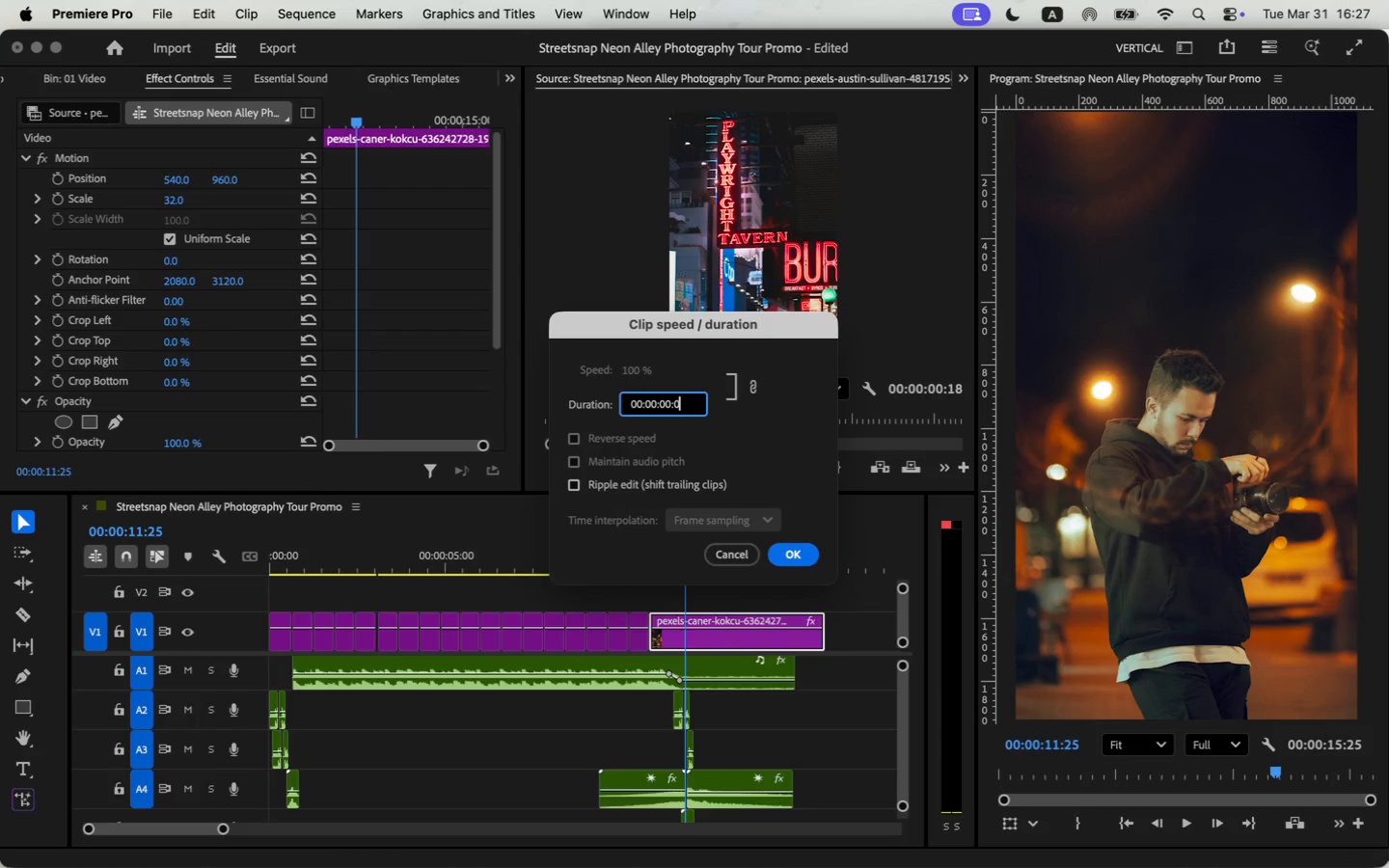 
key(Backspace)
key(Backspace)
type(18)
 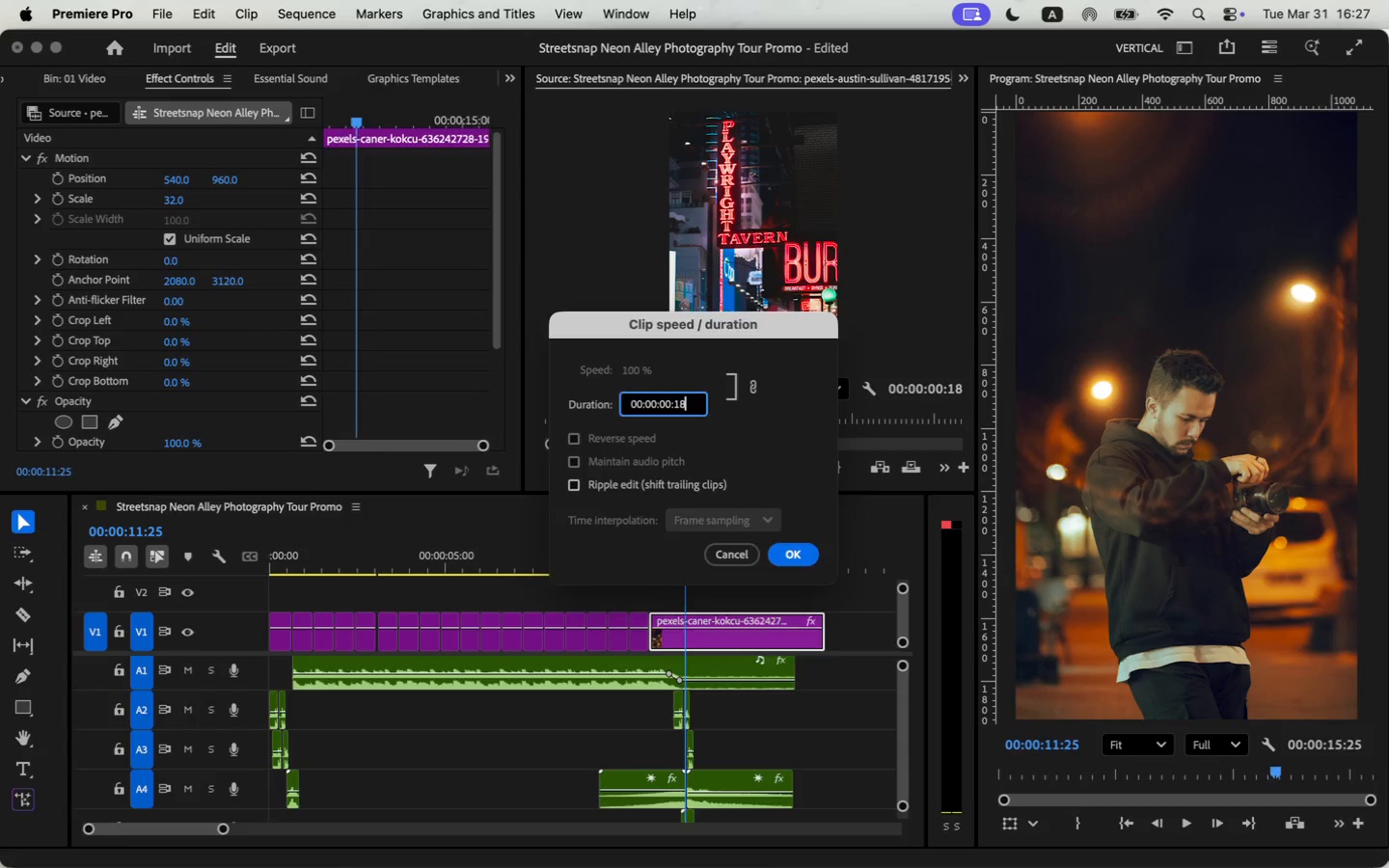 
key(Enter)
 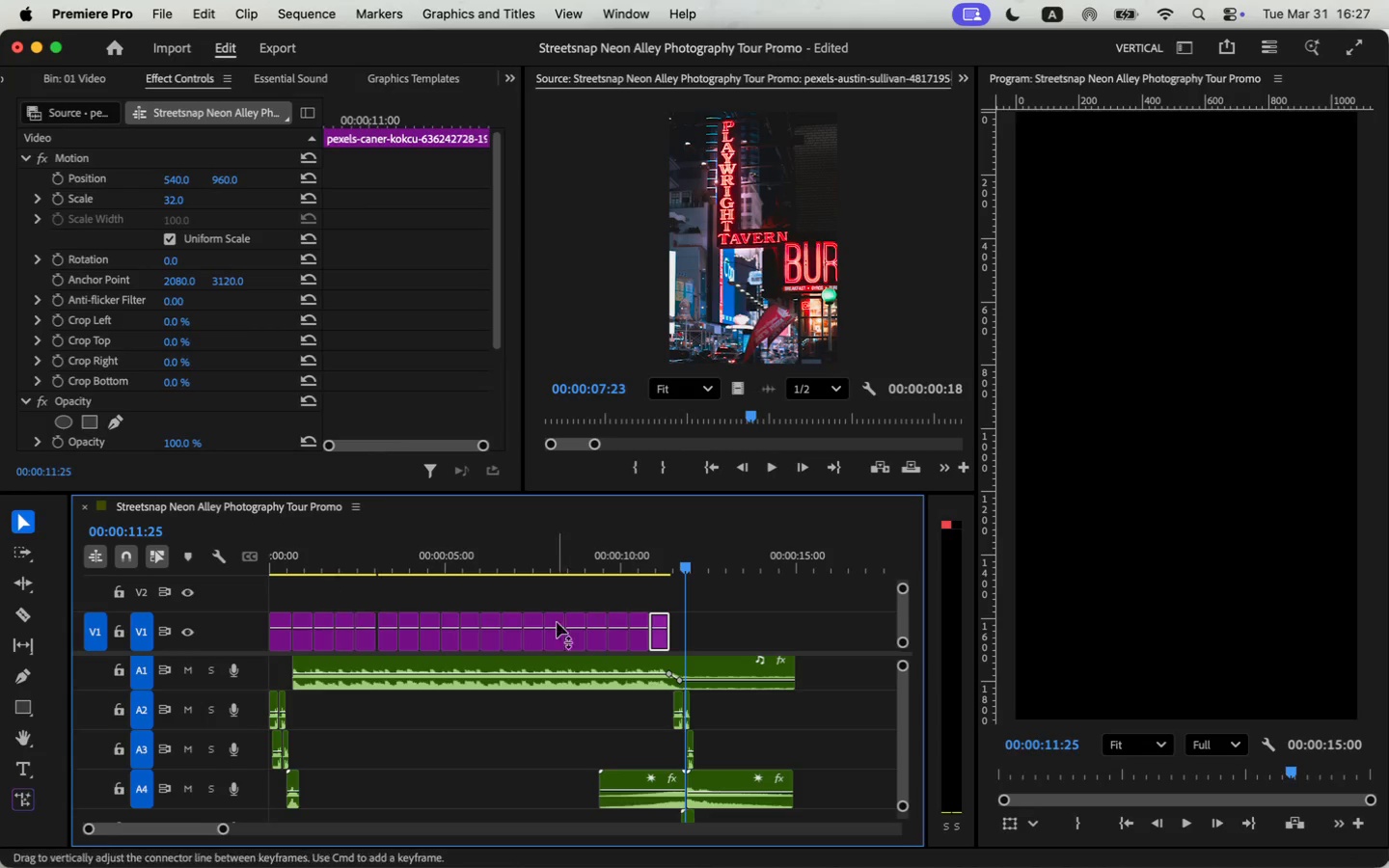 
key(Space)
 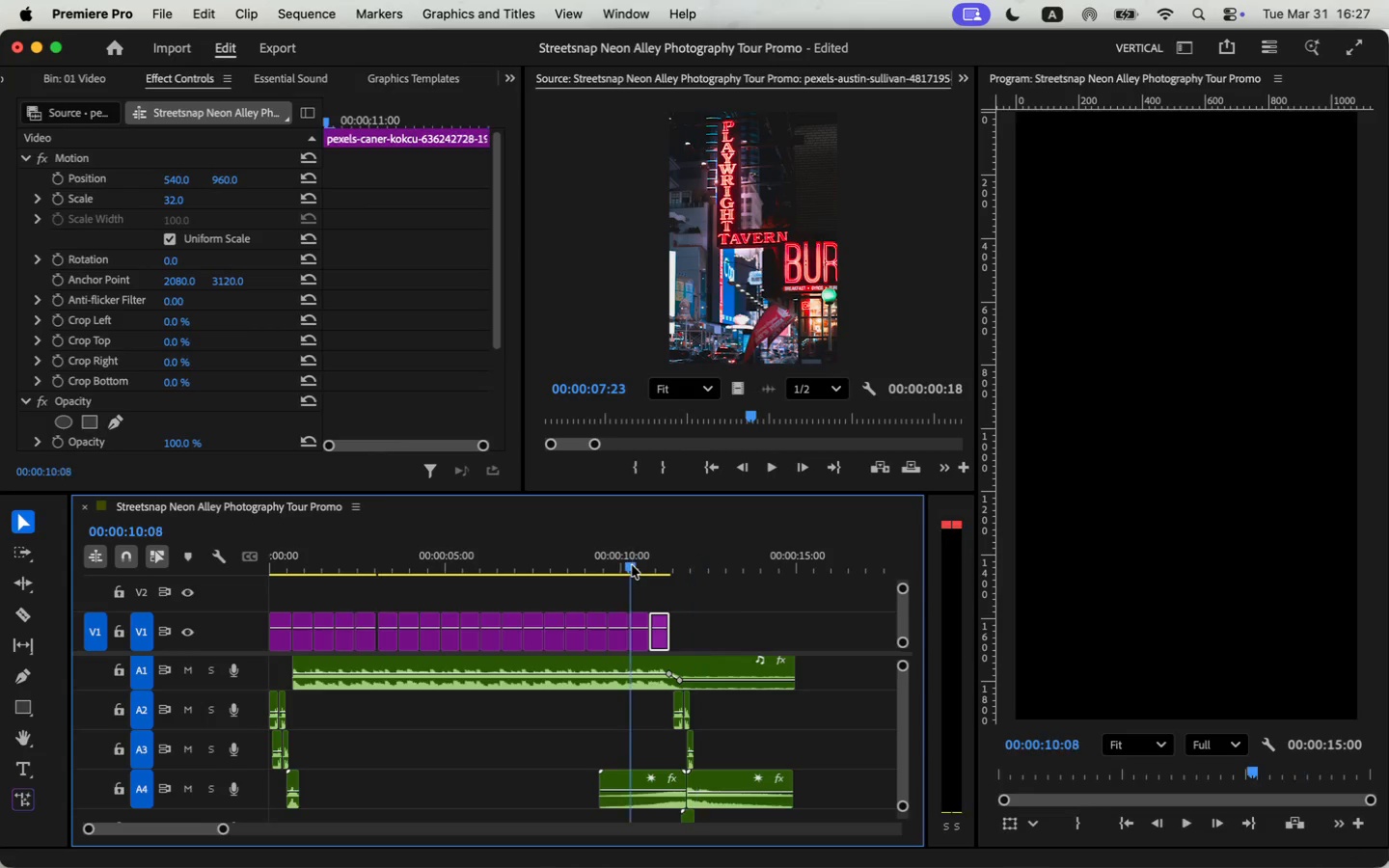 
key(Space)
 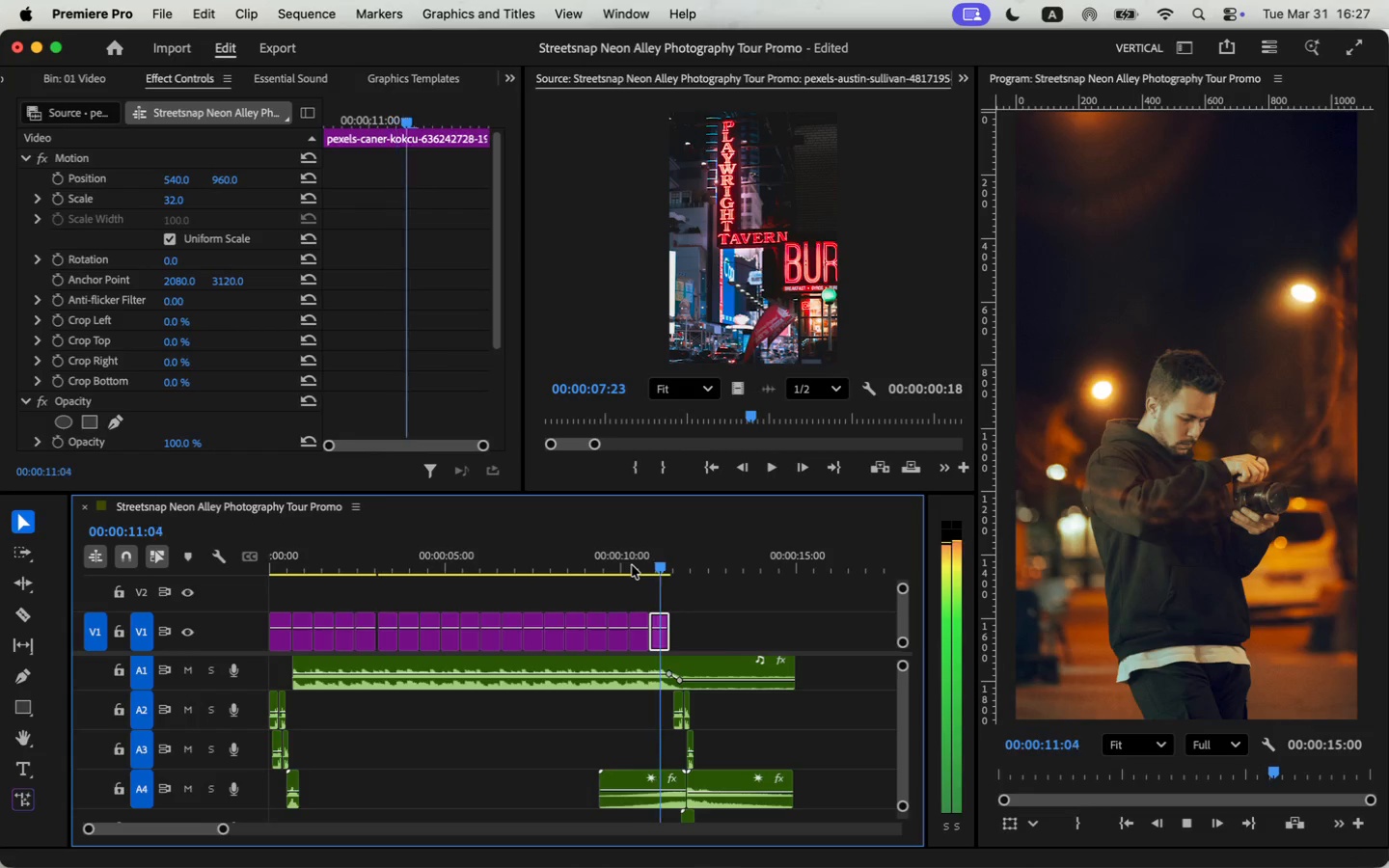 
key(Space)
 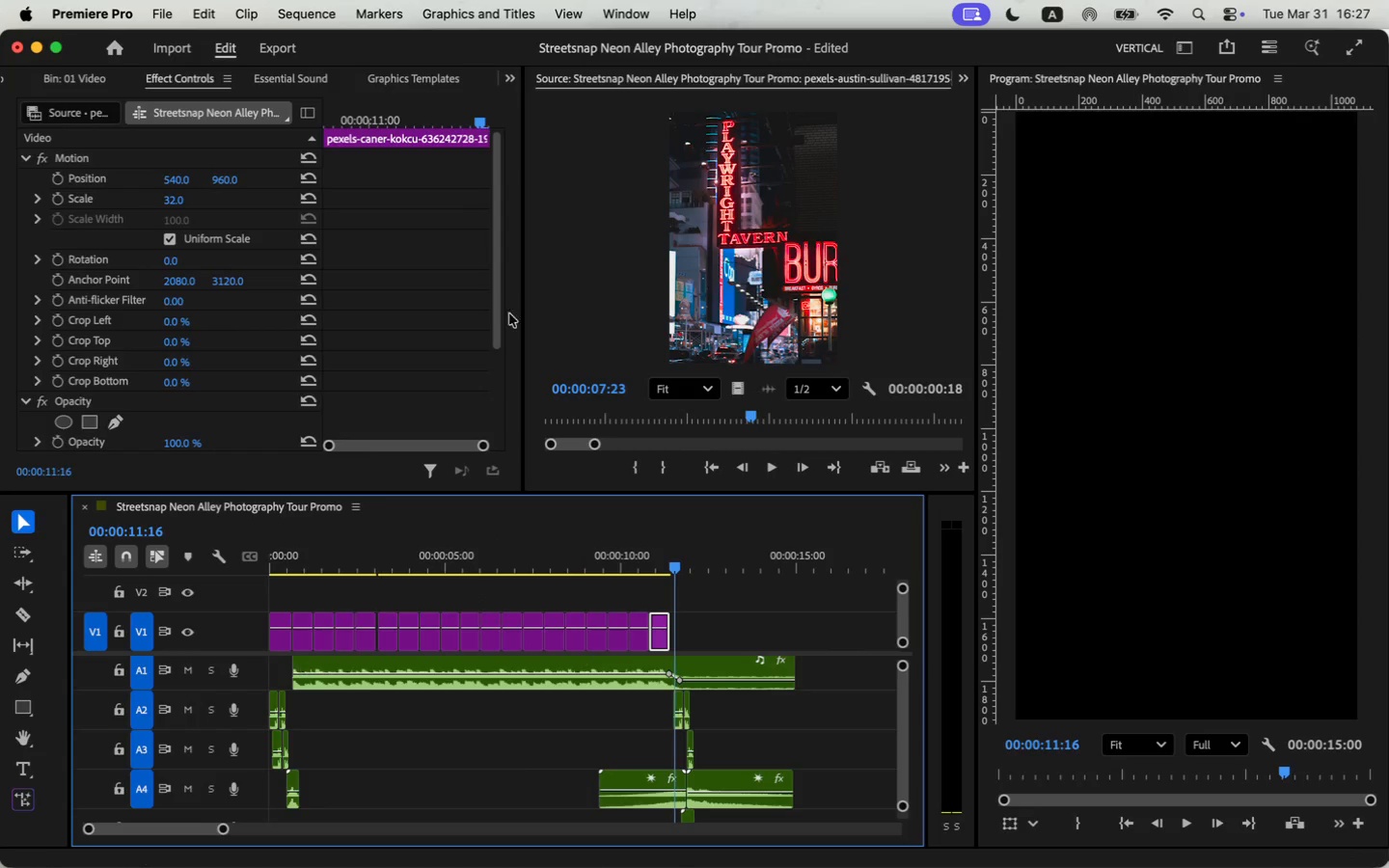 
left_click([512, 77])
 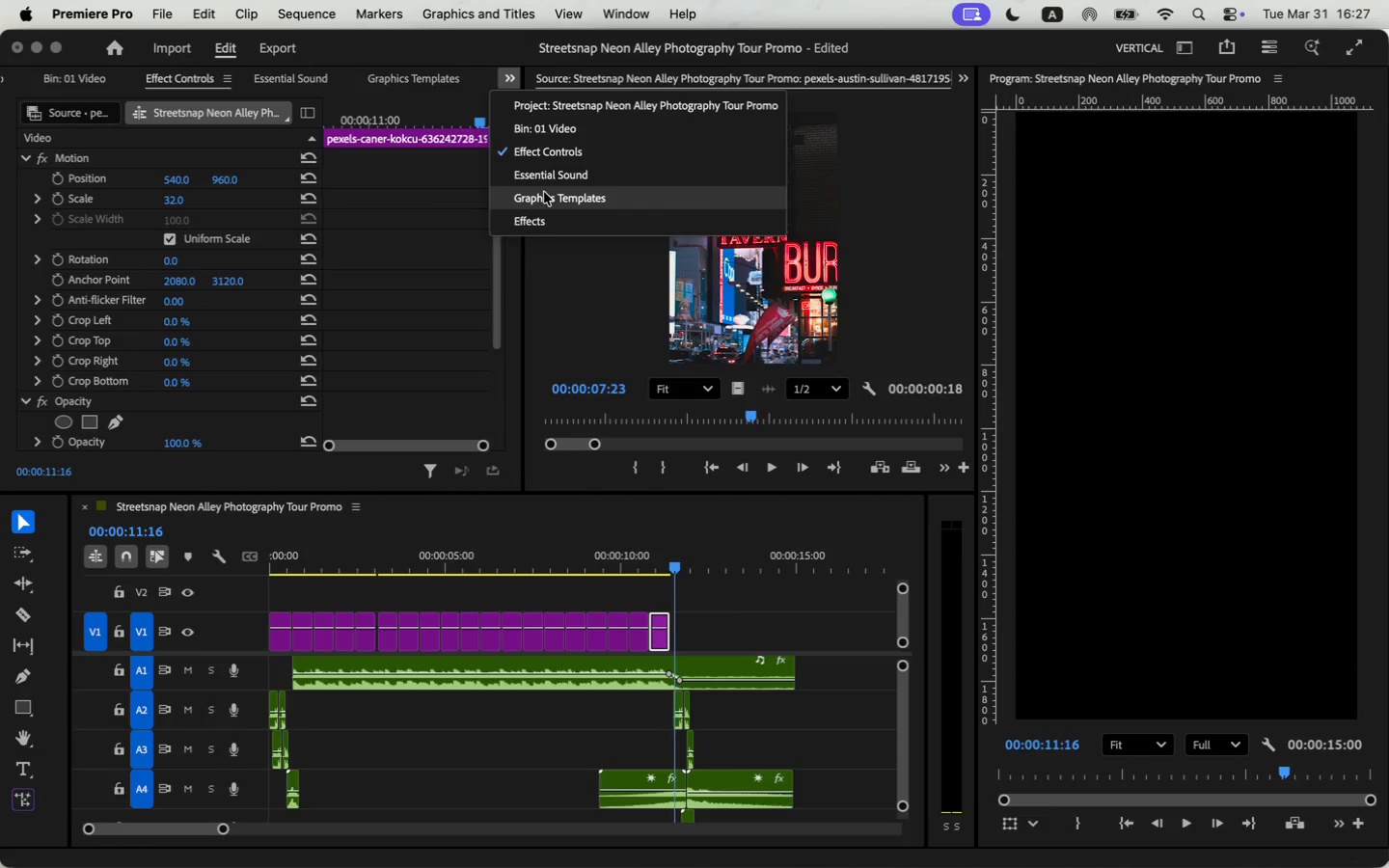 
wait(5.12)
 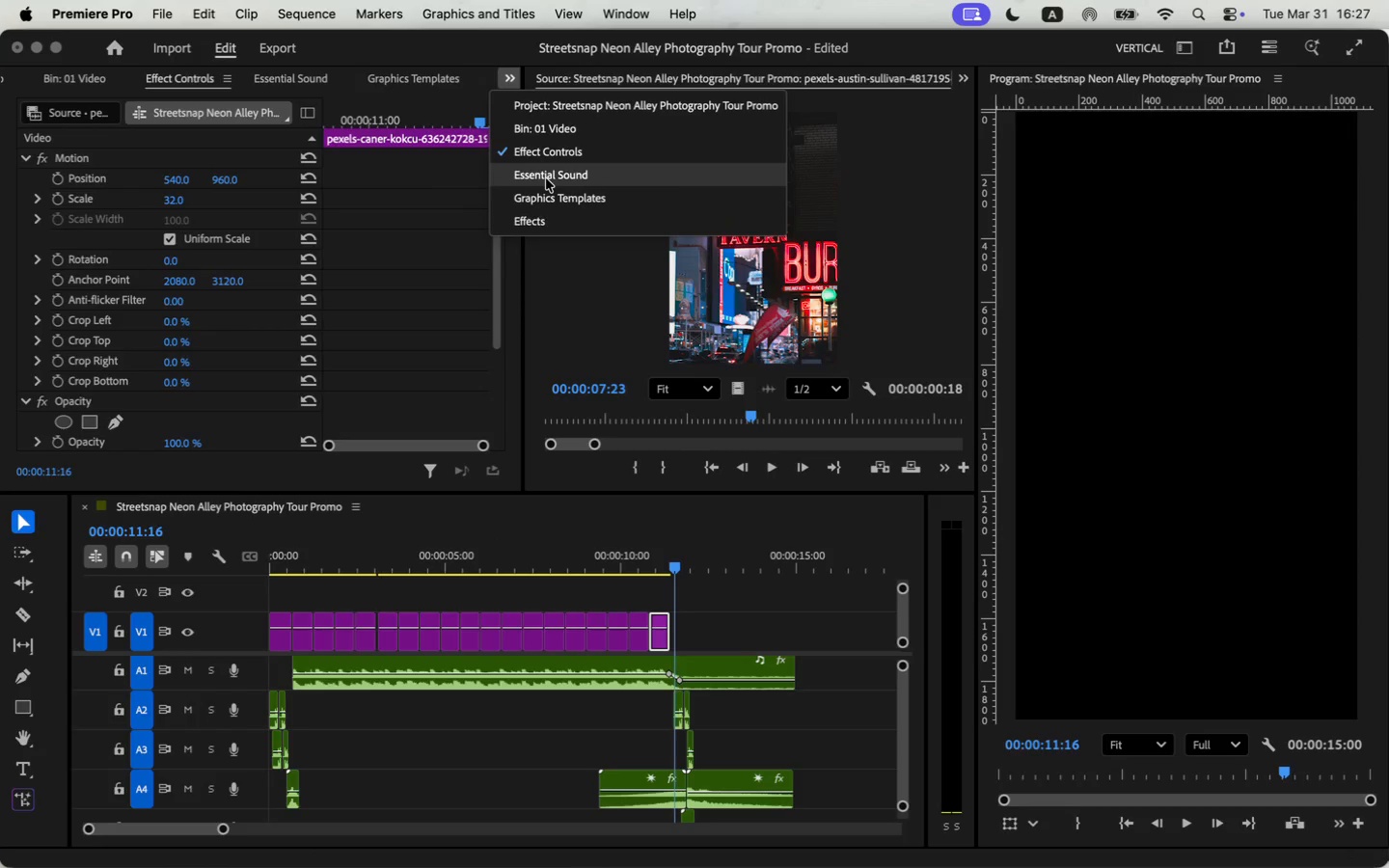 
left_click([544, 100])
 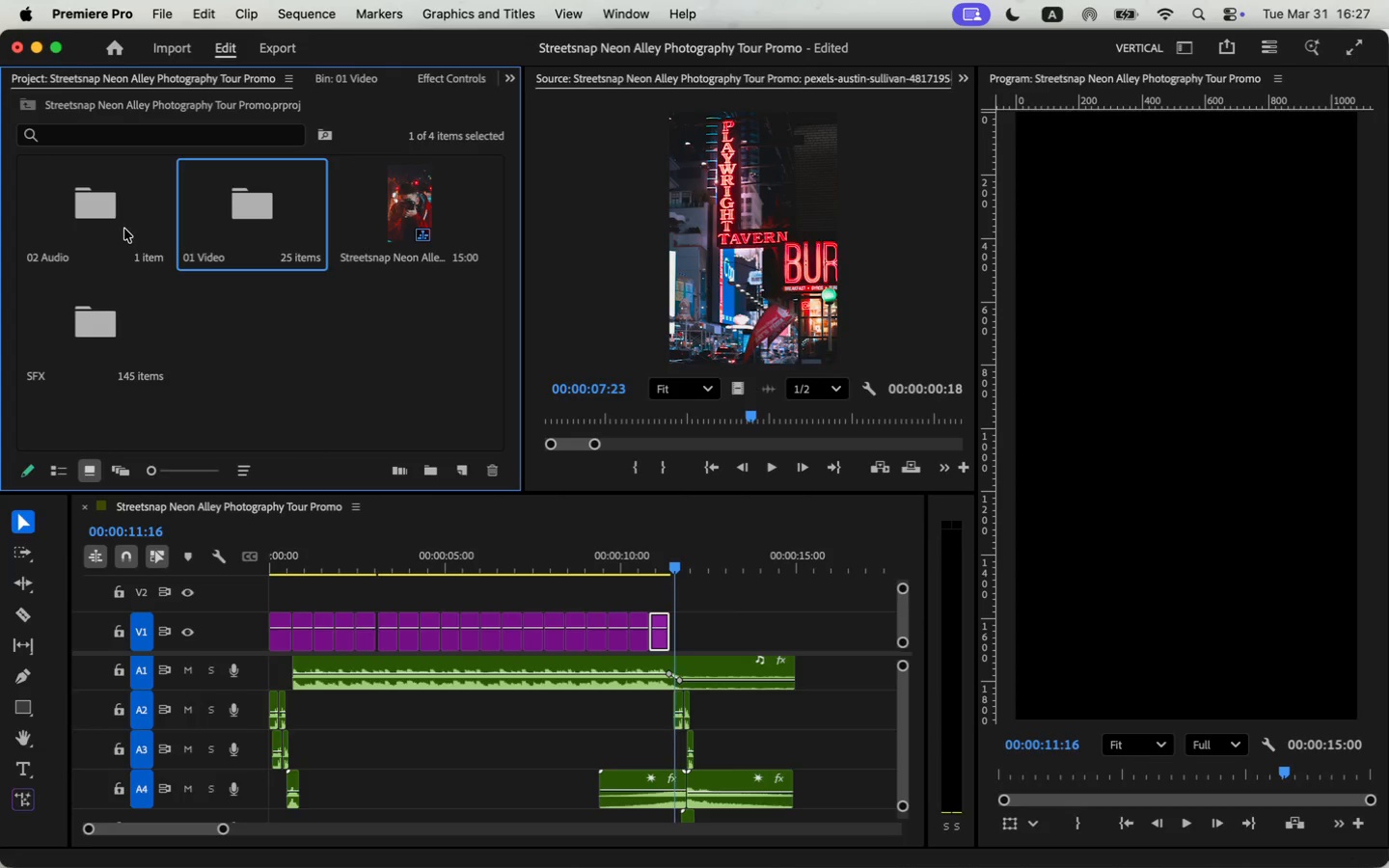 
double_click([269, 217])
 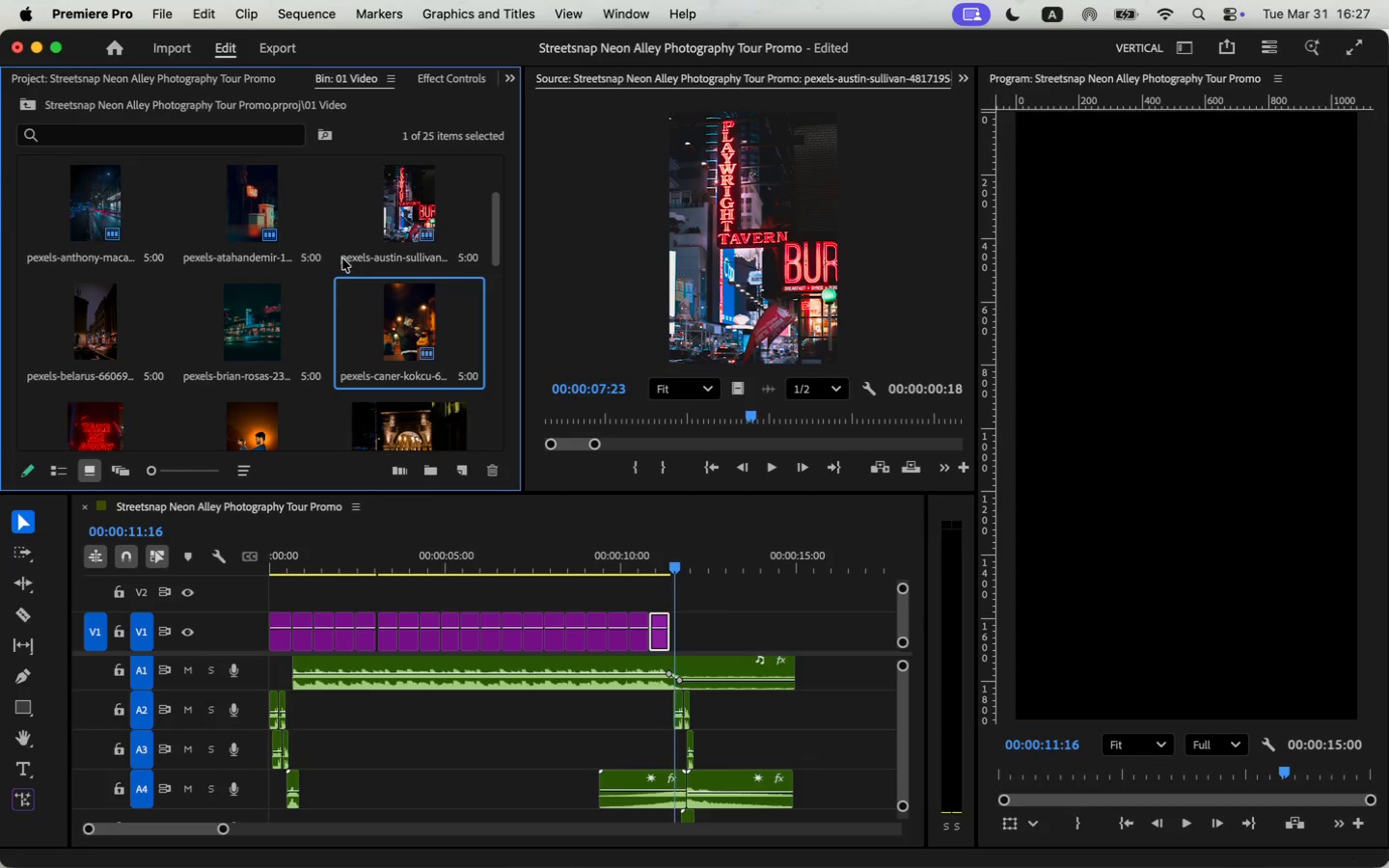 
left_click([258, 334])
 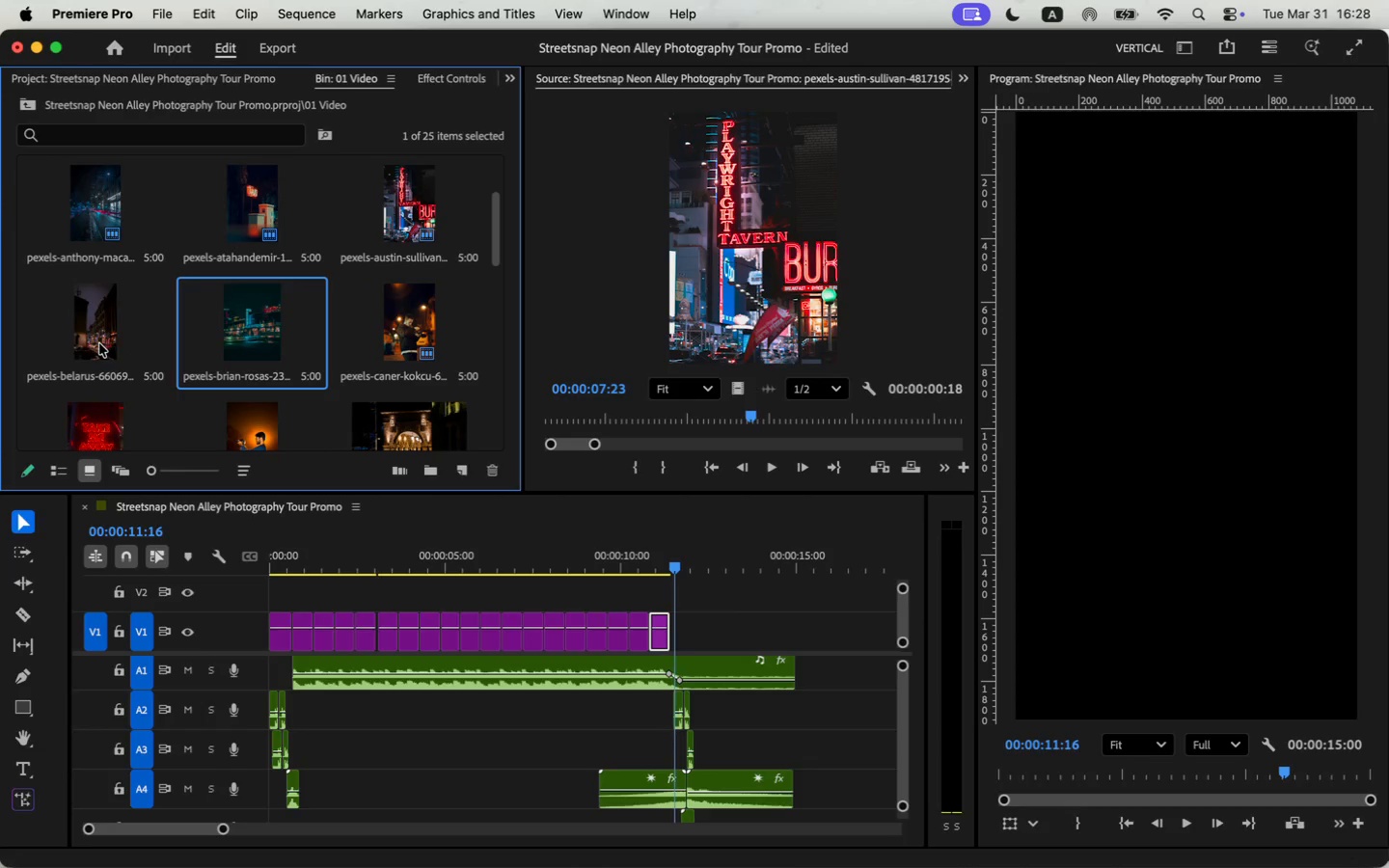 
left_click_drag(start_coordinate=[259, 340], to_coordinate=[670, 639])
 